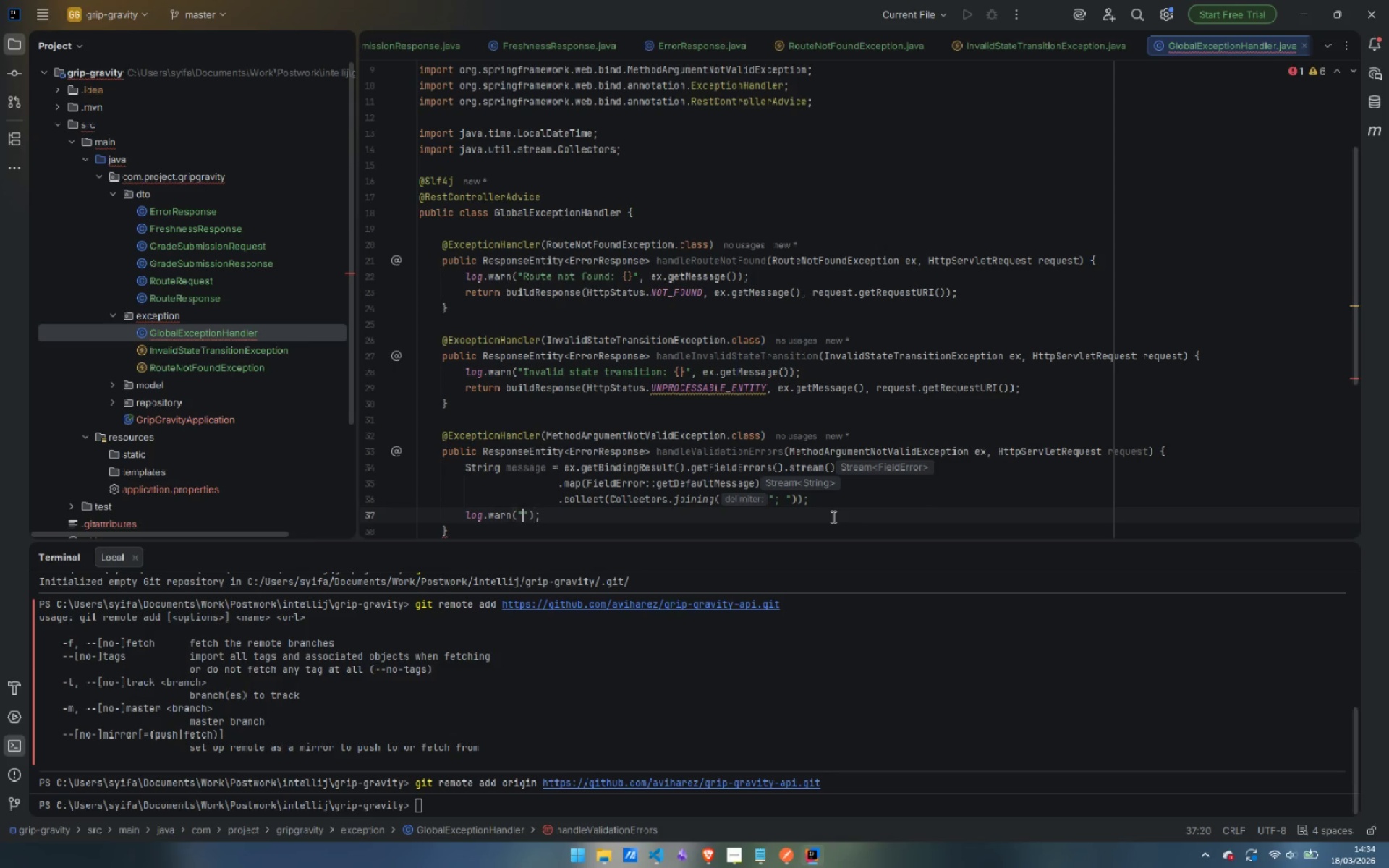 
key(ArrowLeft)
 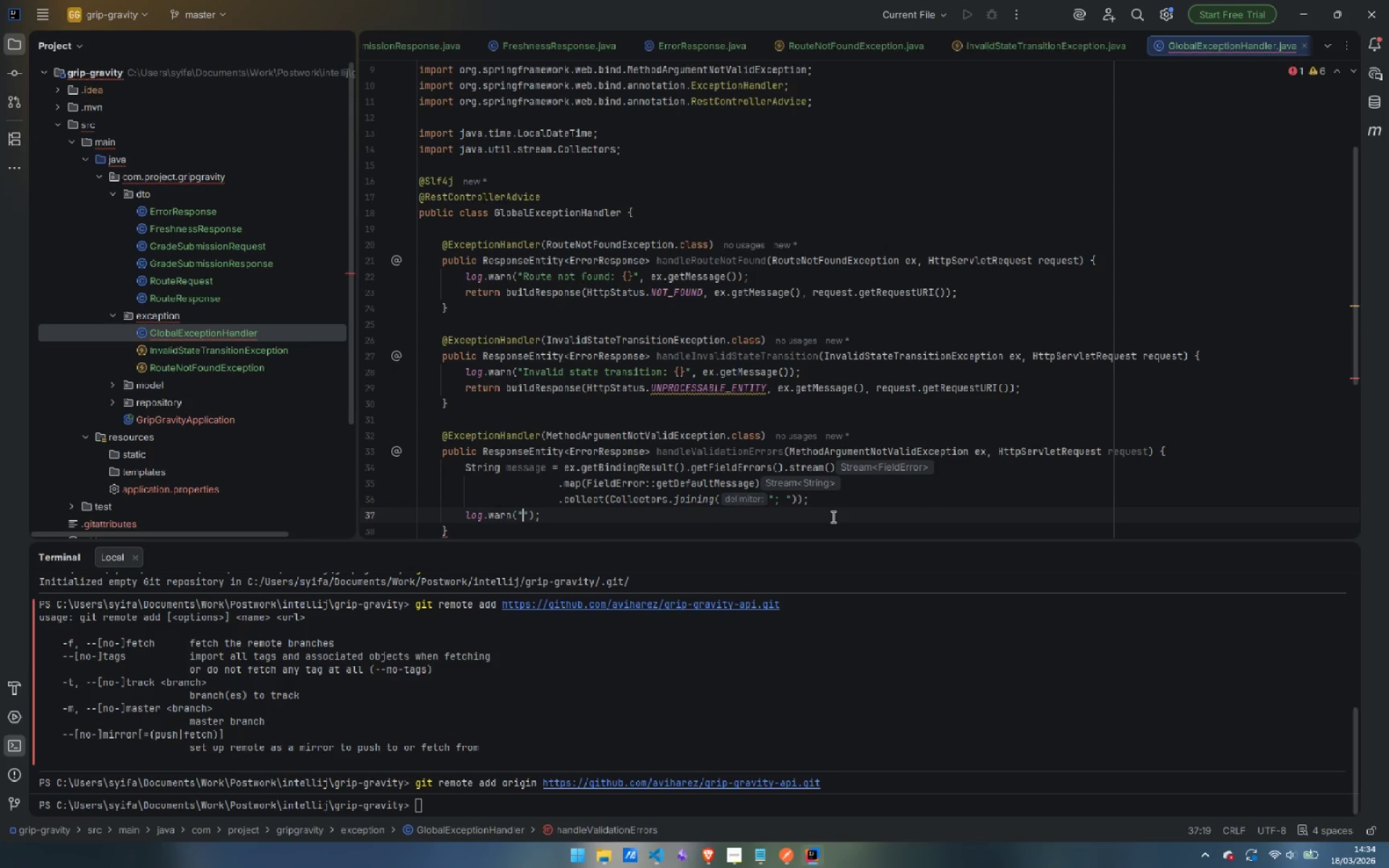 
hold_key(key=ShiftLeft, duration=0.75)
 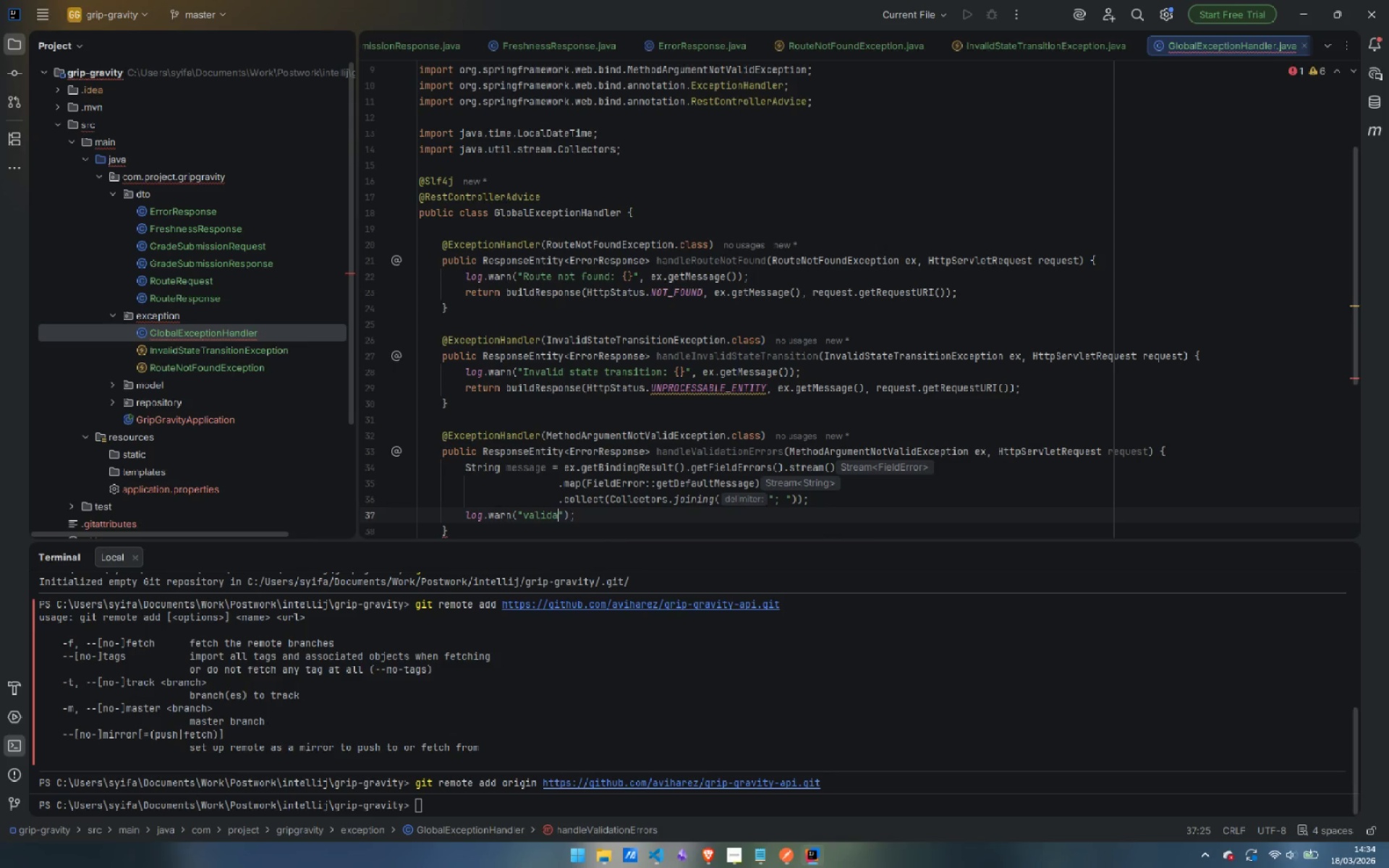 
type(validation)
 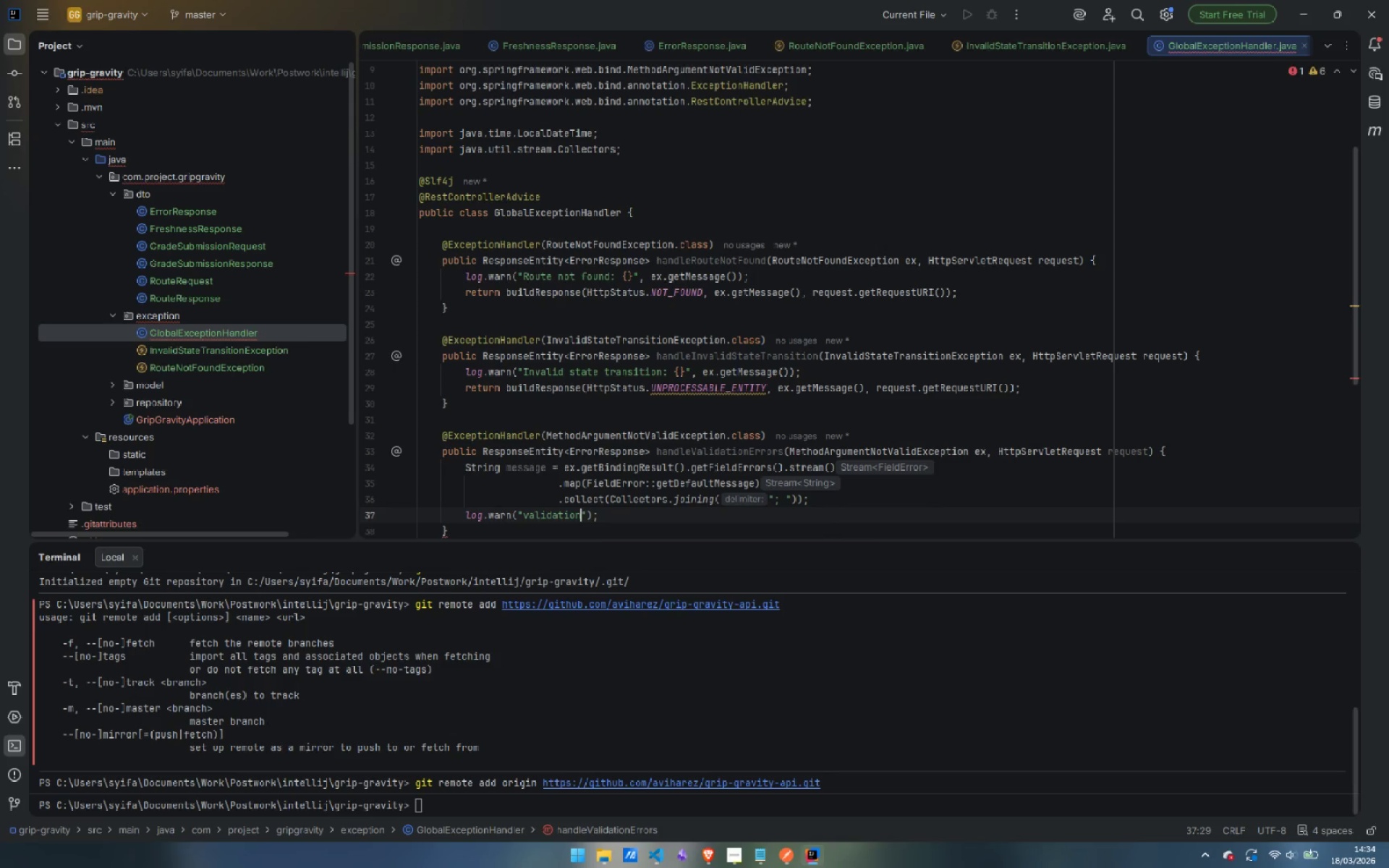 
key(Control+ArrowLeft)
 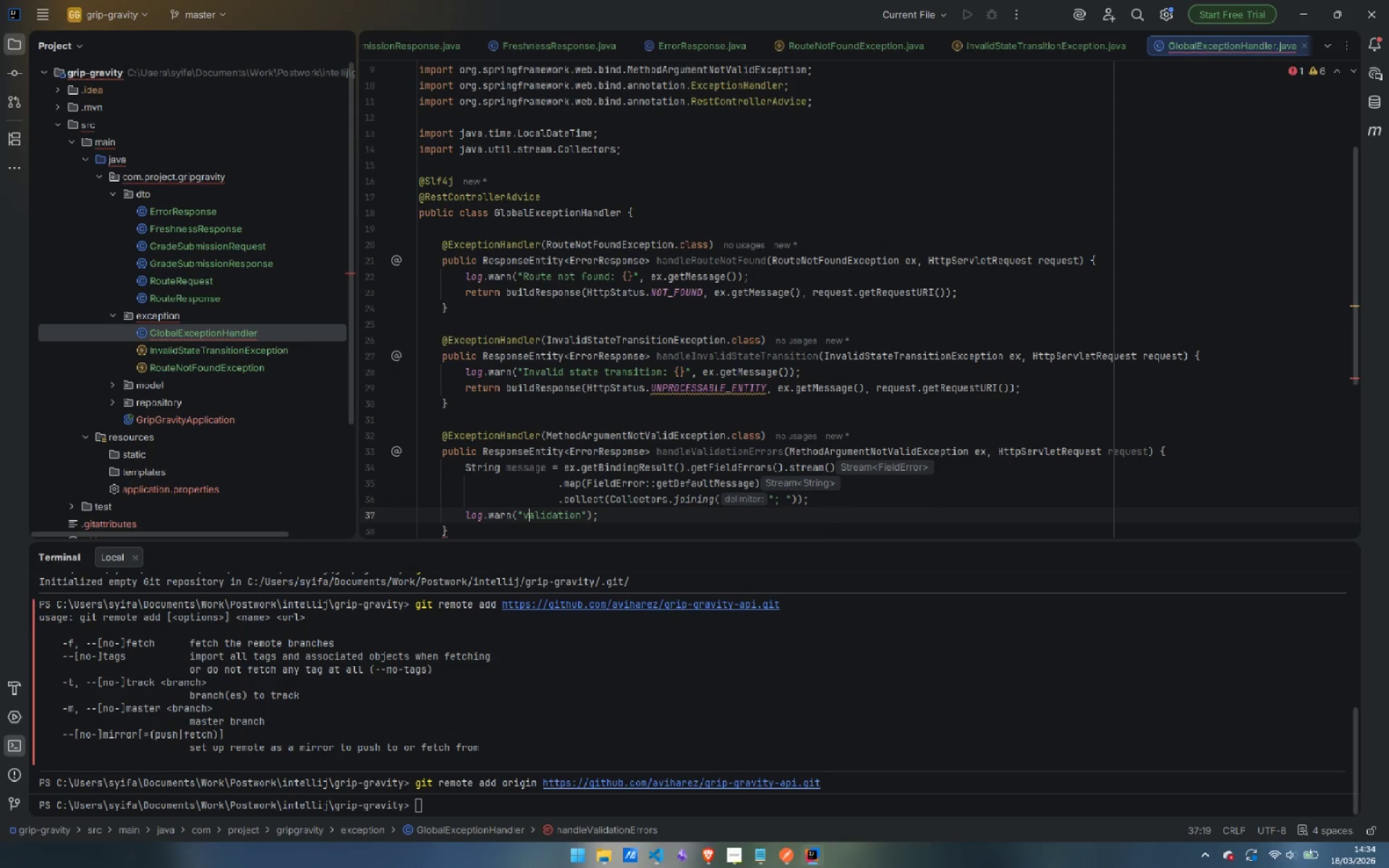 
key(ArrowRight)
 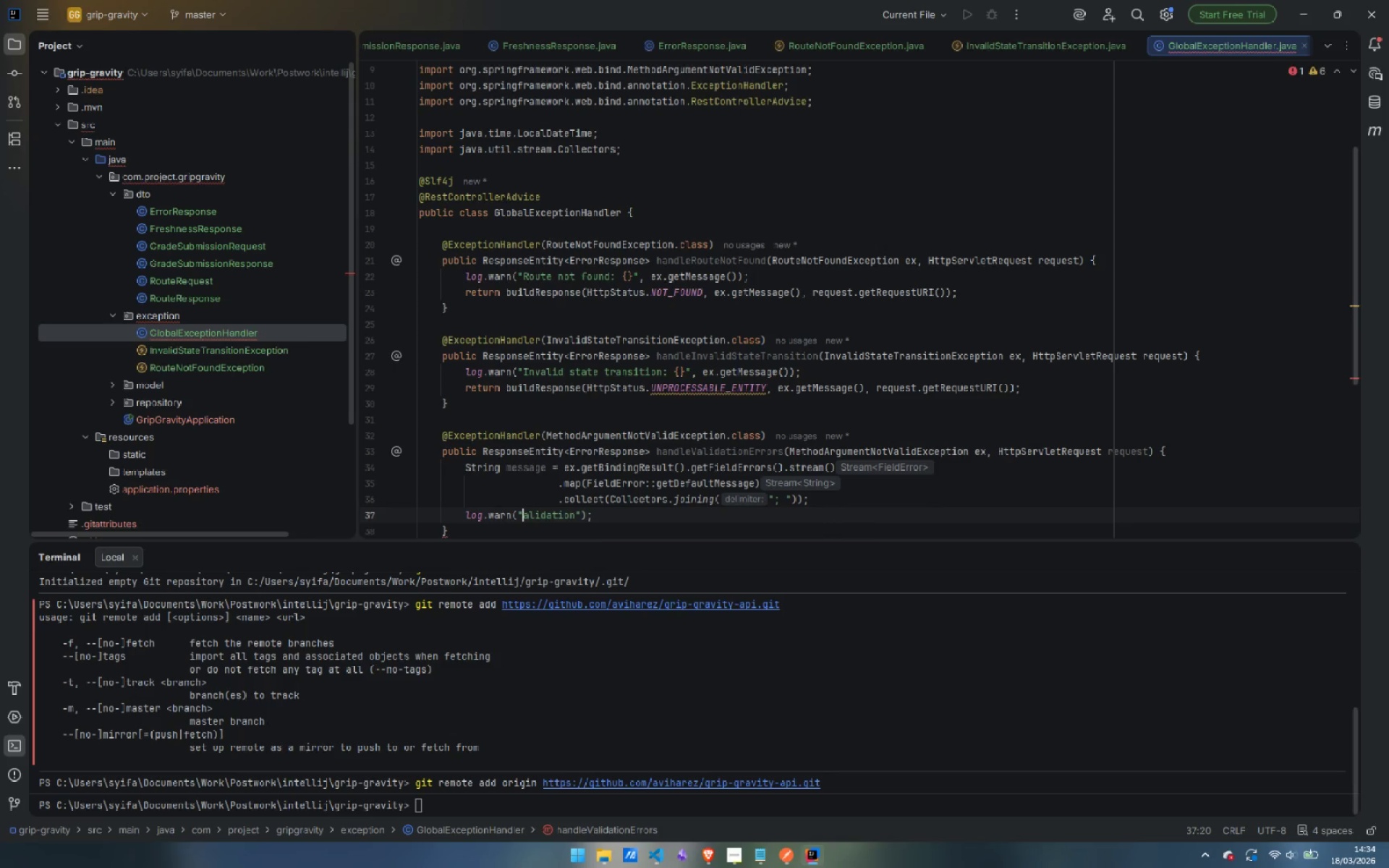 
key(Backspace)
 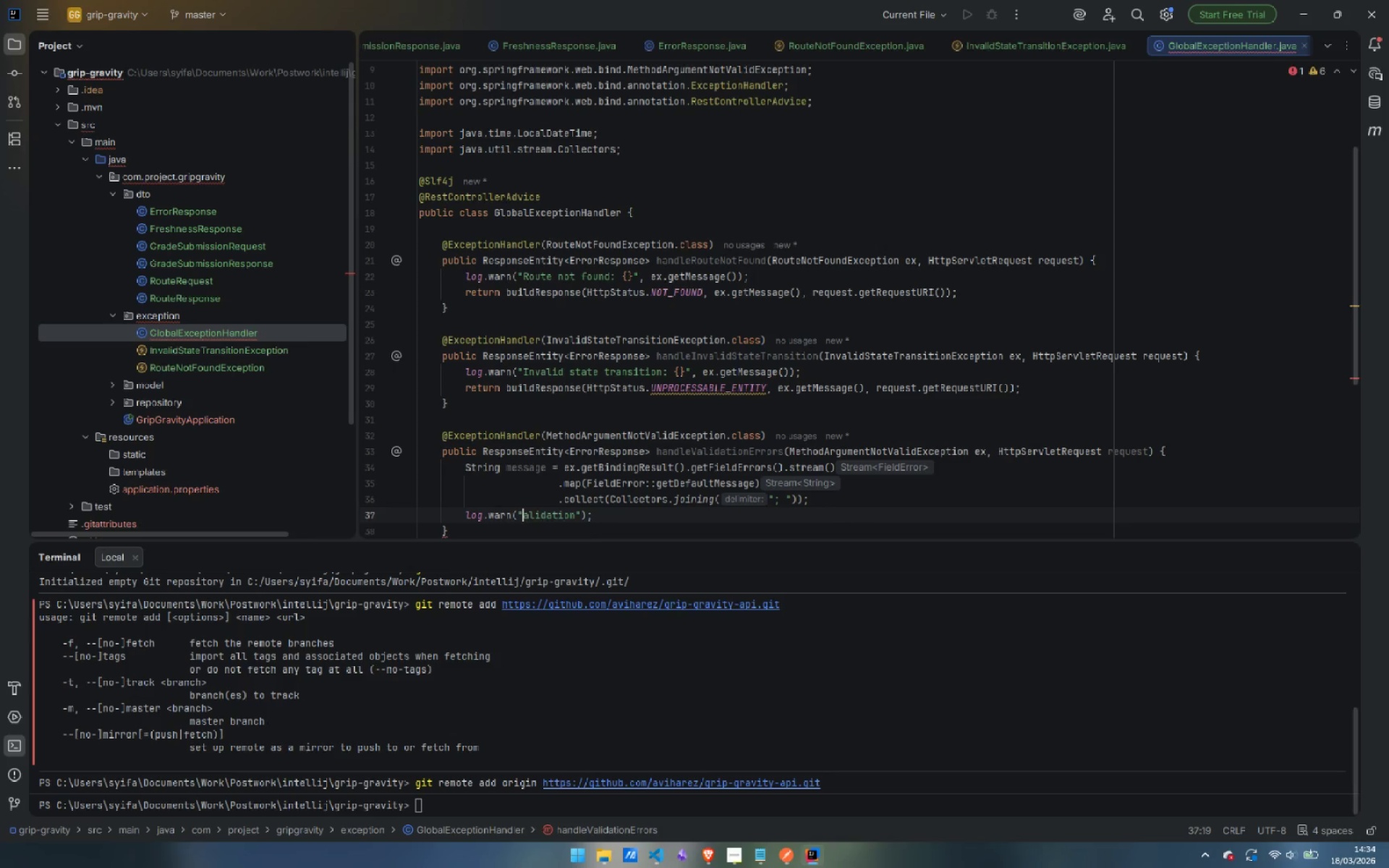 
key(Shift+ShiftLeft)
 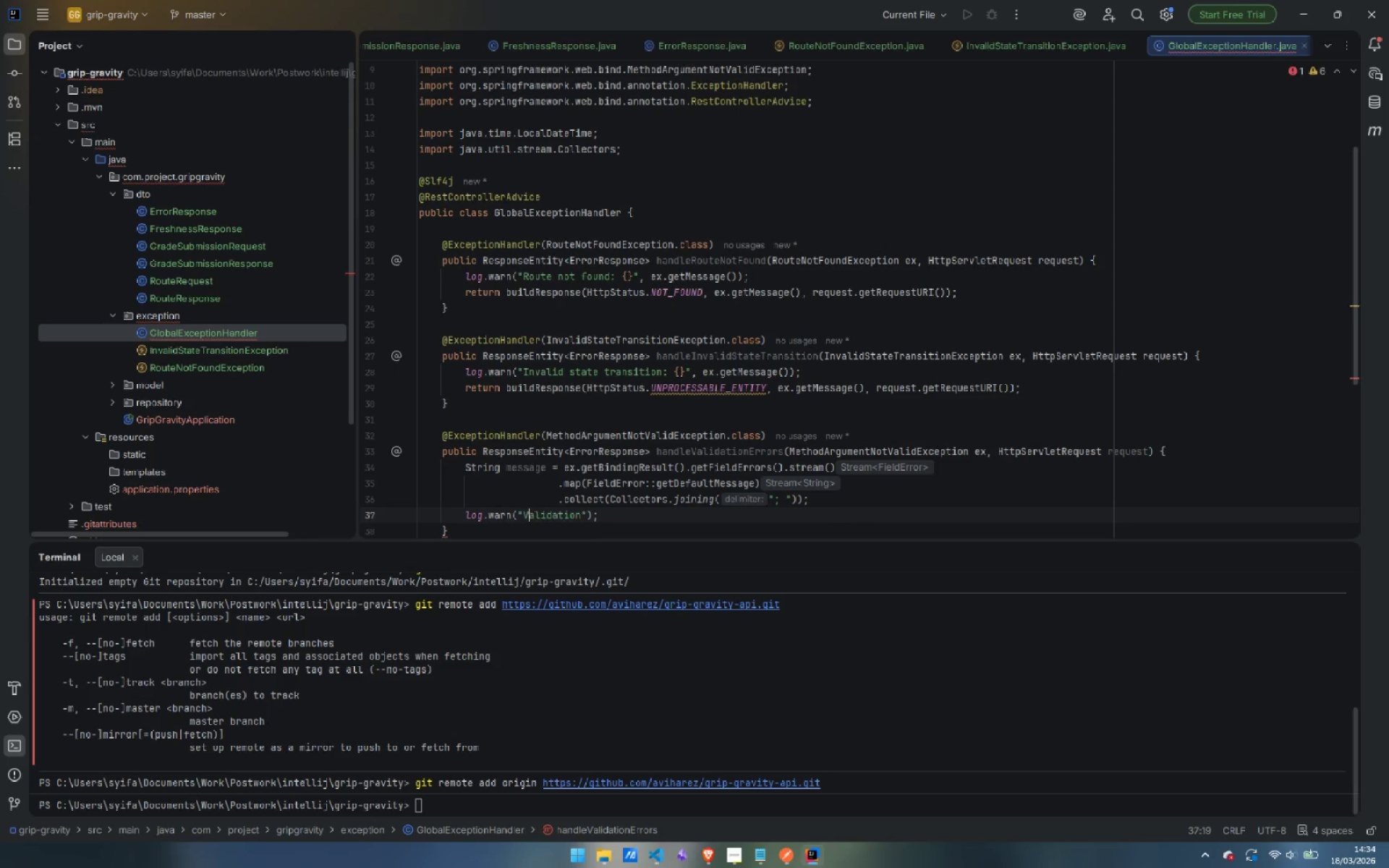 
key(Shift+V)
 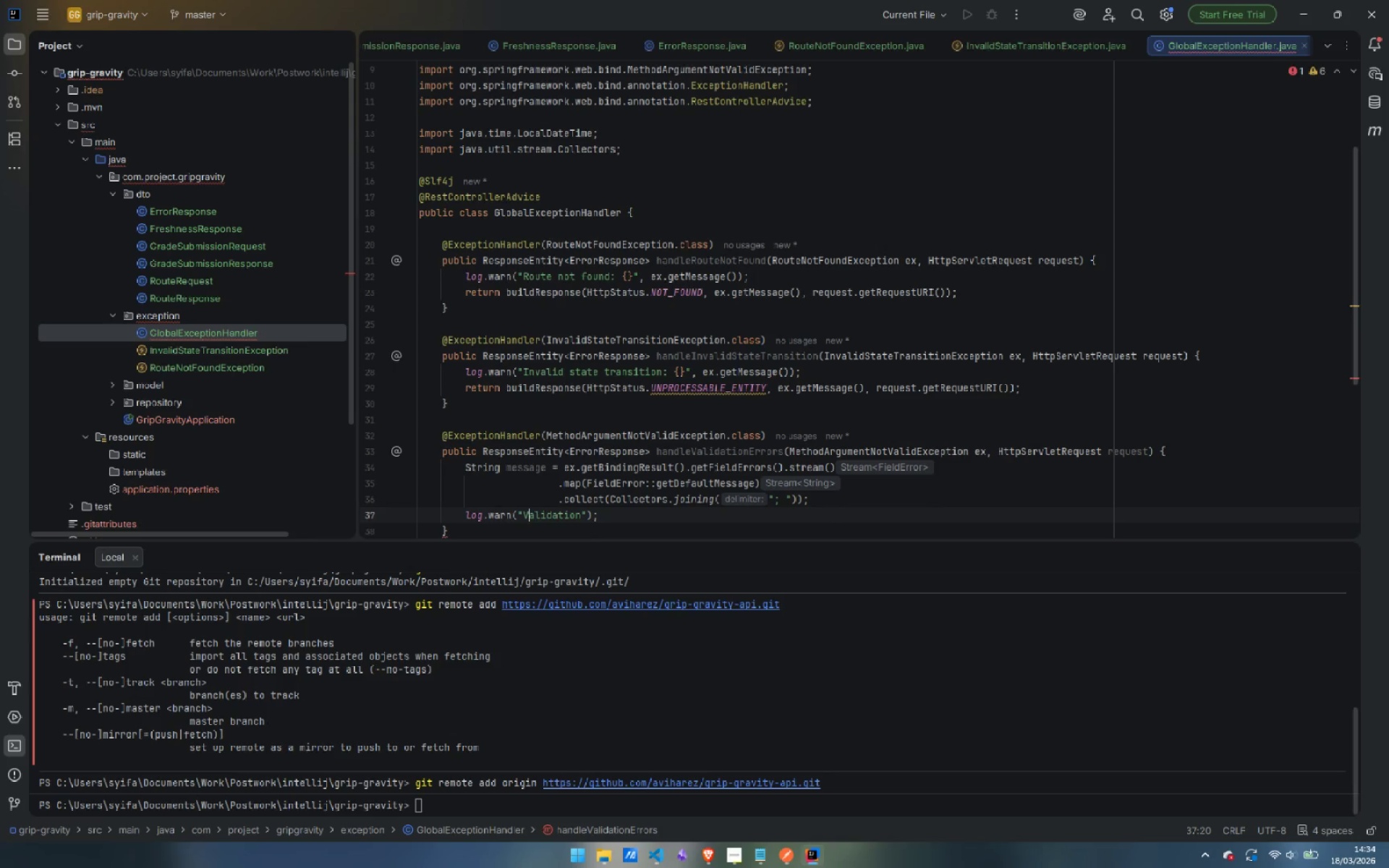 
key(Control+ArrowRight)
 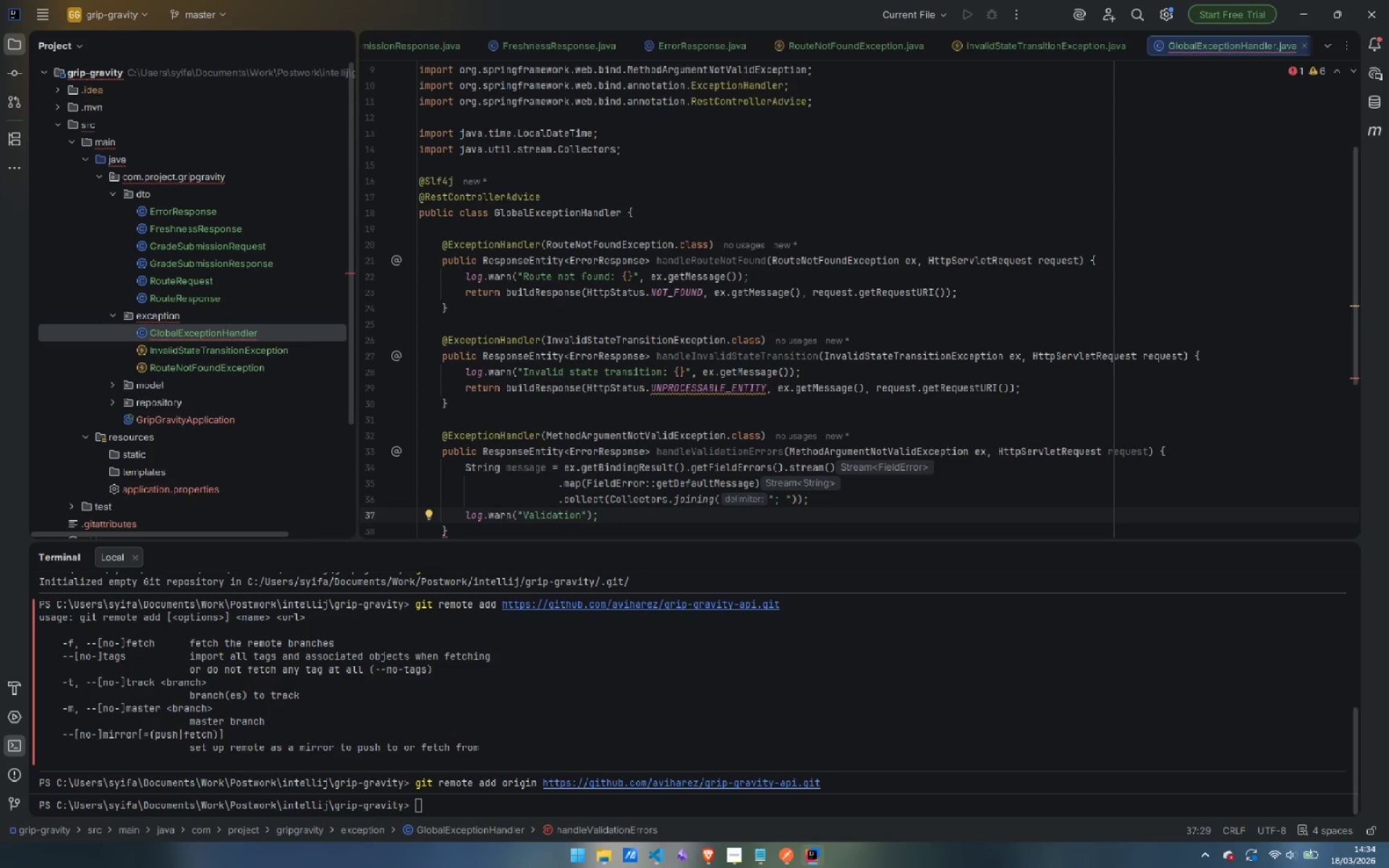 
type( failed: {})
 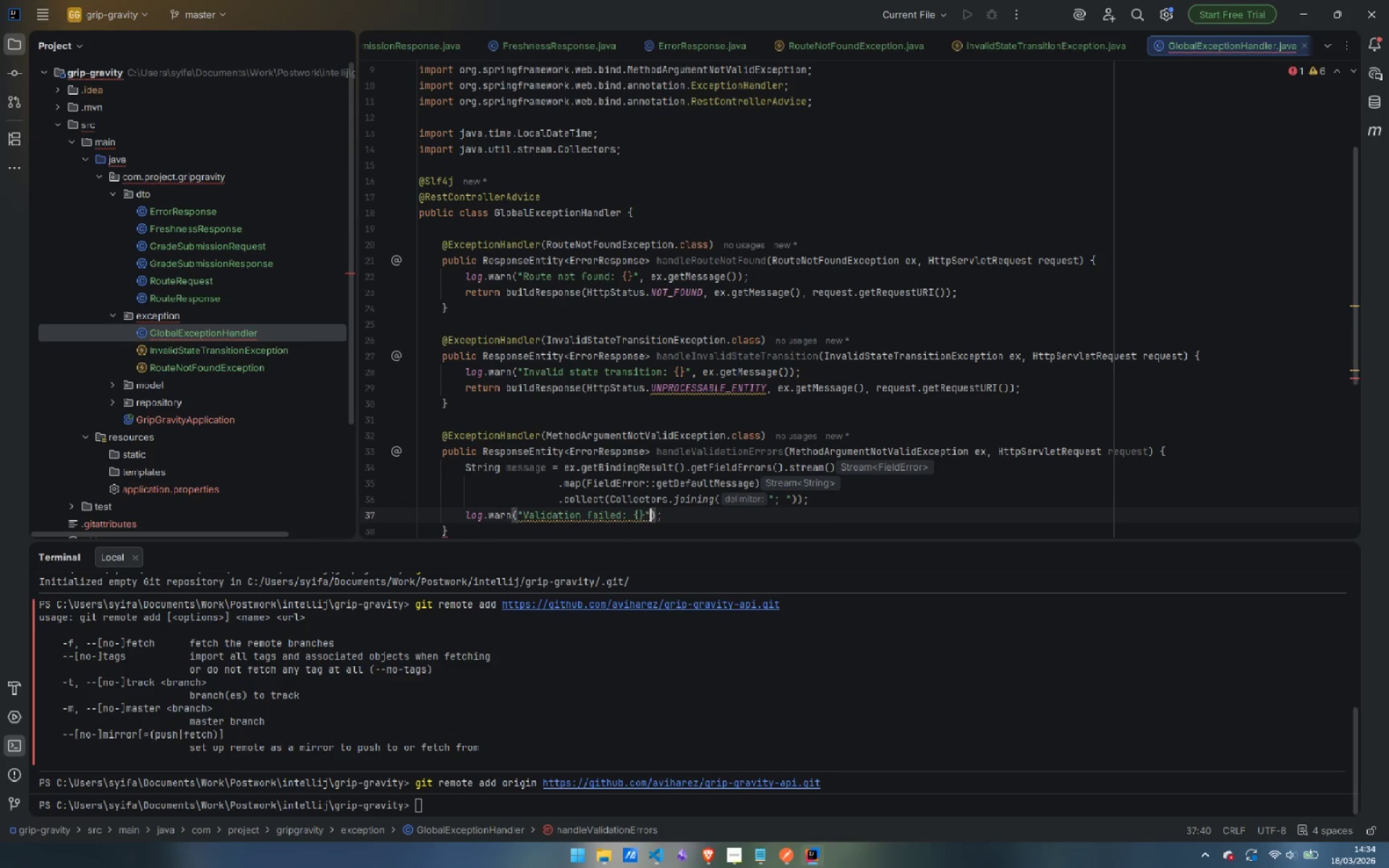 
 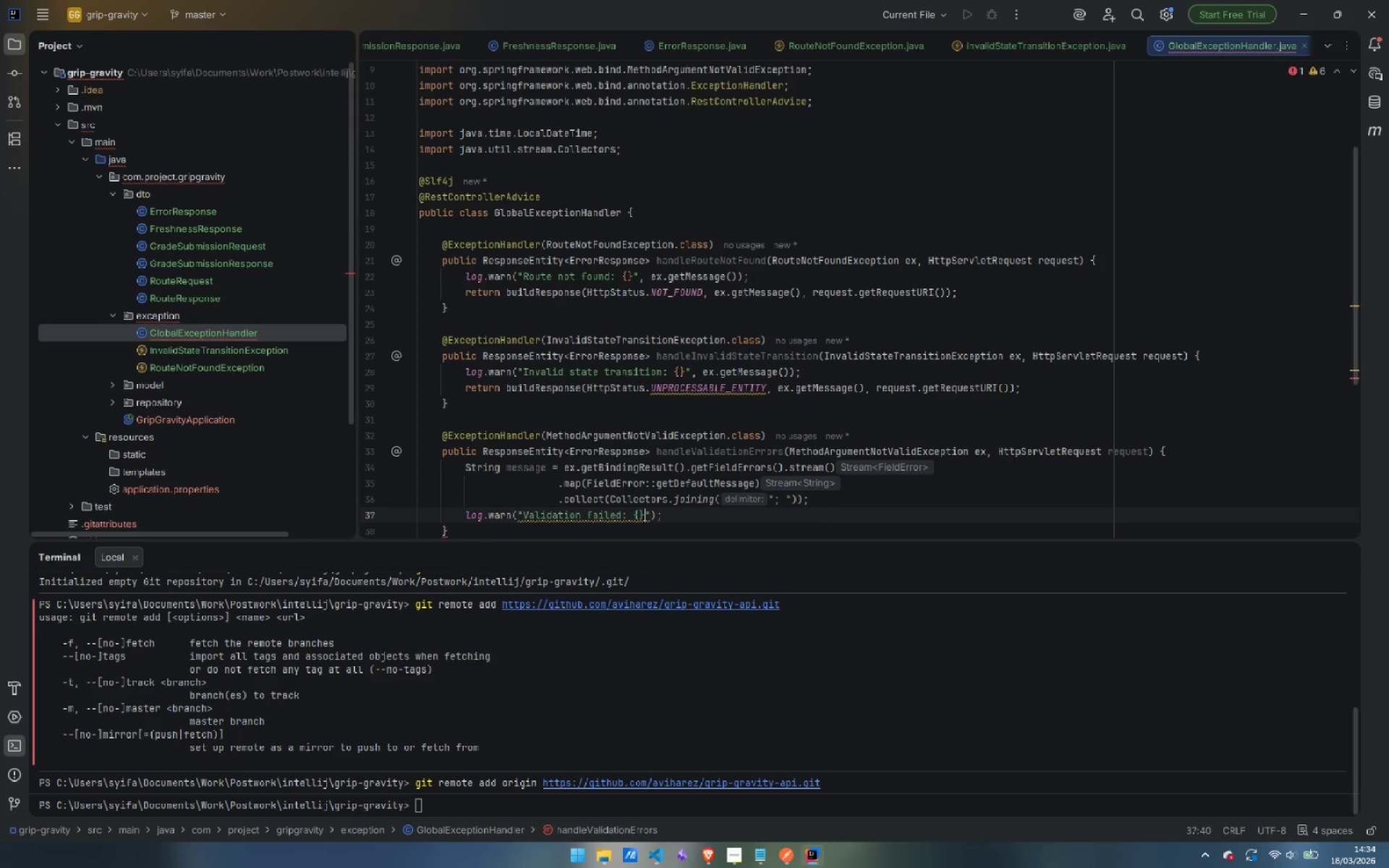 
key(ArrowRight)
 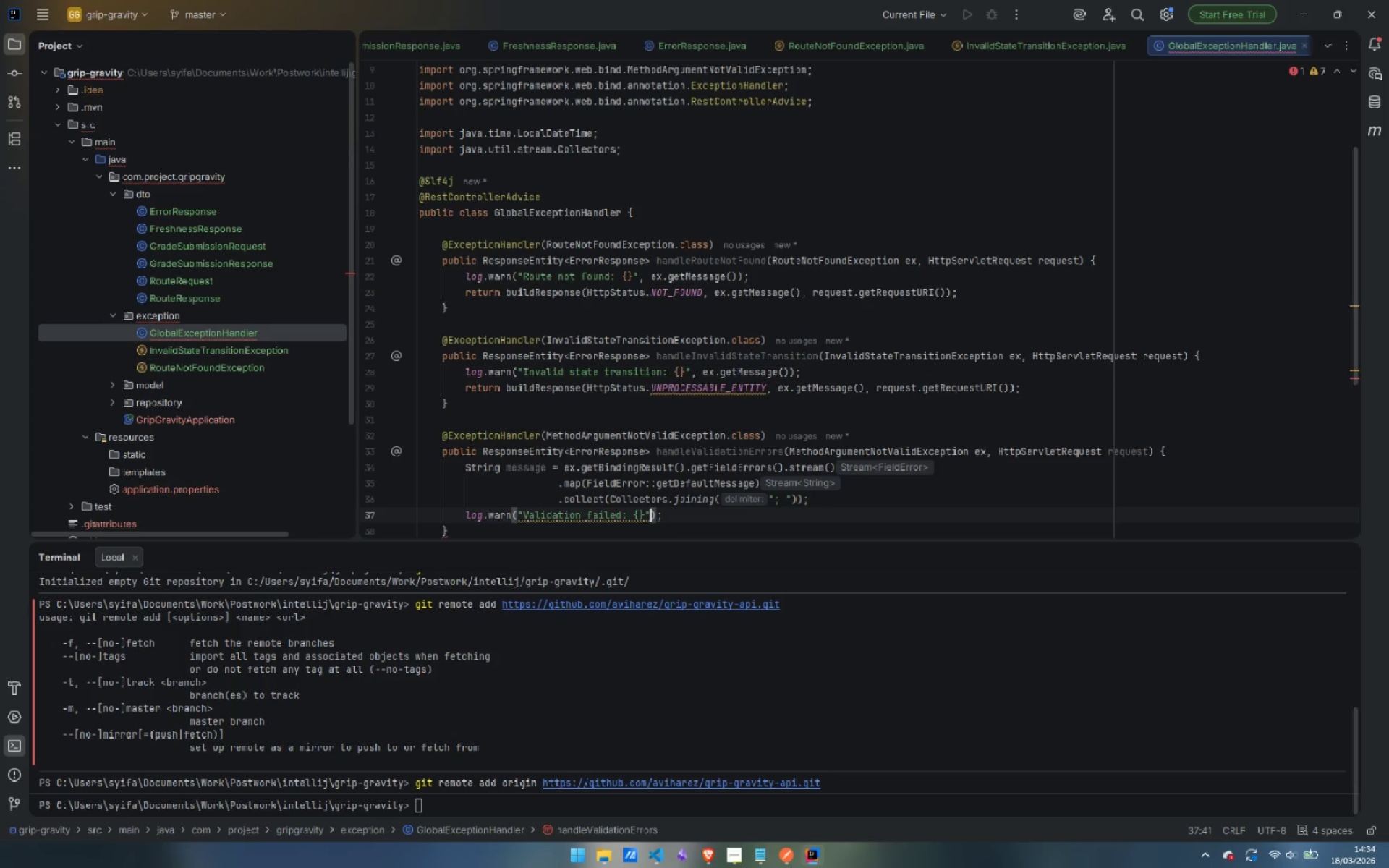 
type(, mes)
 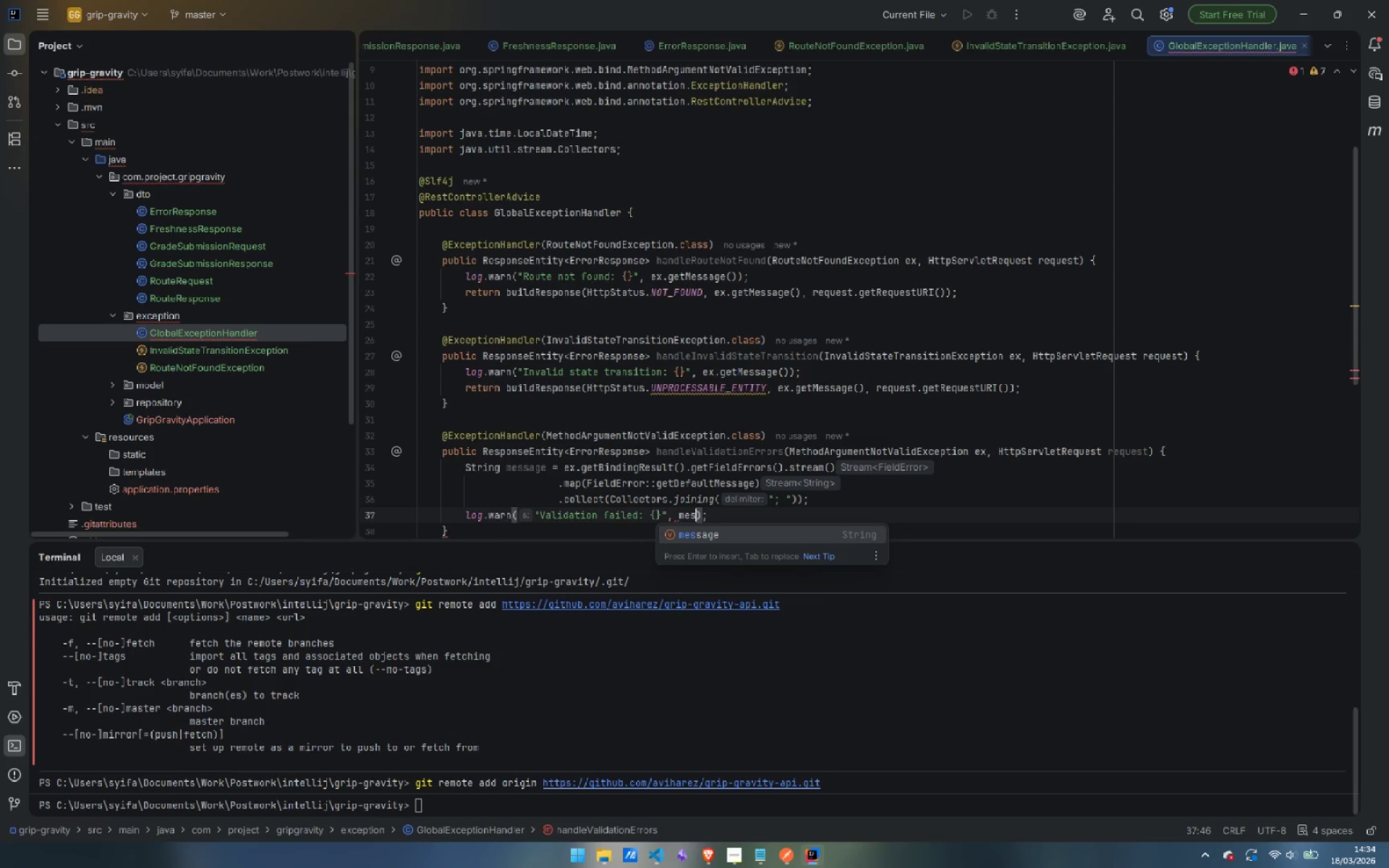 
key(Enter)
 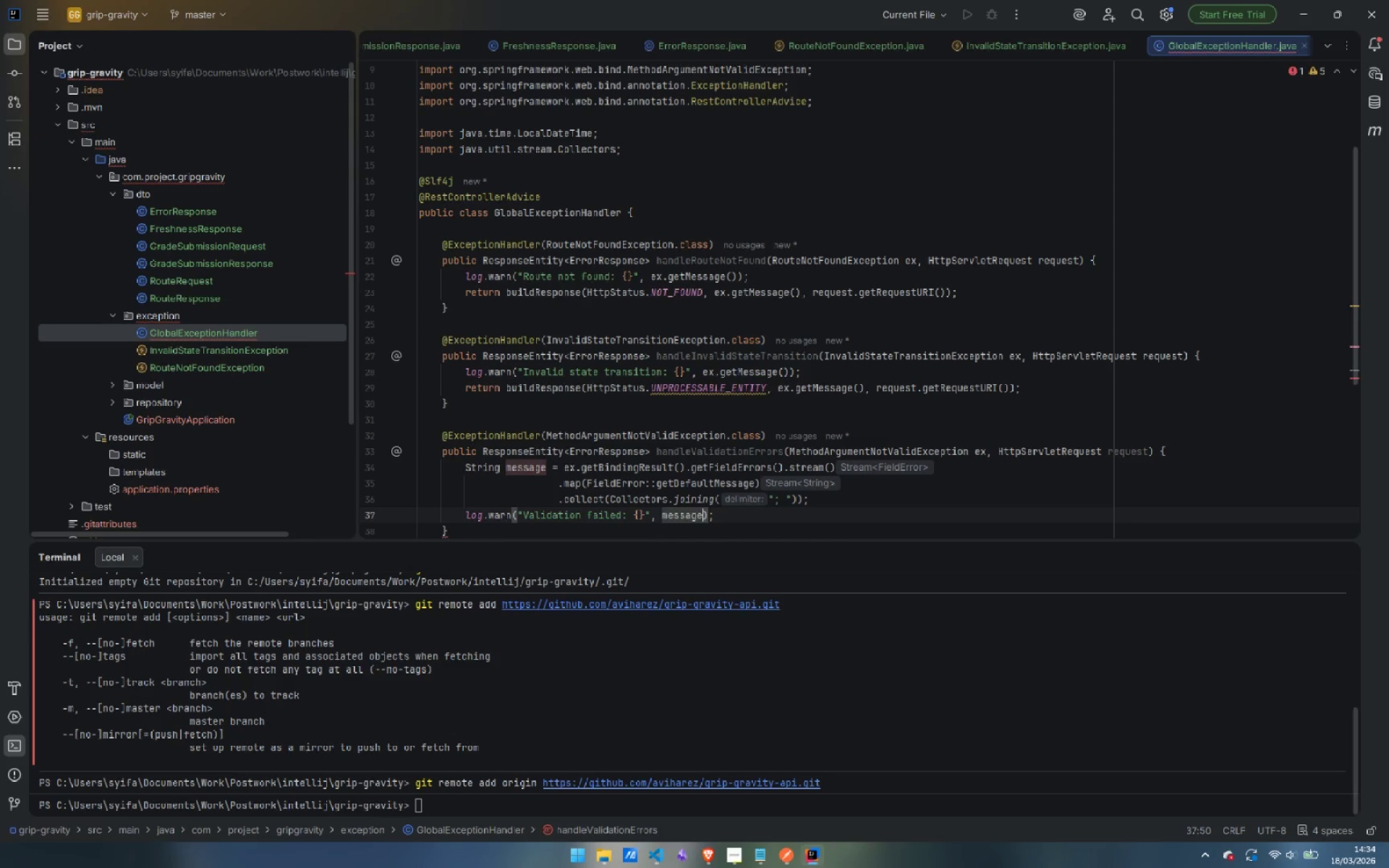 
key(ArrowRight)
 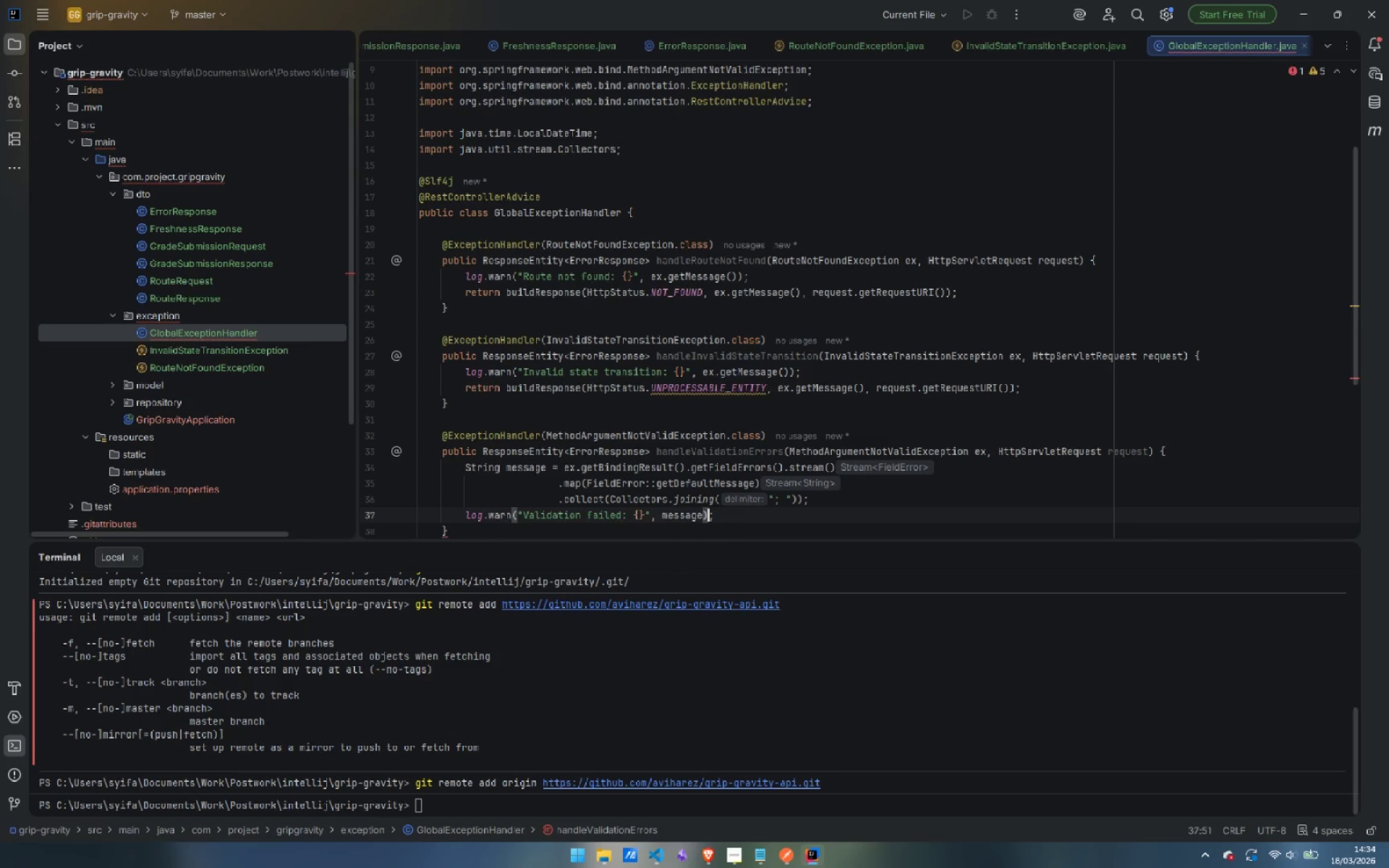 
key(ArrowRight)
 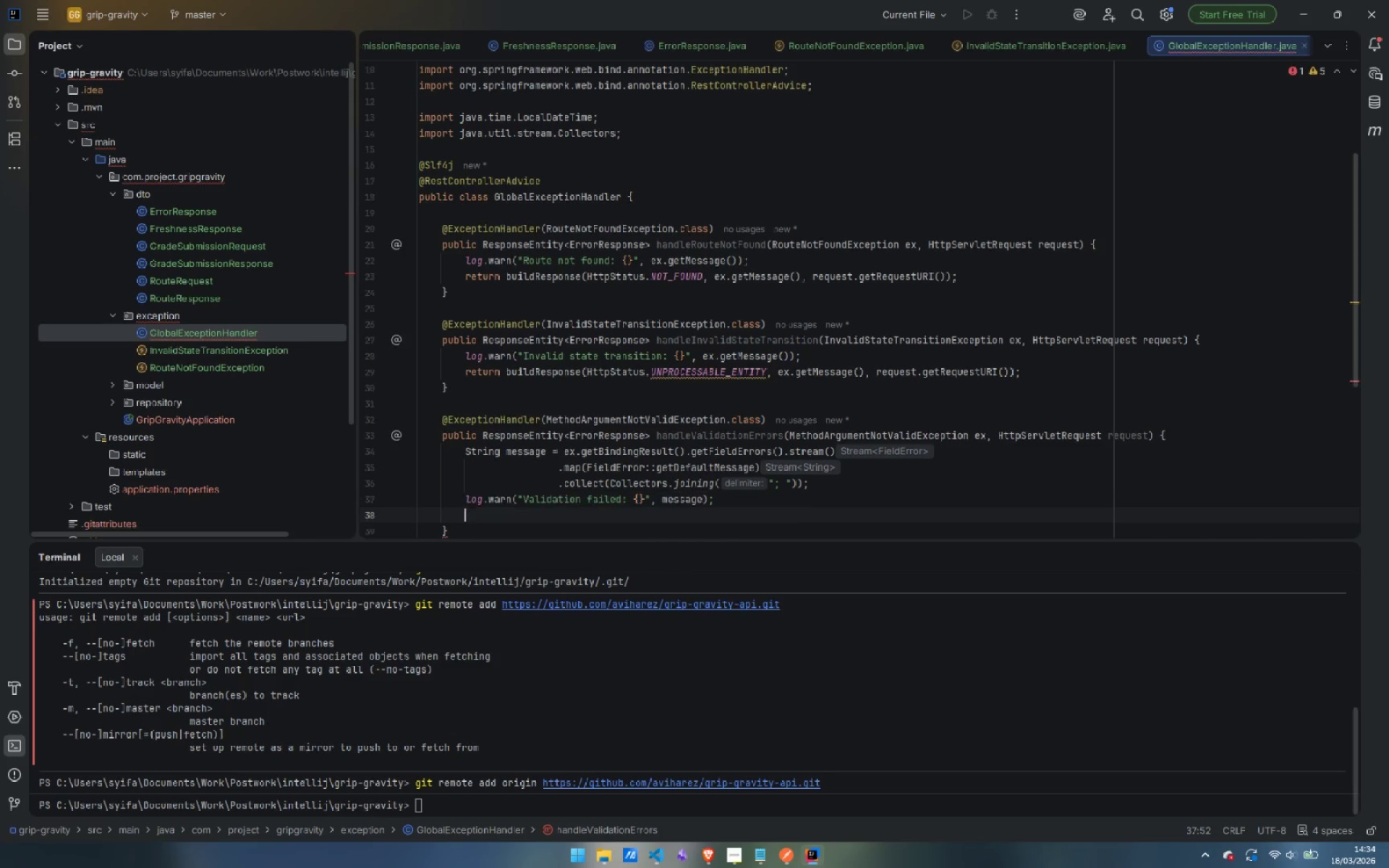 
key(Enter)
 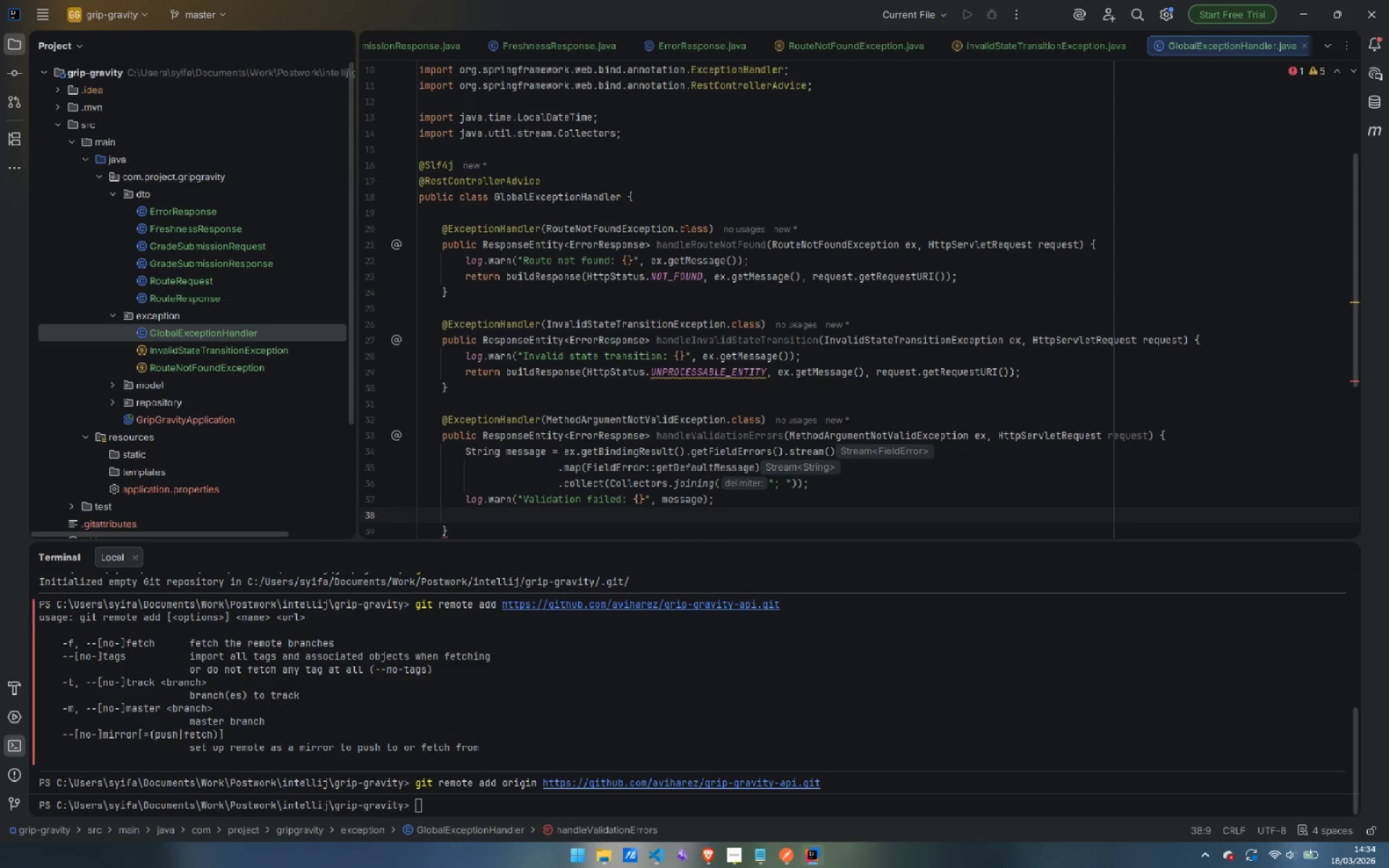 
type(return bui)
 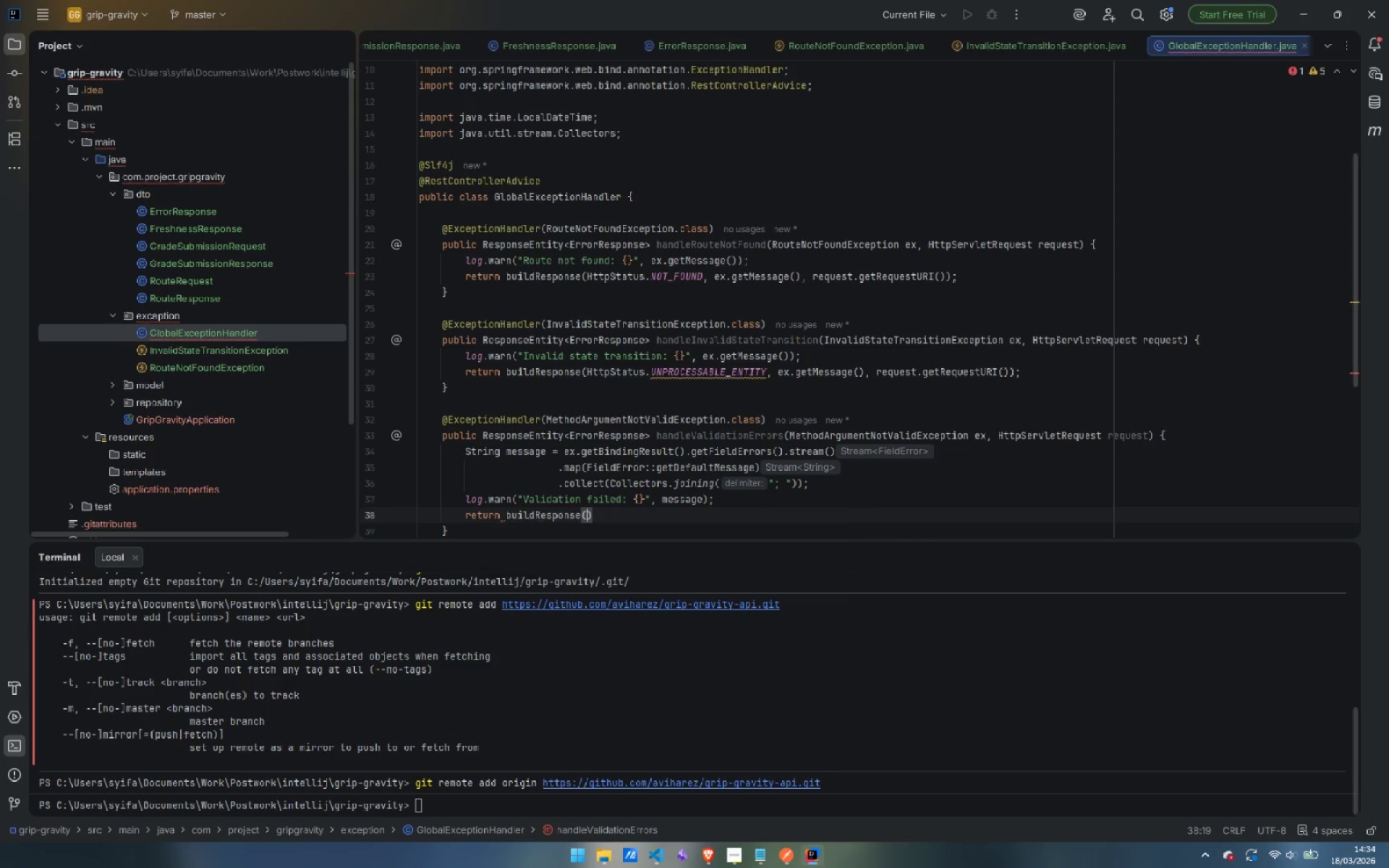 
key(Enter)
 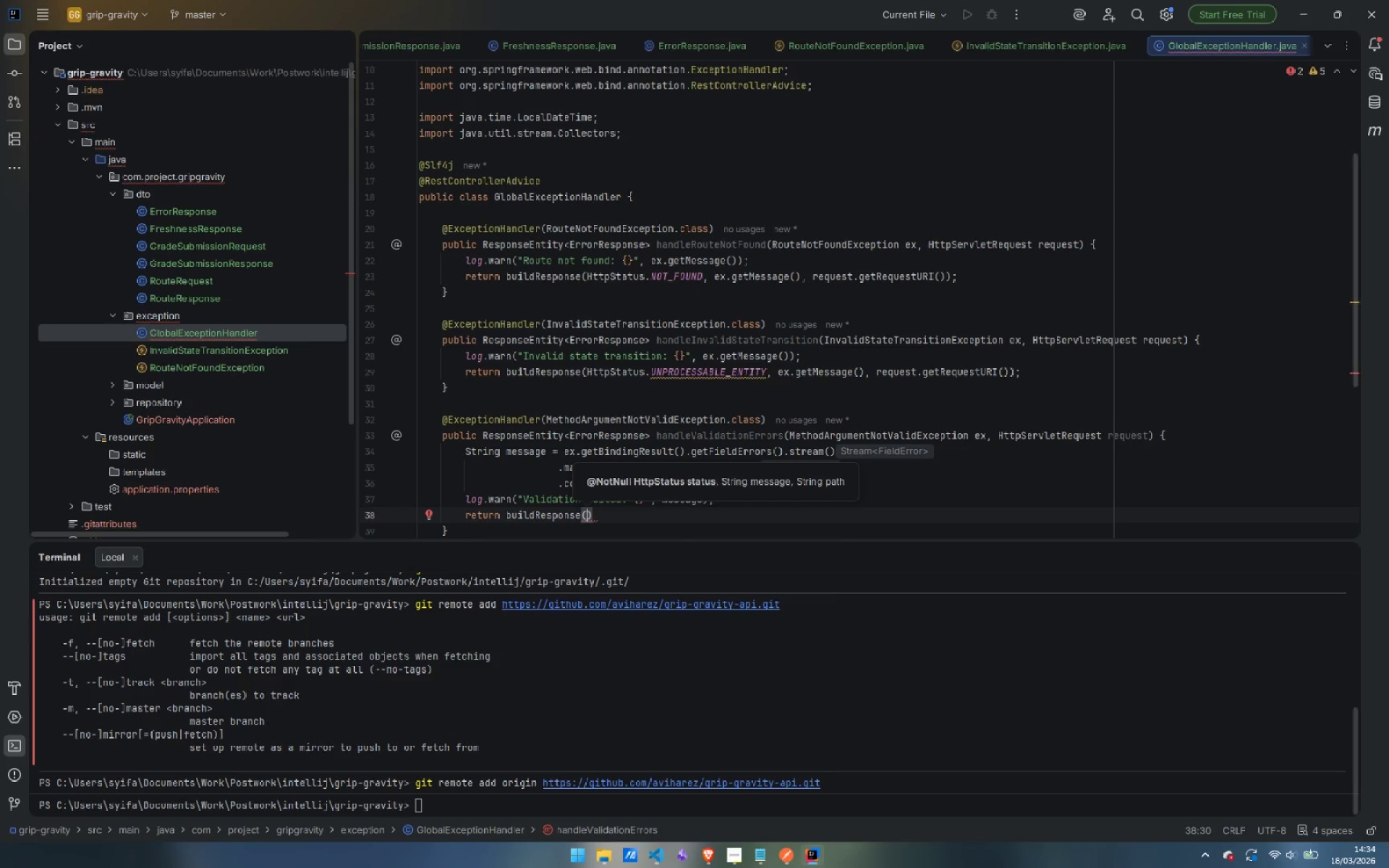 
type(Ht)
 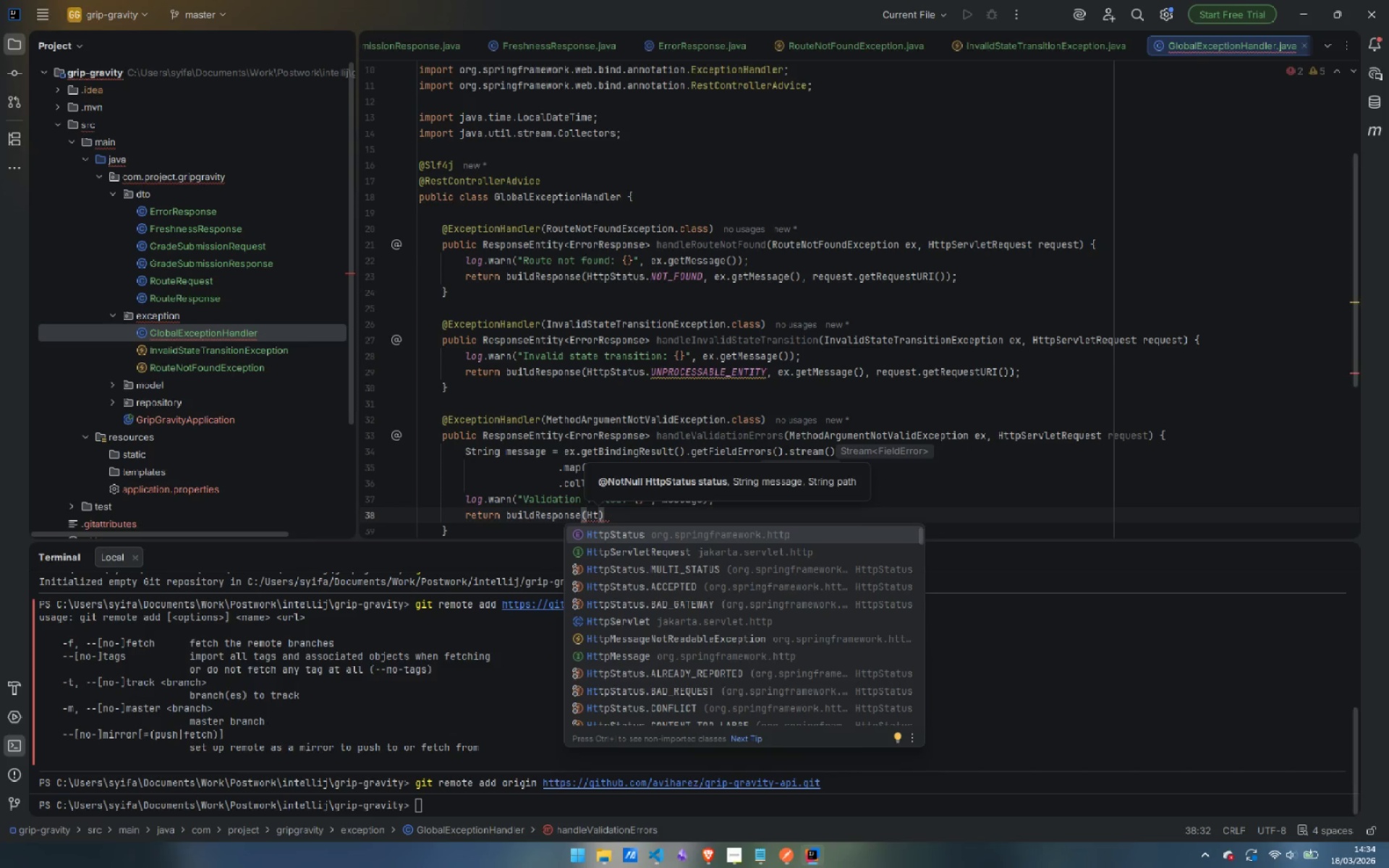 
key(Enter)
 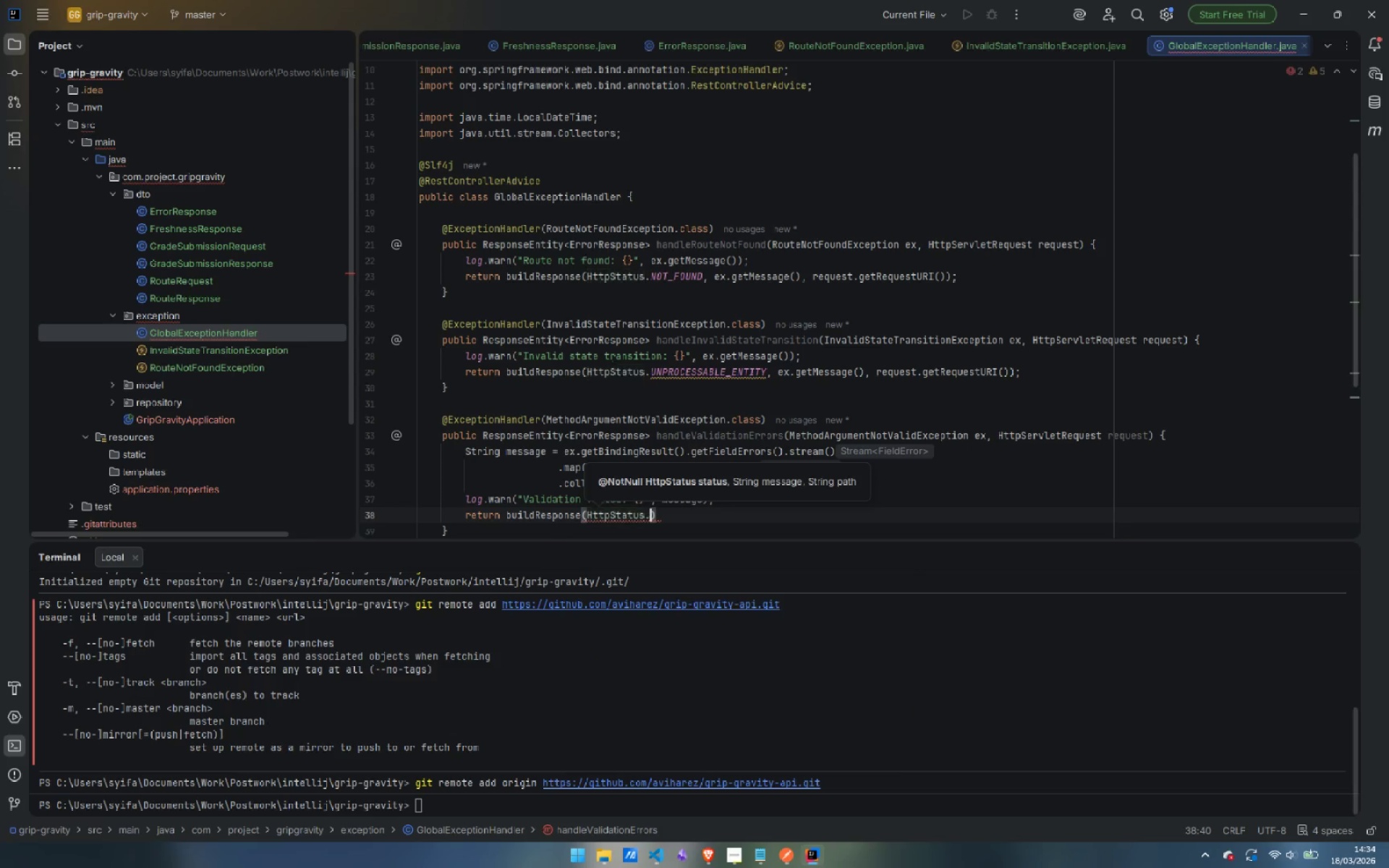 
key(Period)
 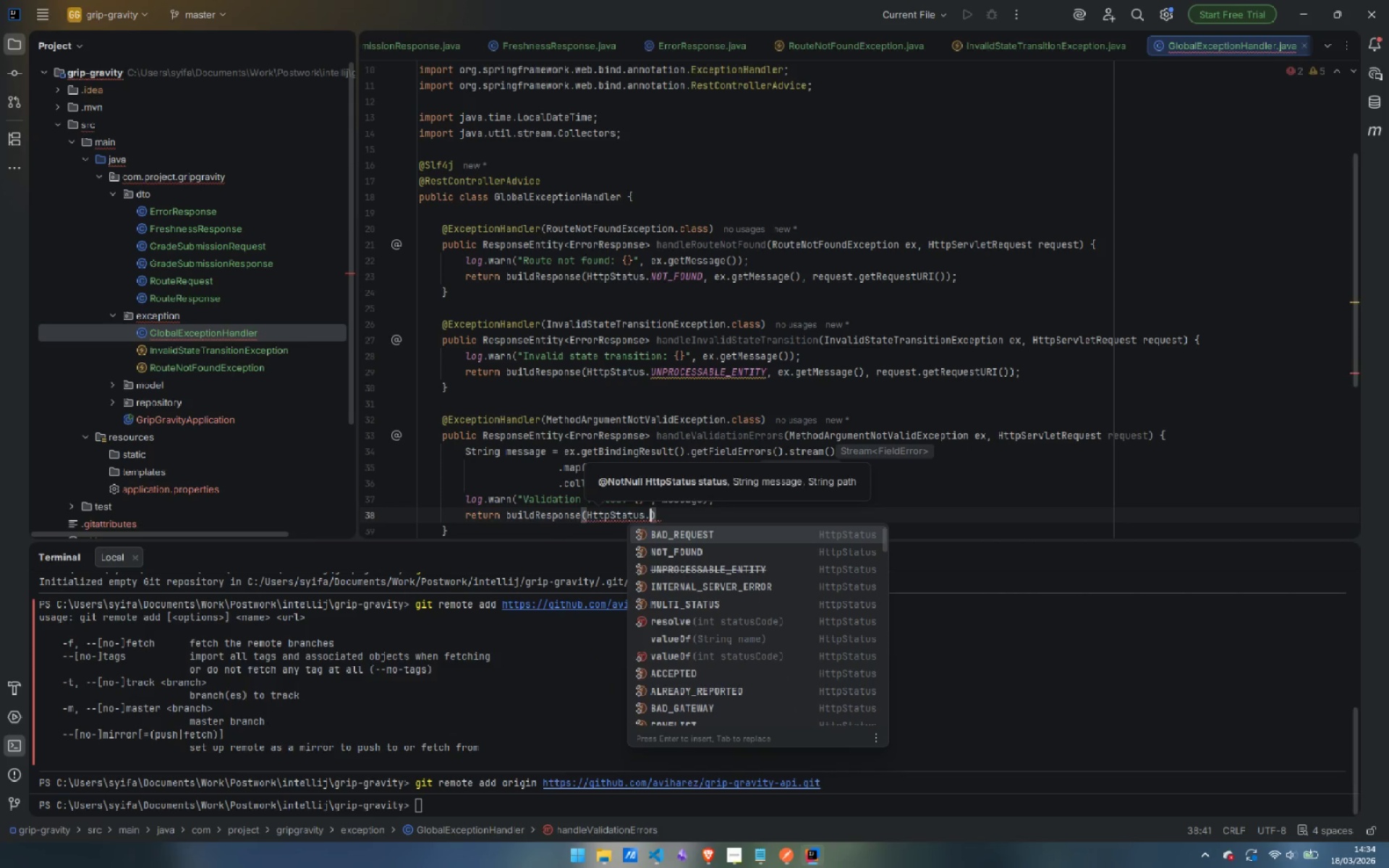 
key(Shift+N)
 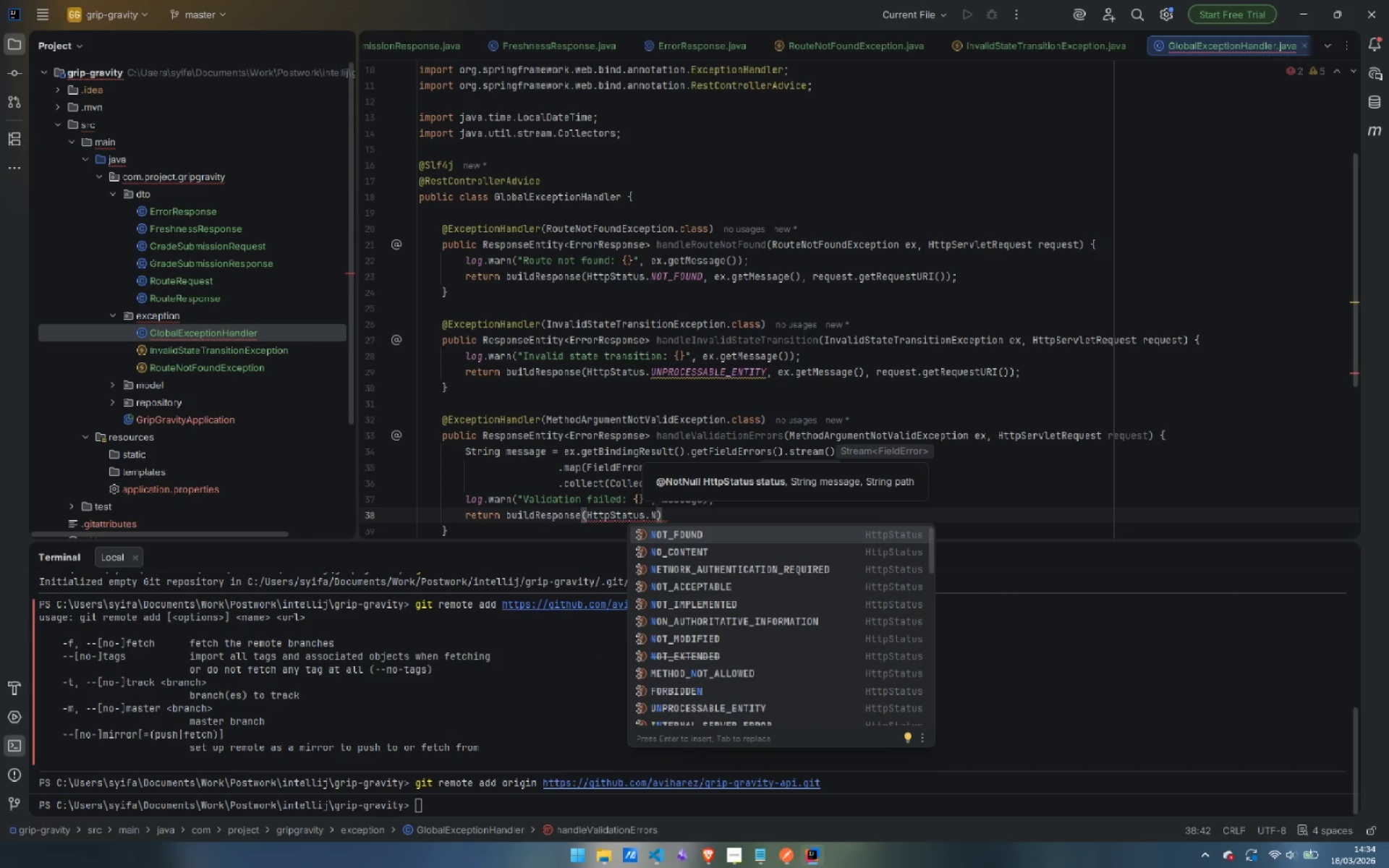 
key(Backspace)
 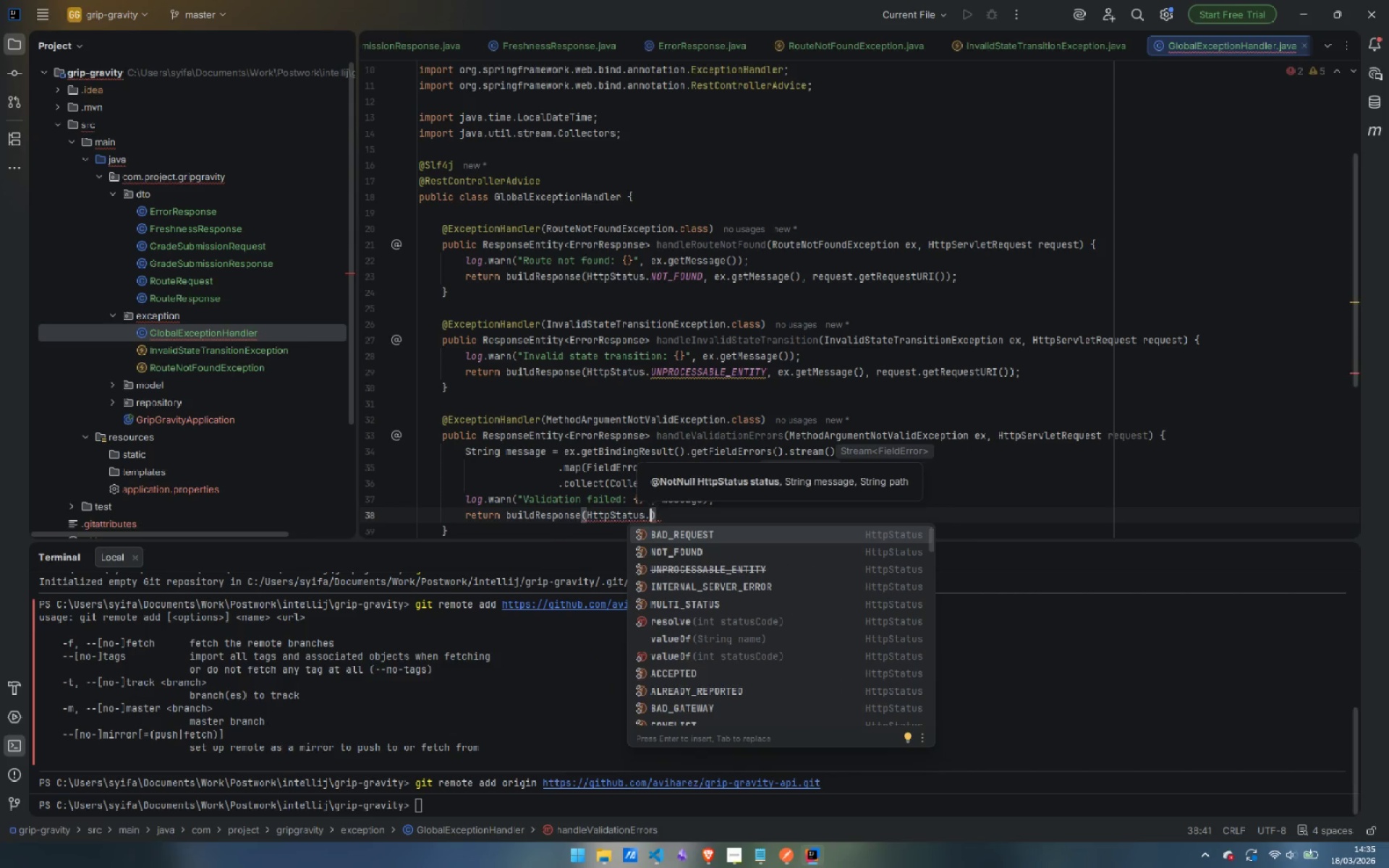 
key(Shift+B)
 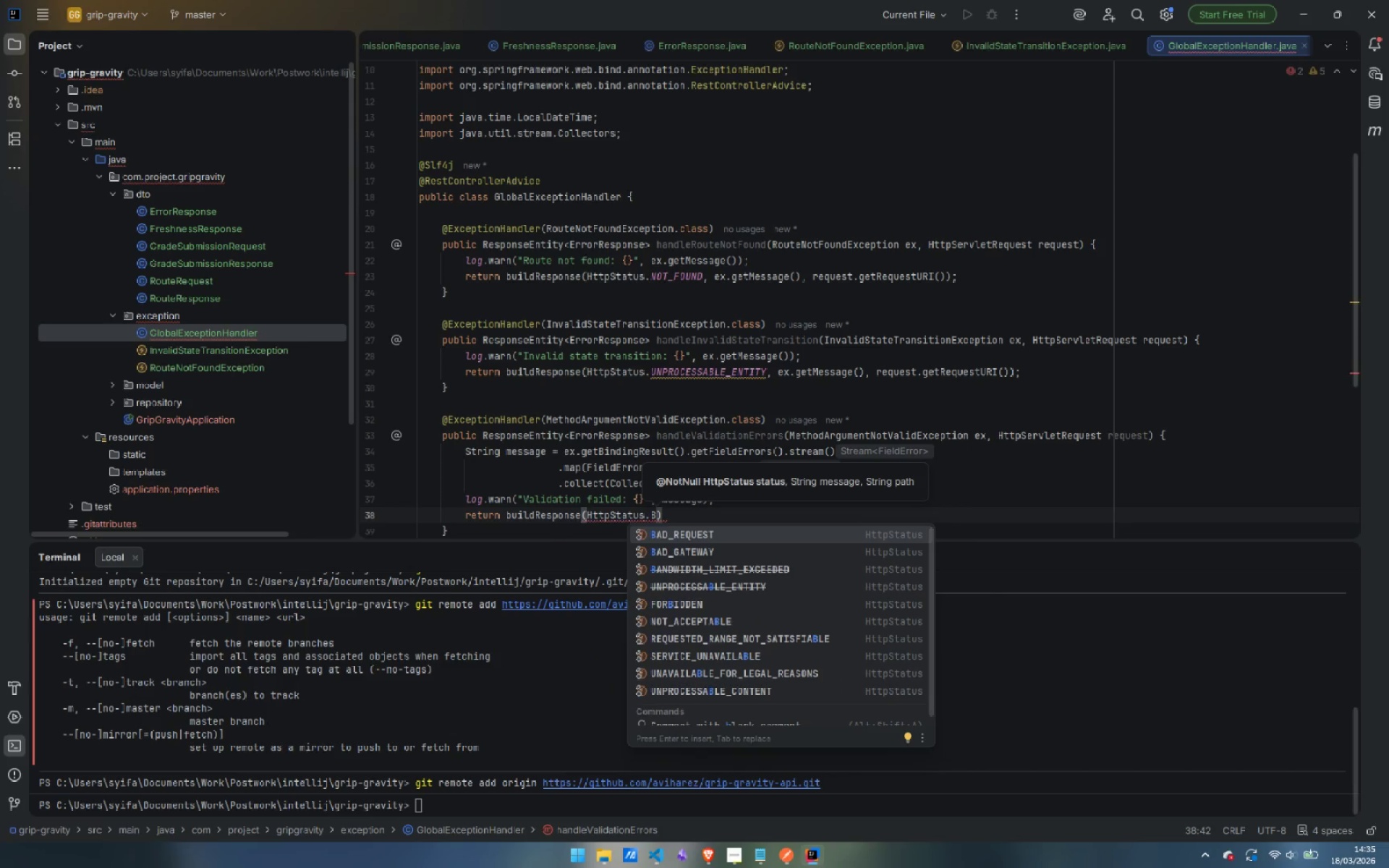 
key(Enter)
 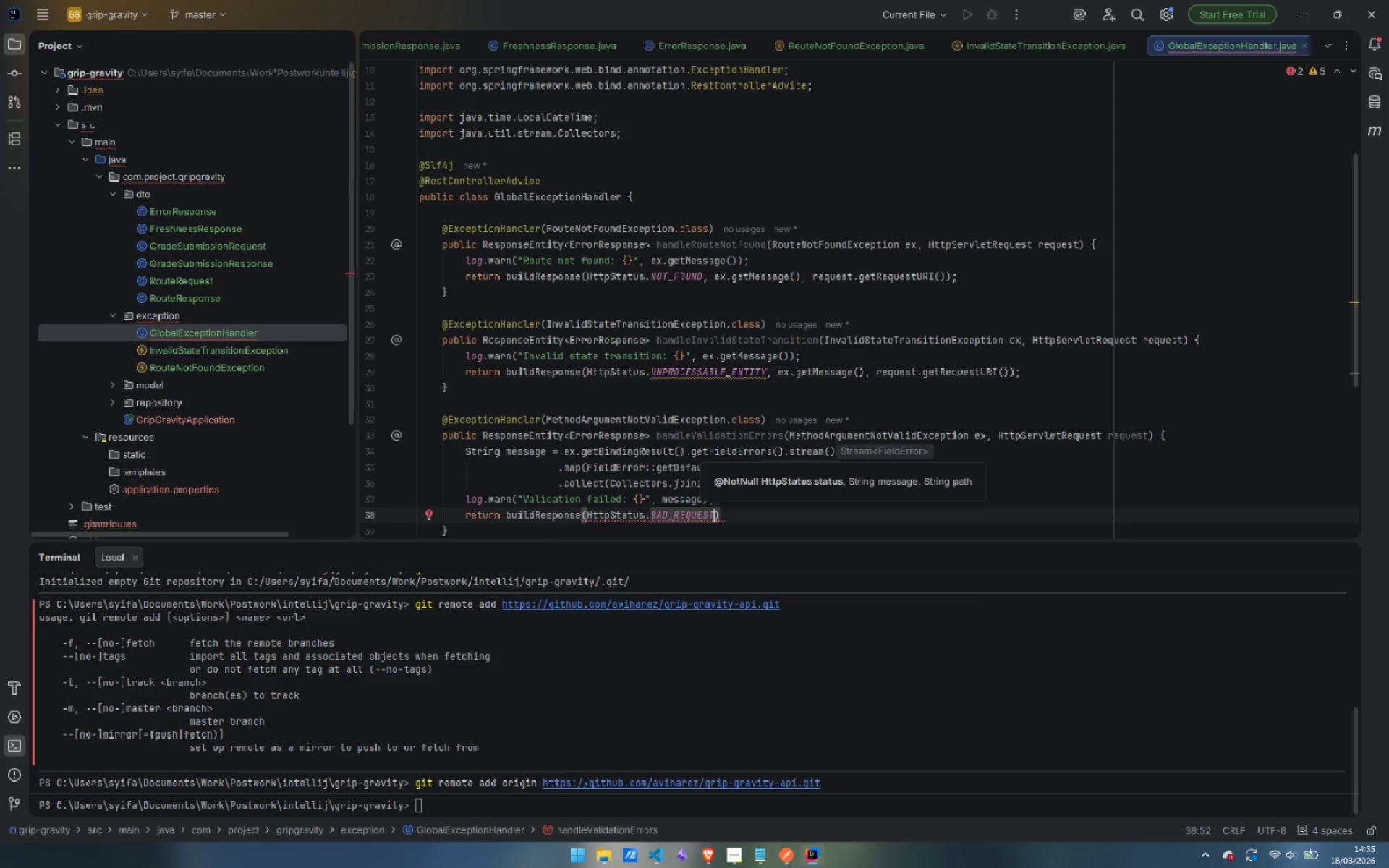 
type(, ex)
 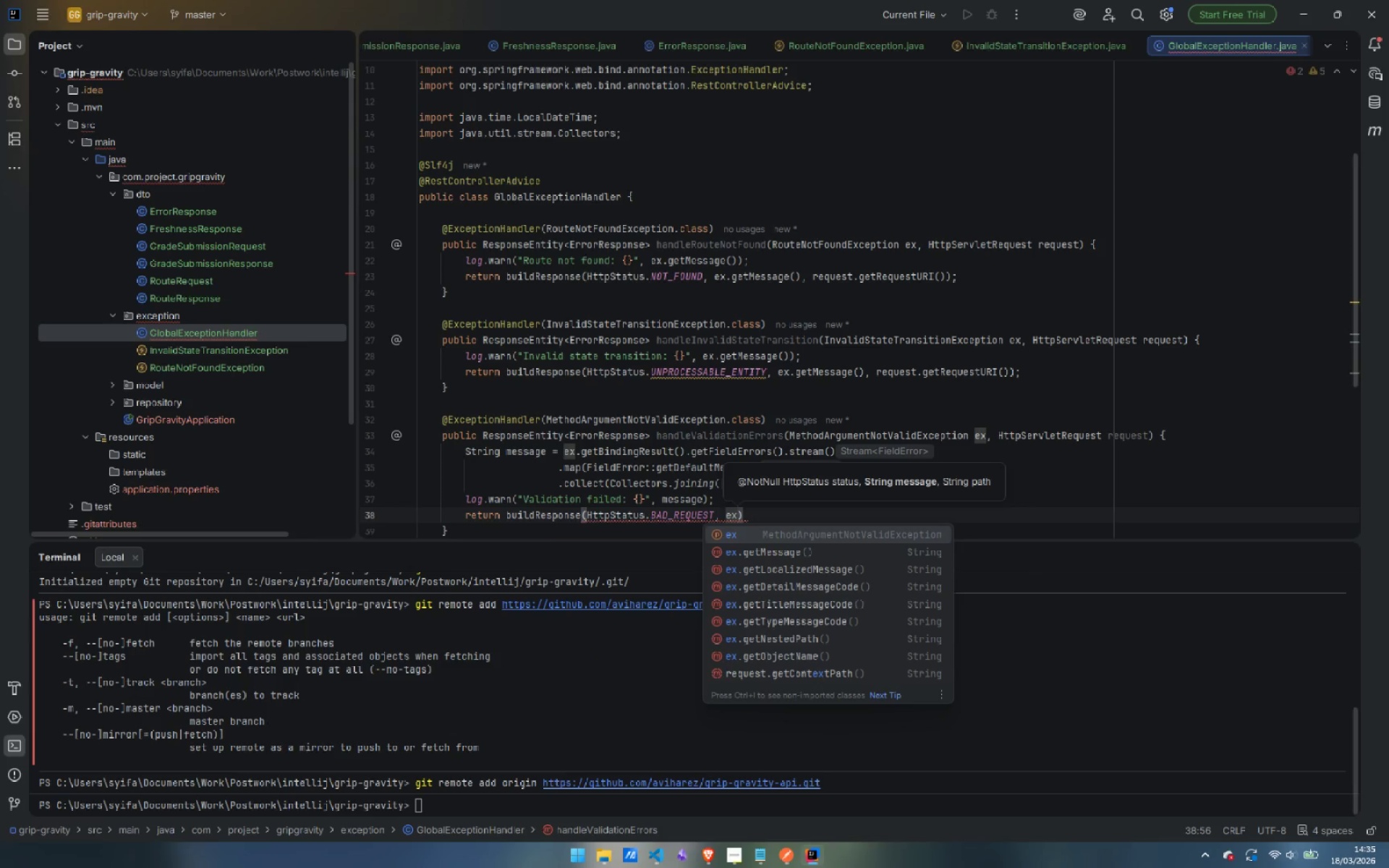 
key(ArrowDown)
 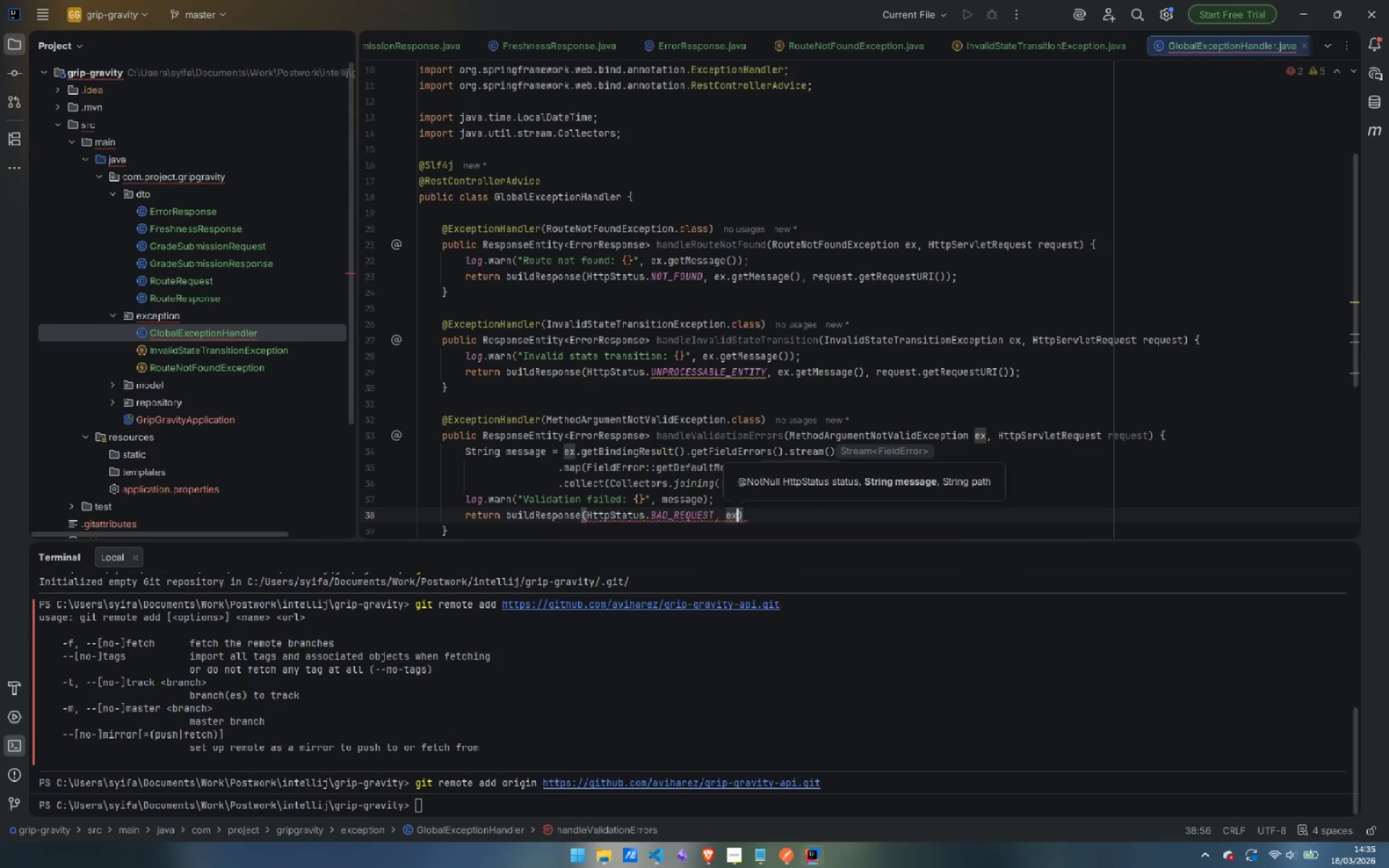 
key(Enter)
 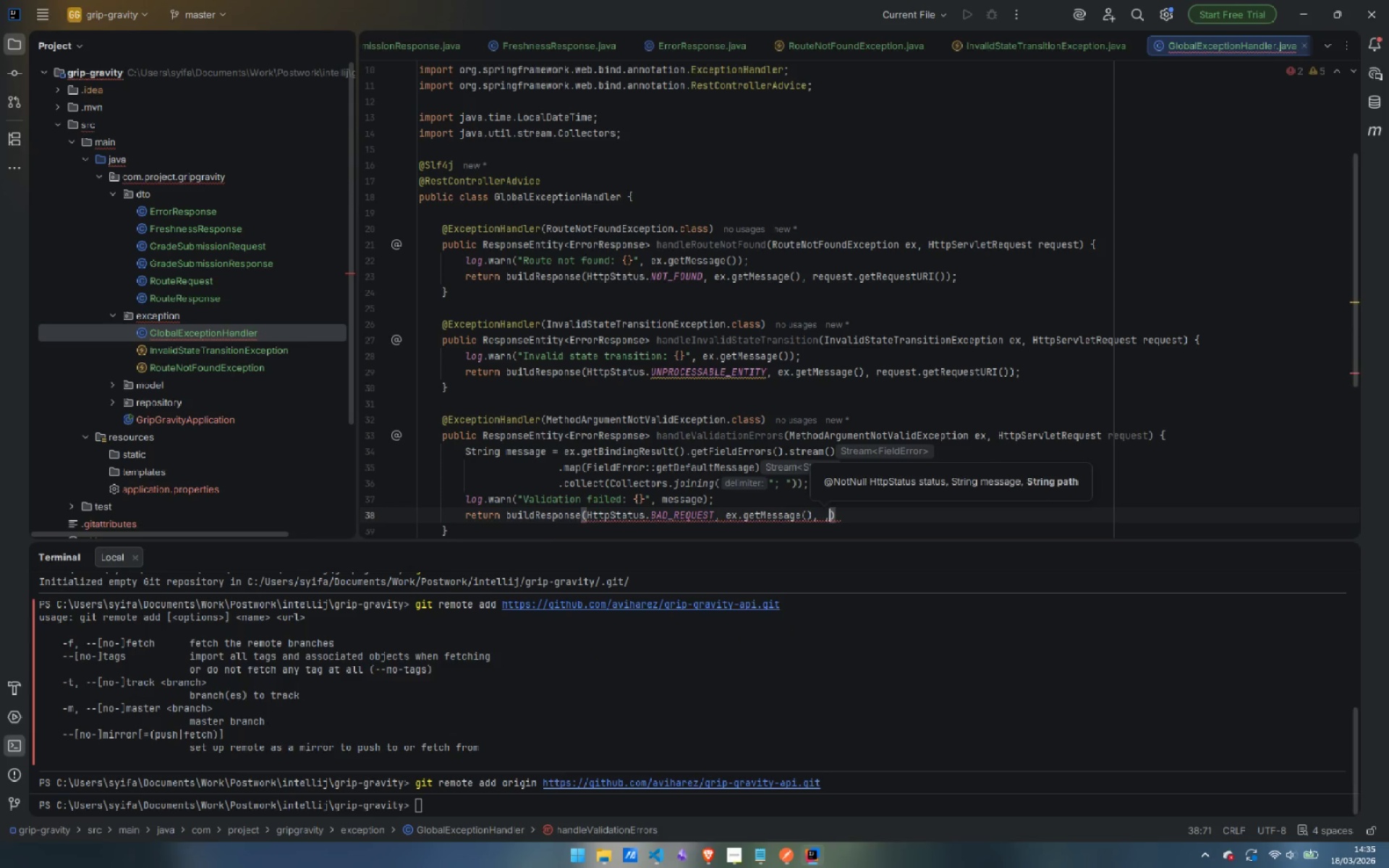 
type(, req)
 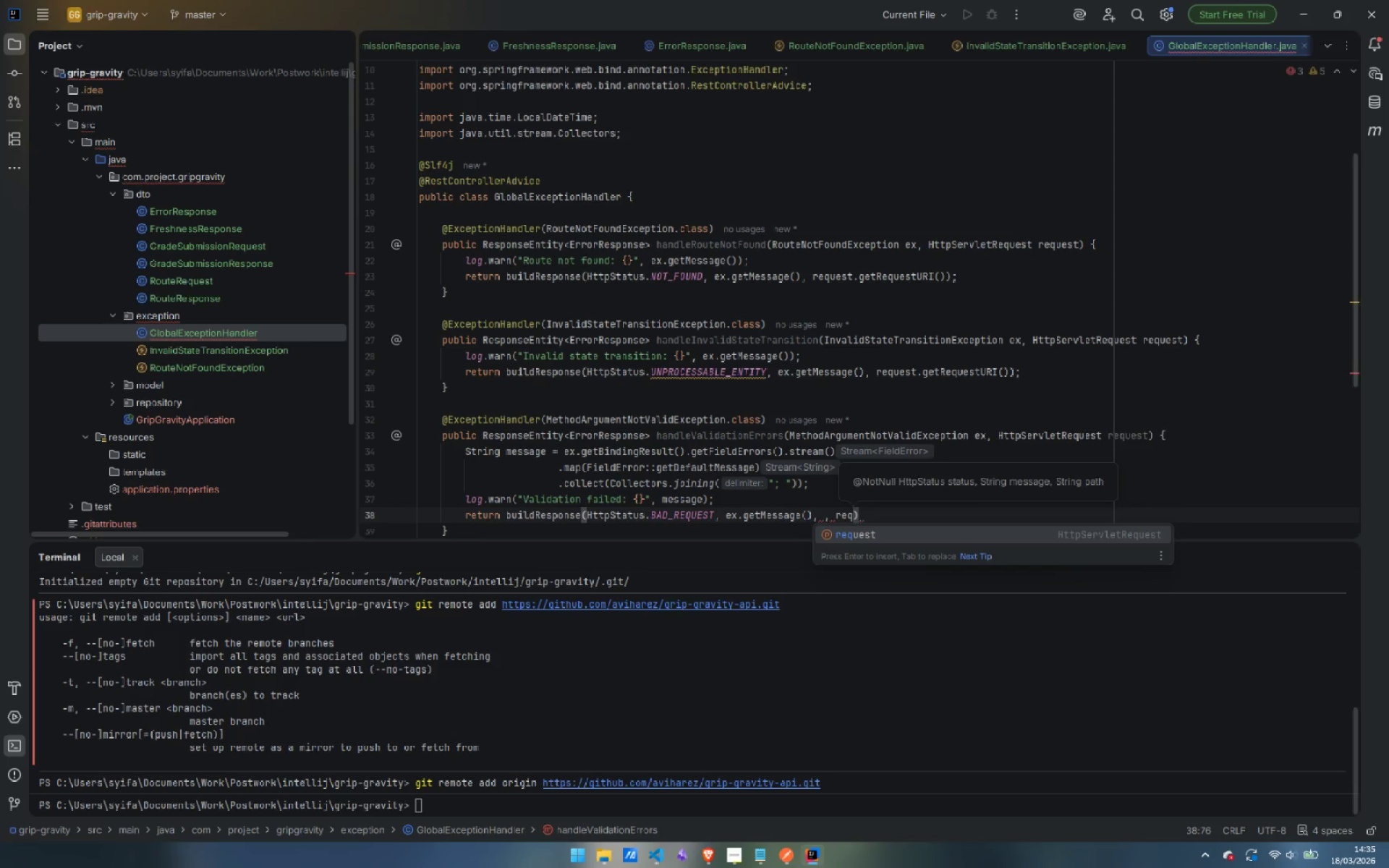 
key(Enter)
 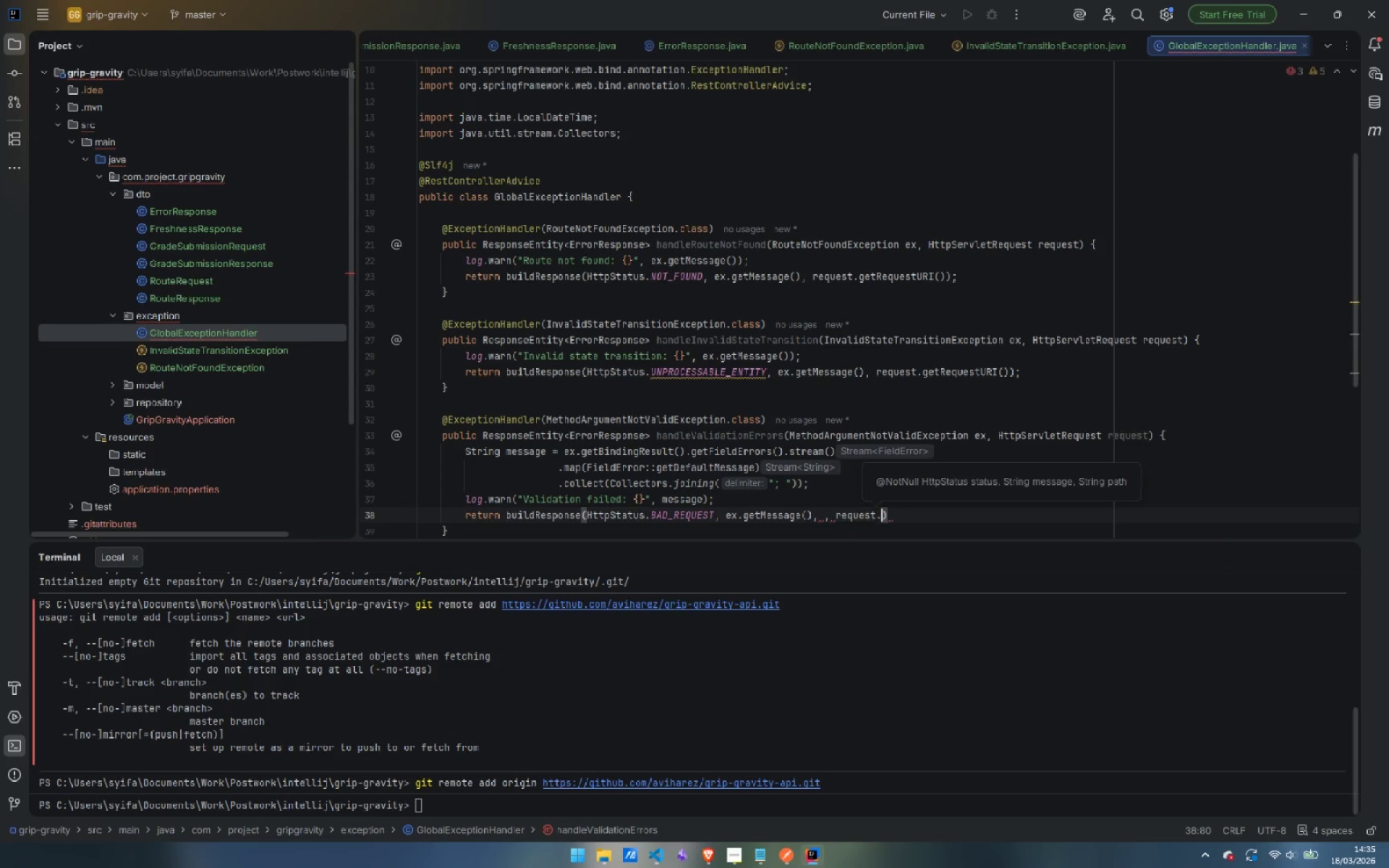 
type(.get)
 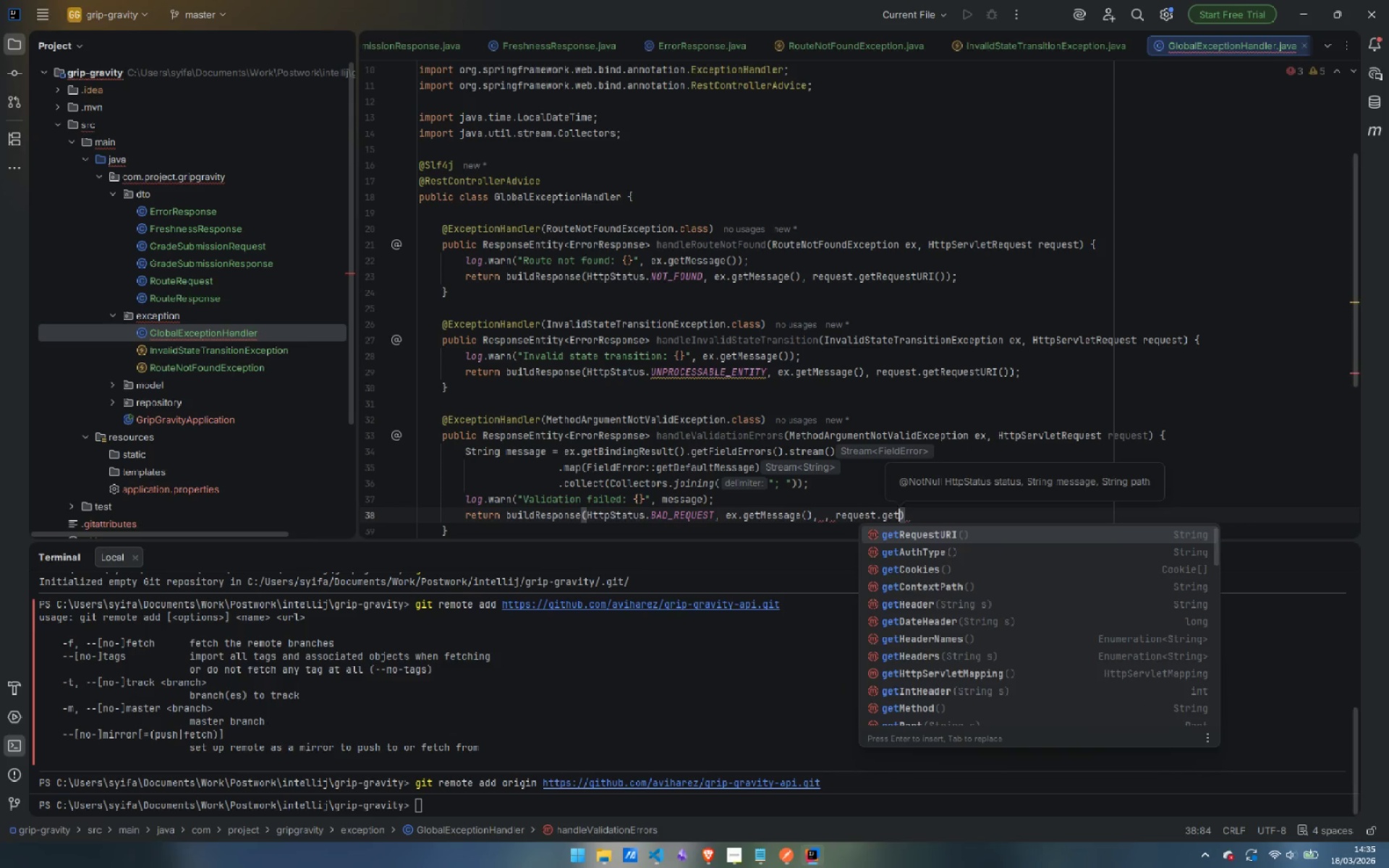 
key(Enter)
 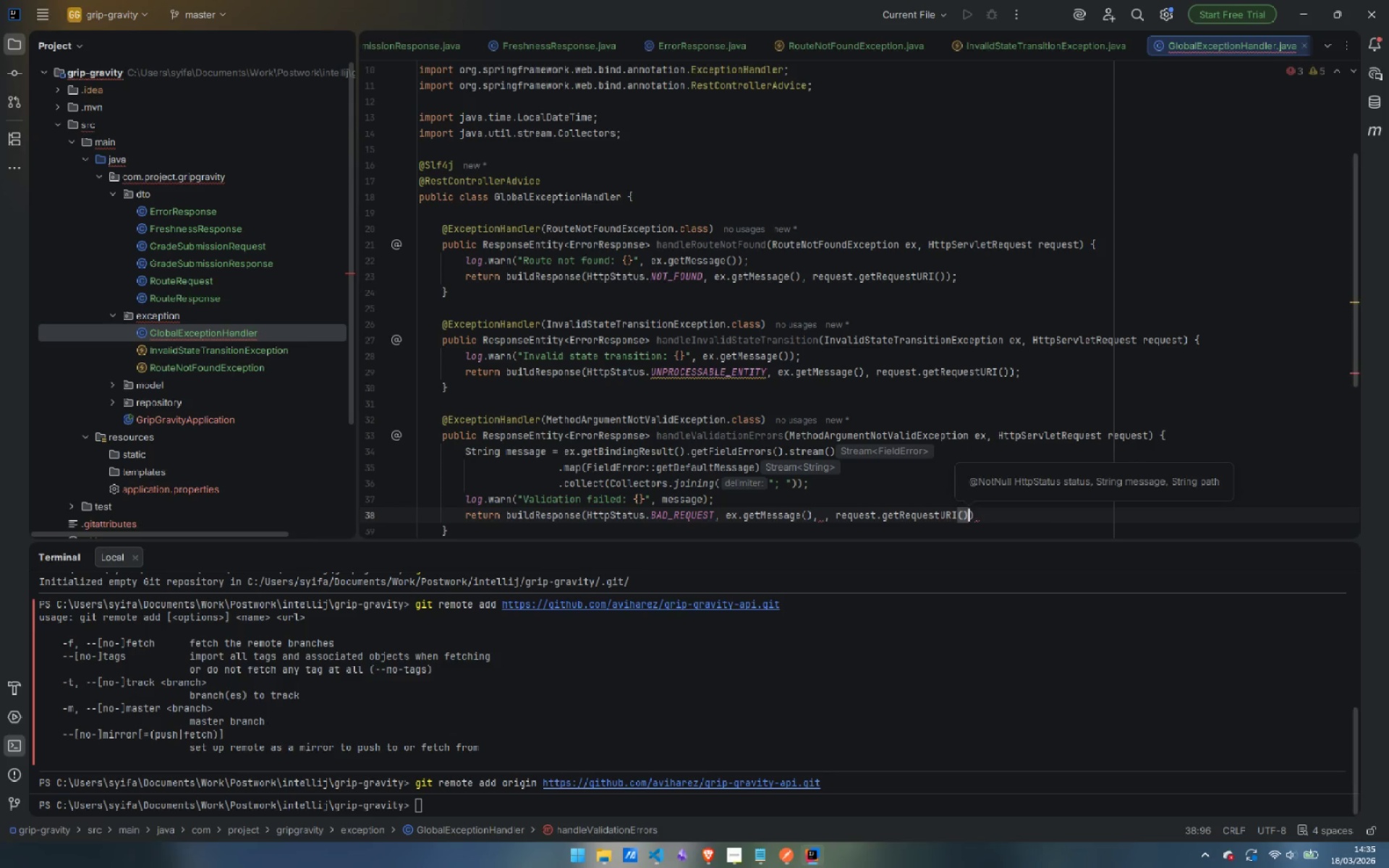 
key(Control+ArrowLeft)
 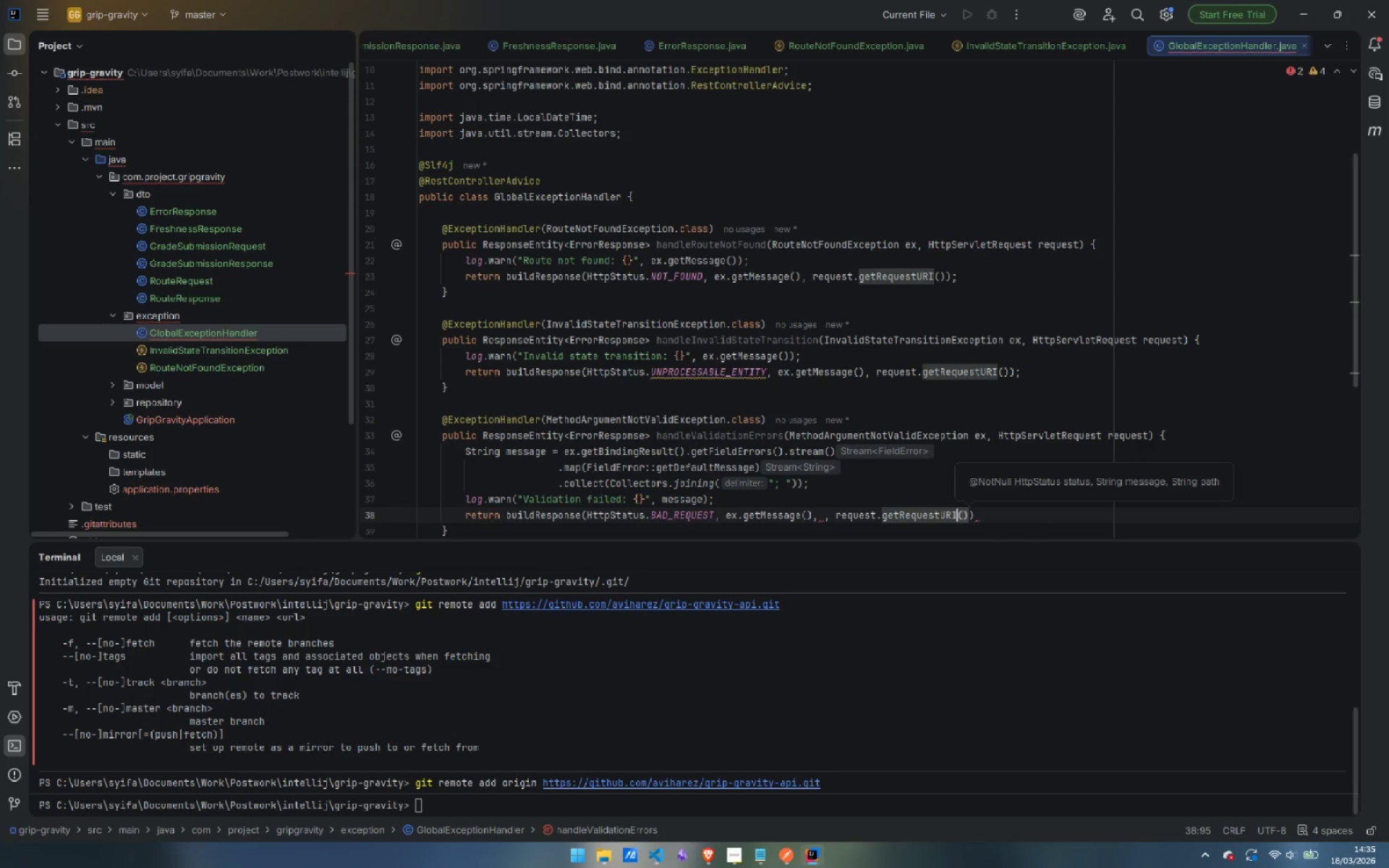 
key(Control+ArrowLeft)
 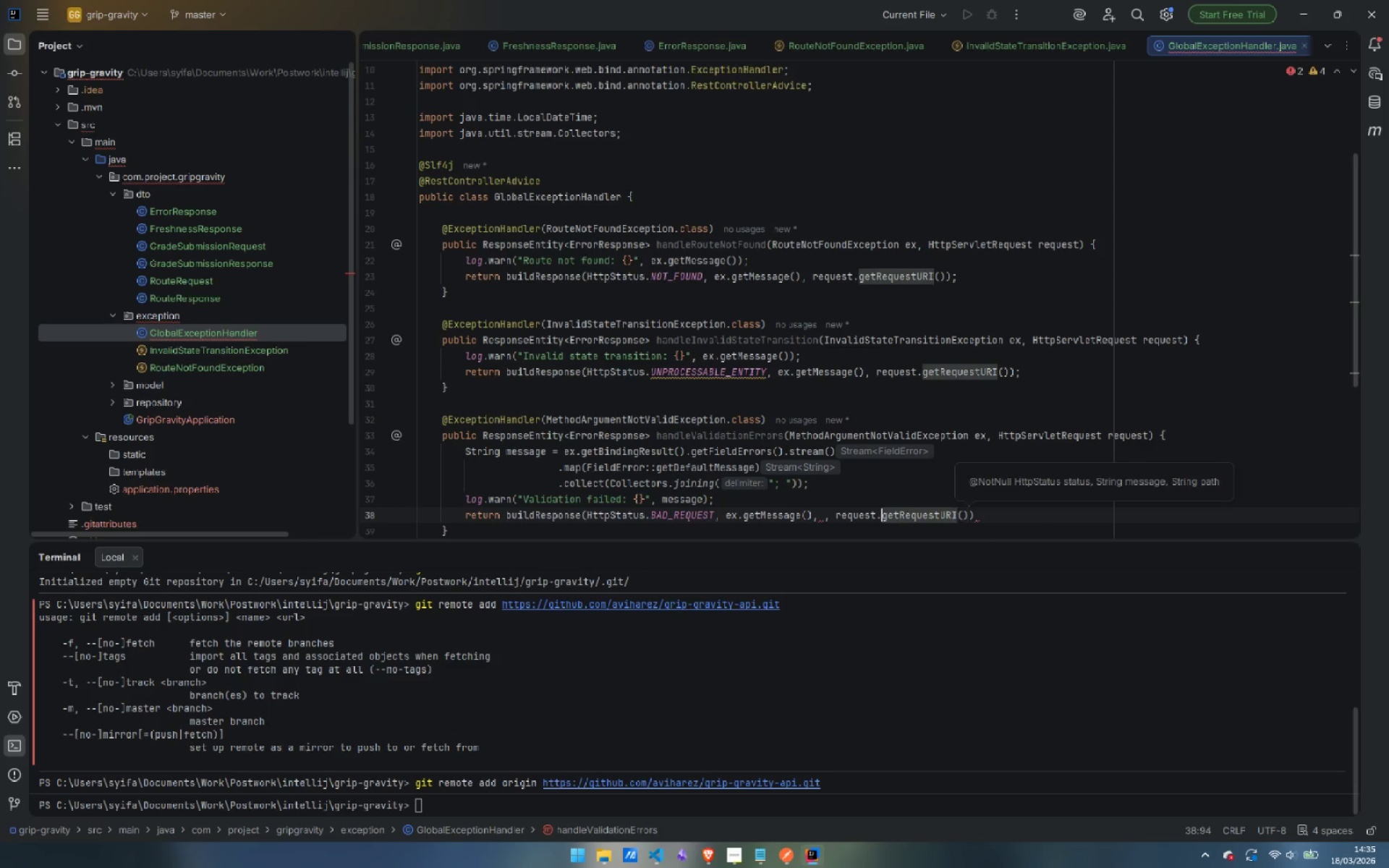 
key(Control+ArrowLeft)
 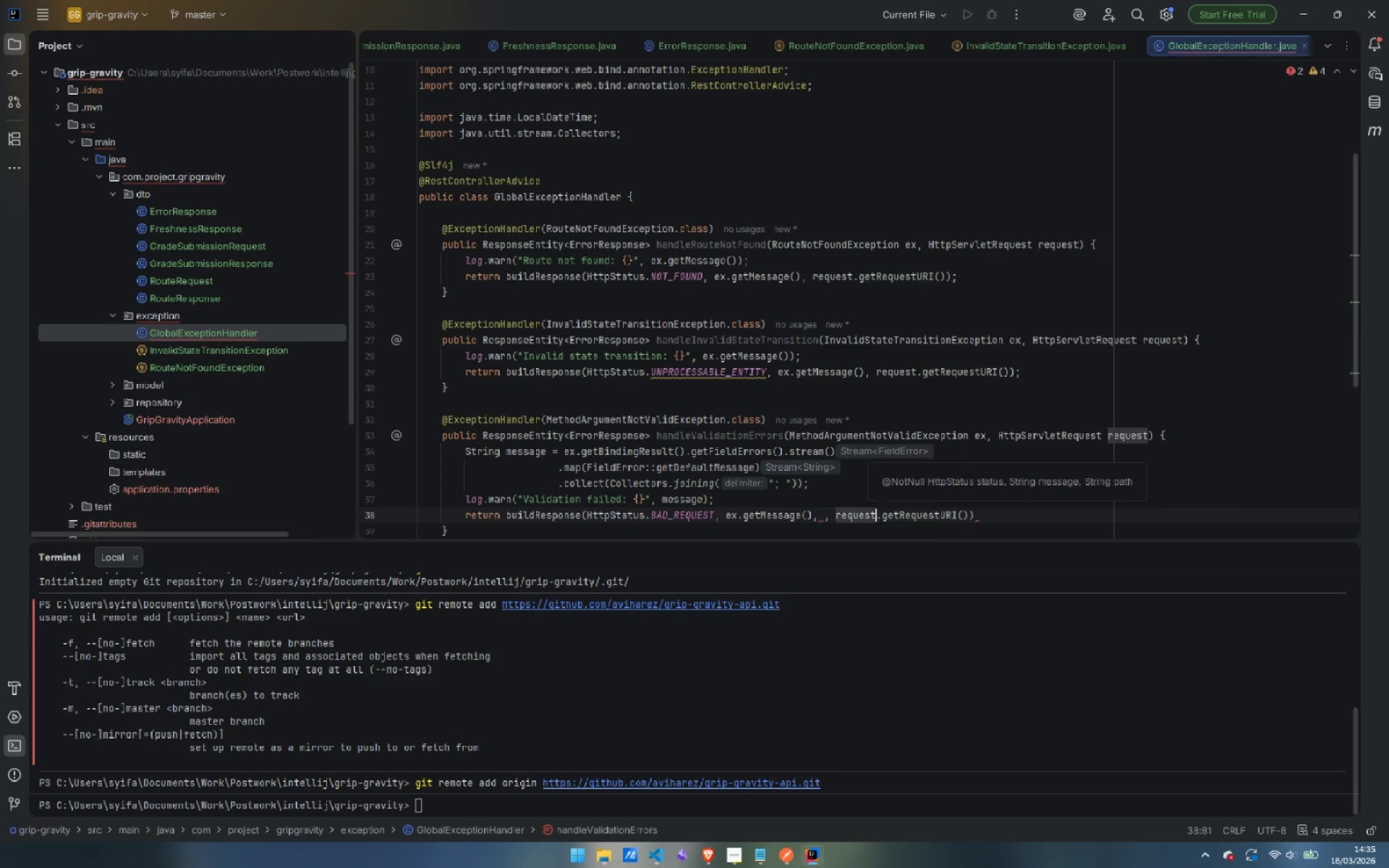 
key(Control+ArrowLeft)
 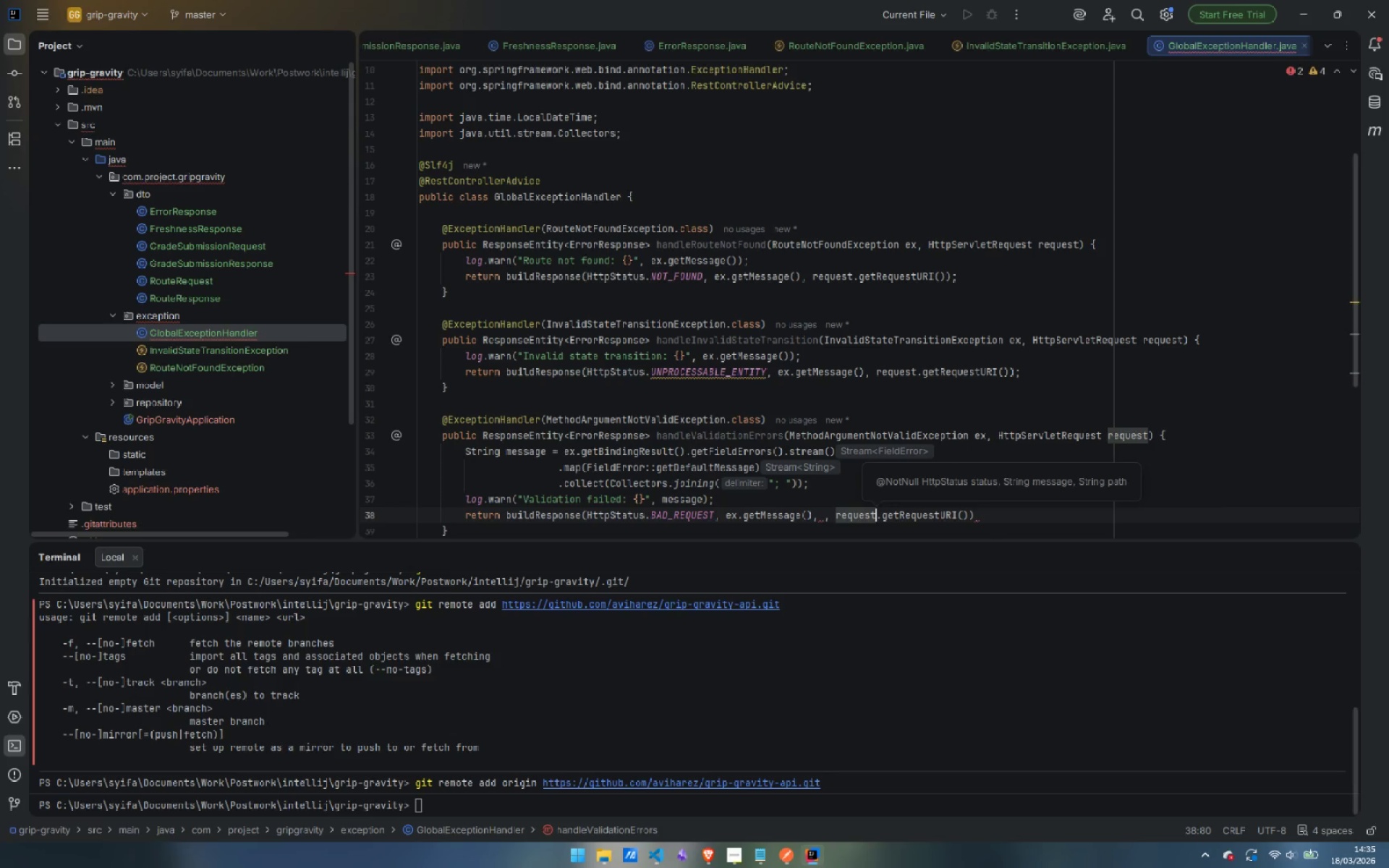 
key(Control+ArrowLeft)
 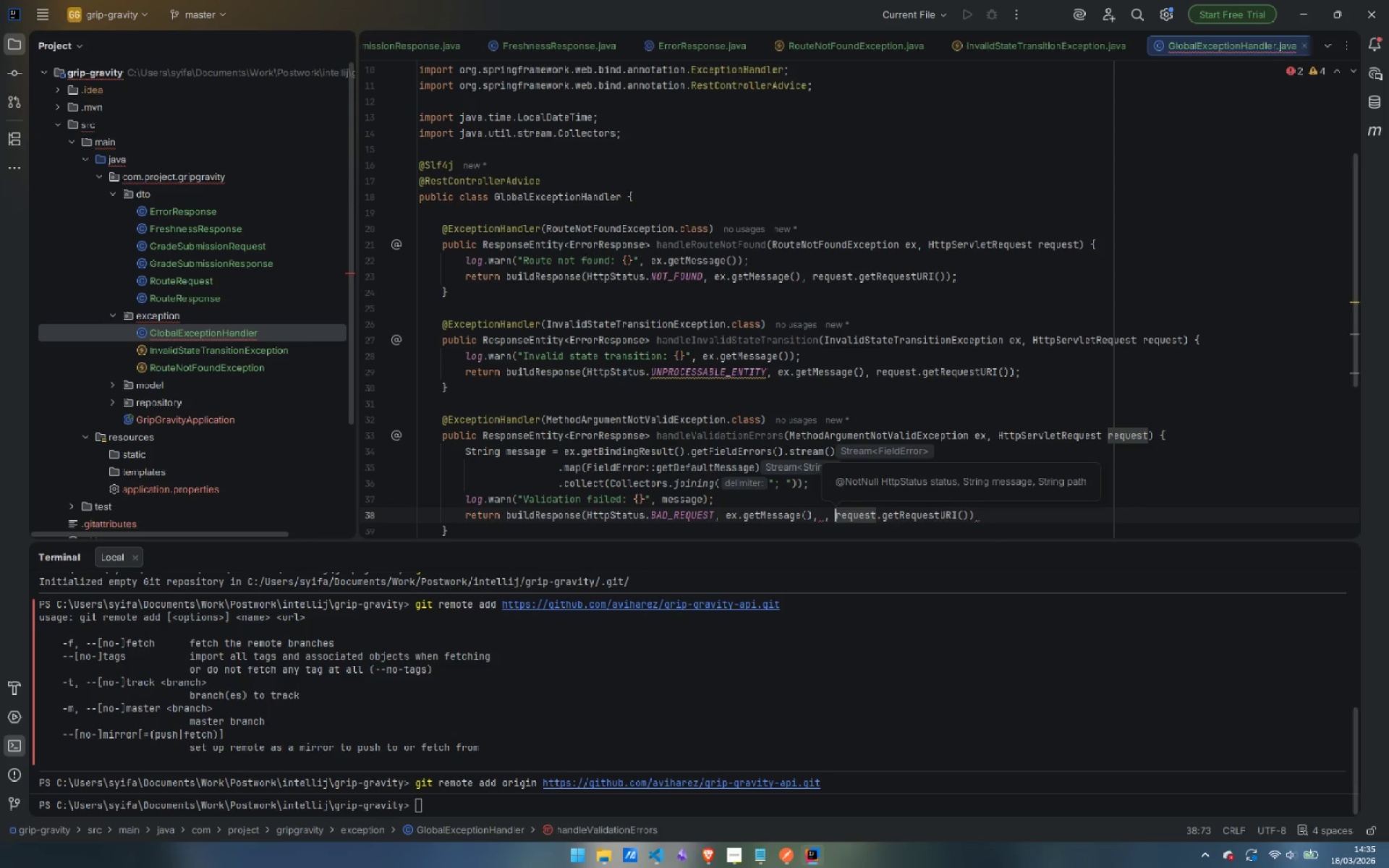 
key(Backspace)
 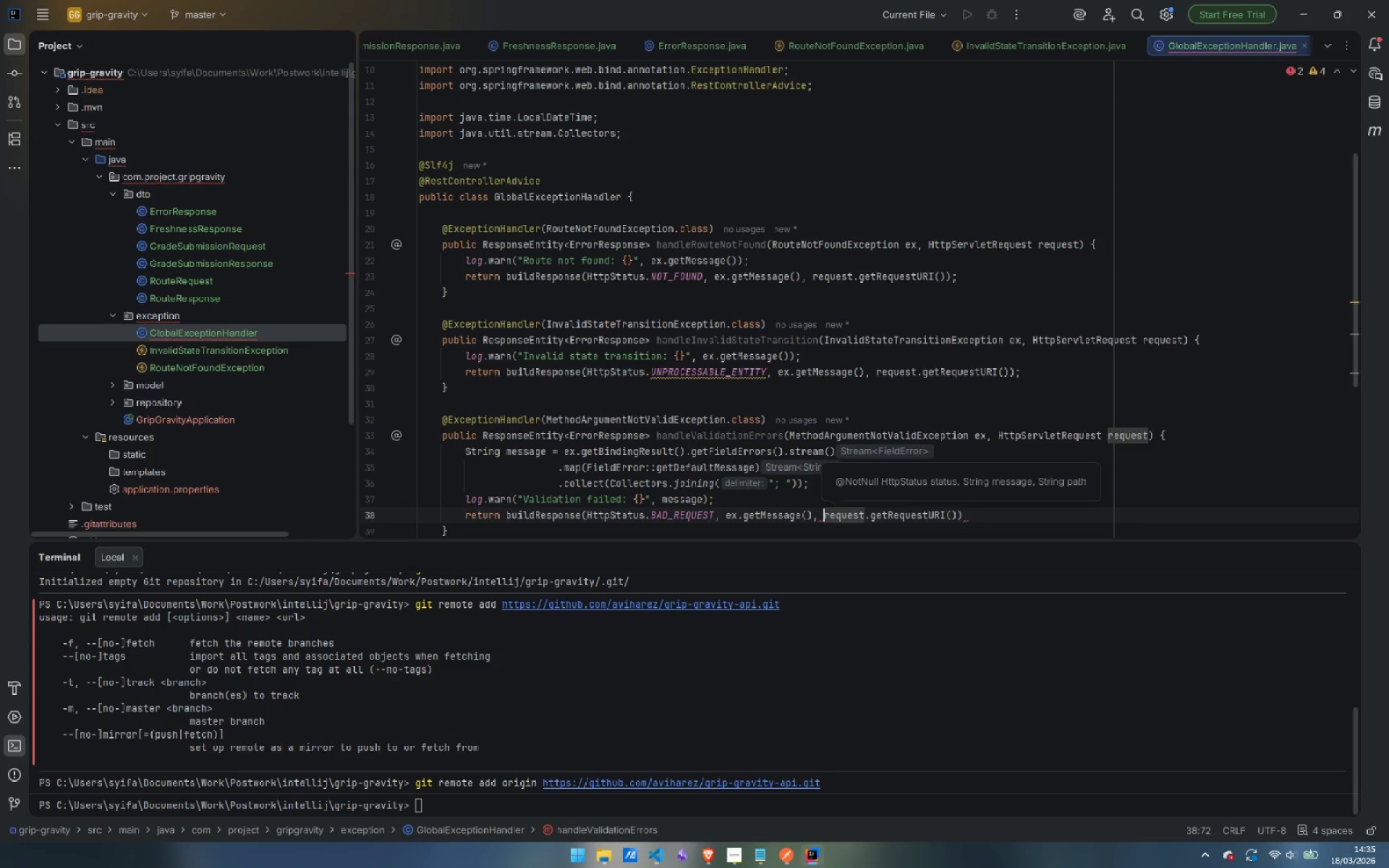 
key(Backspace)
 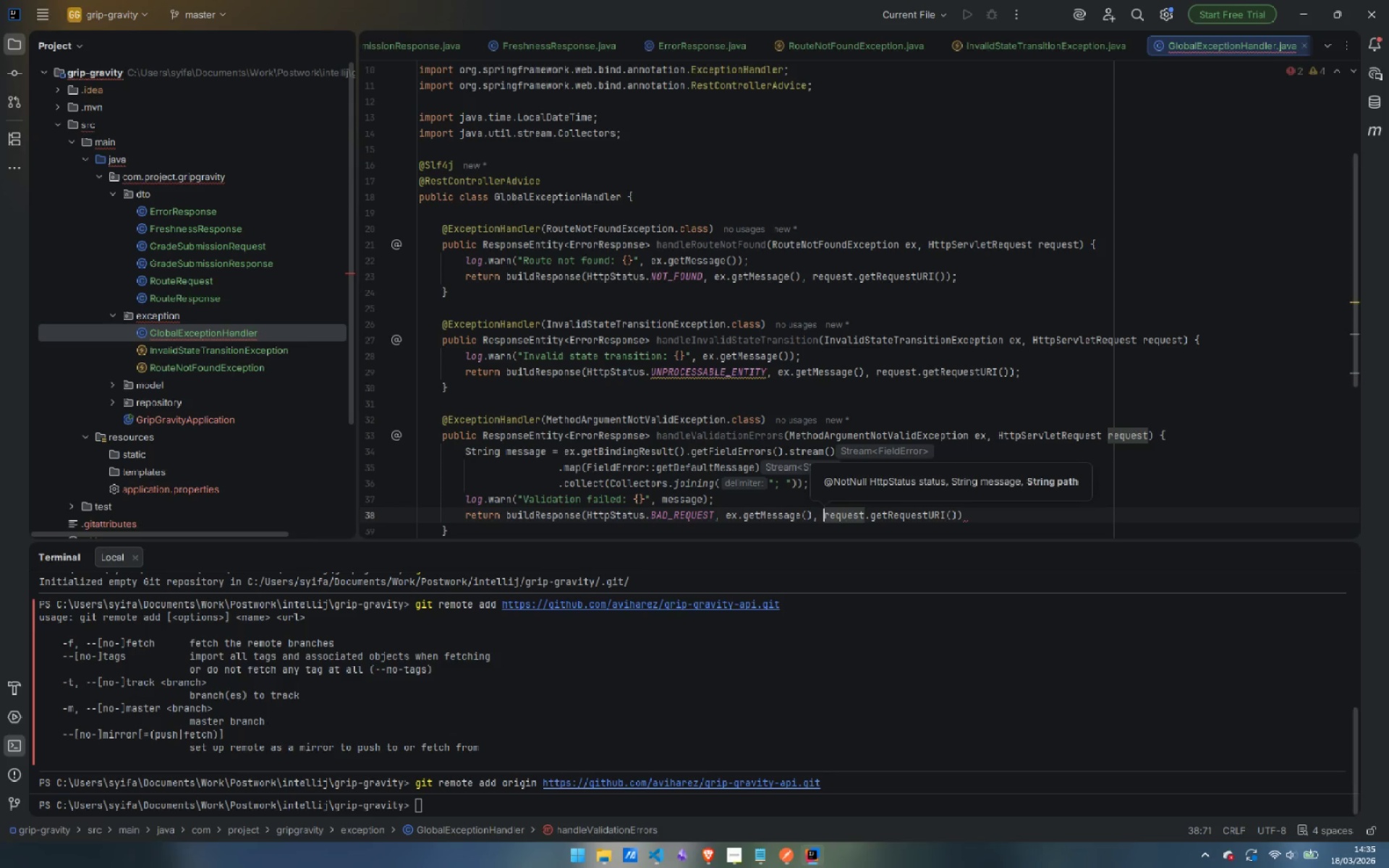 
key(Control+ArrowRight)
 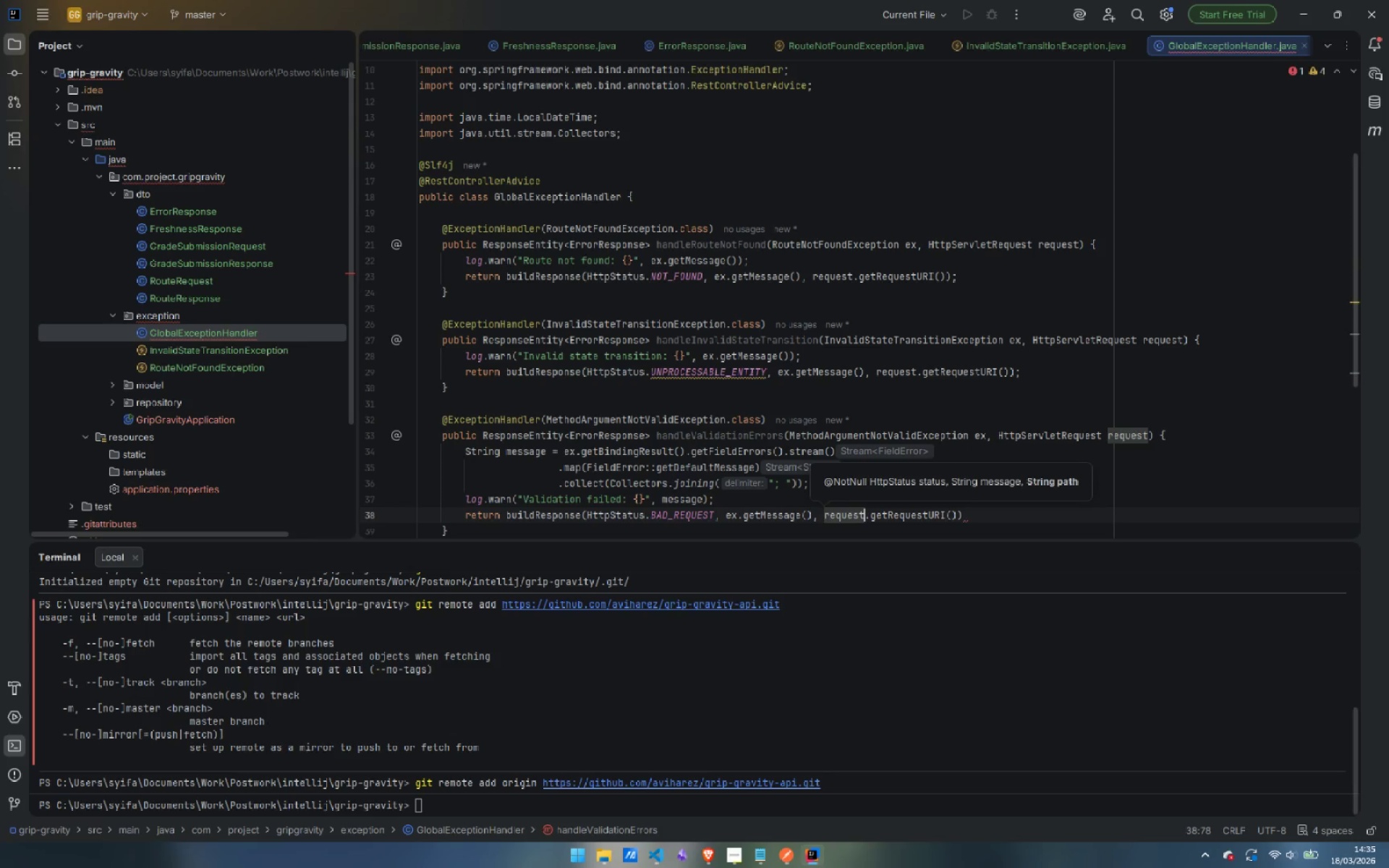 
key(Control+ArrowRight)
 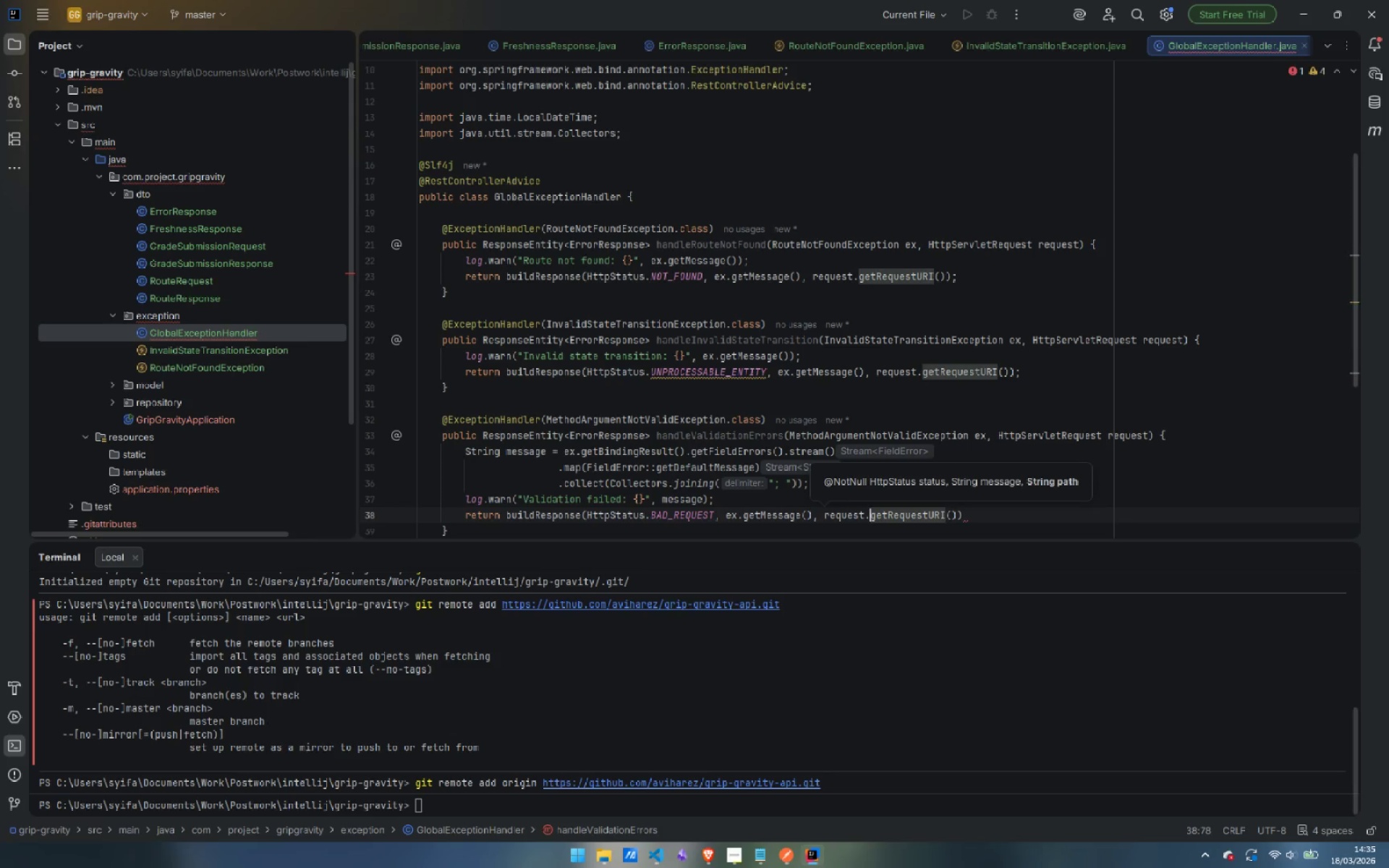 
key(Control+ArrowRight)
 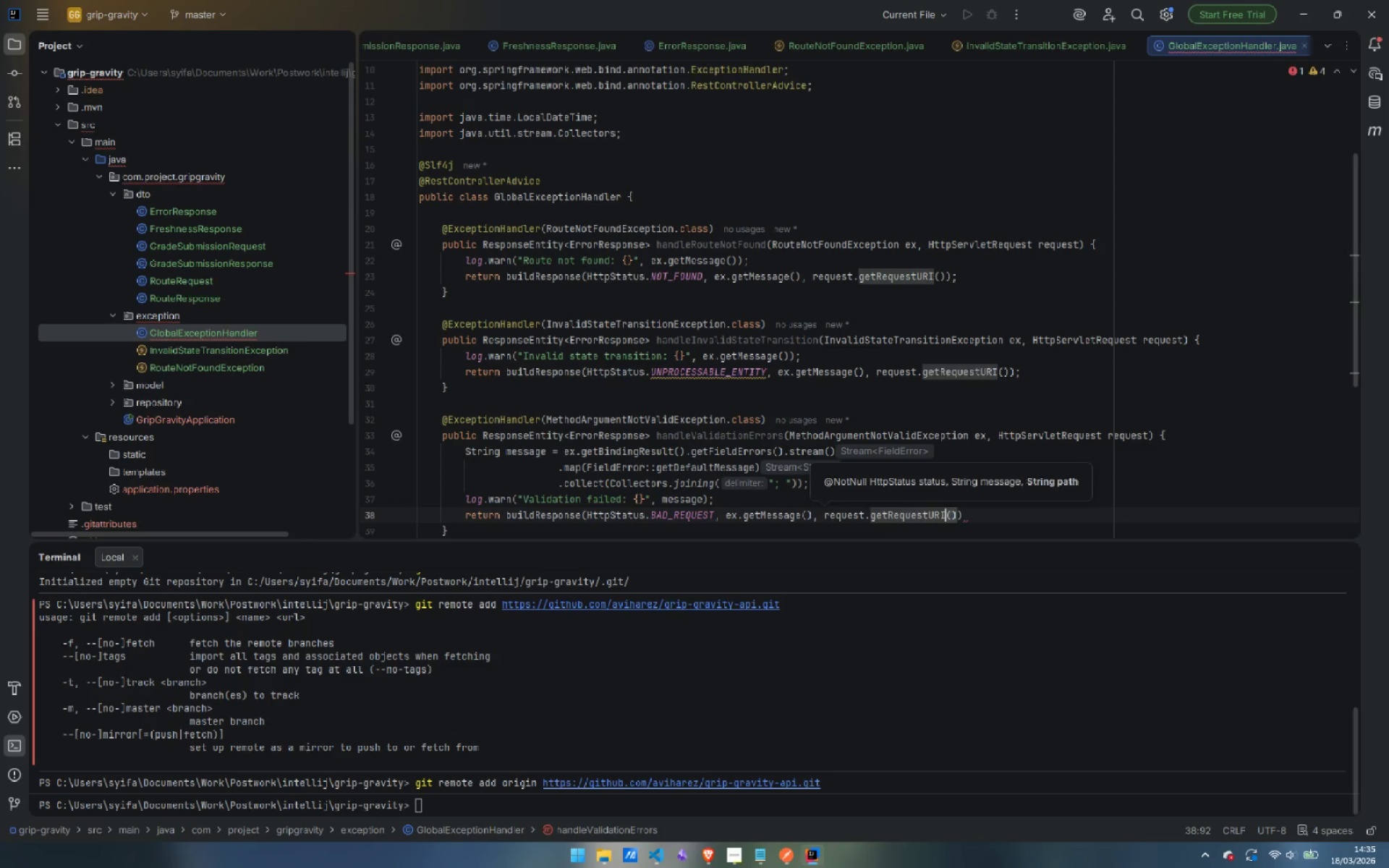 
key(Control+ArrowRight)
 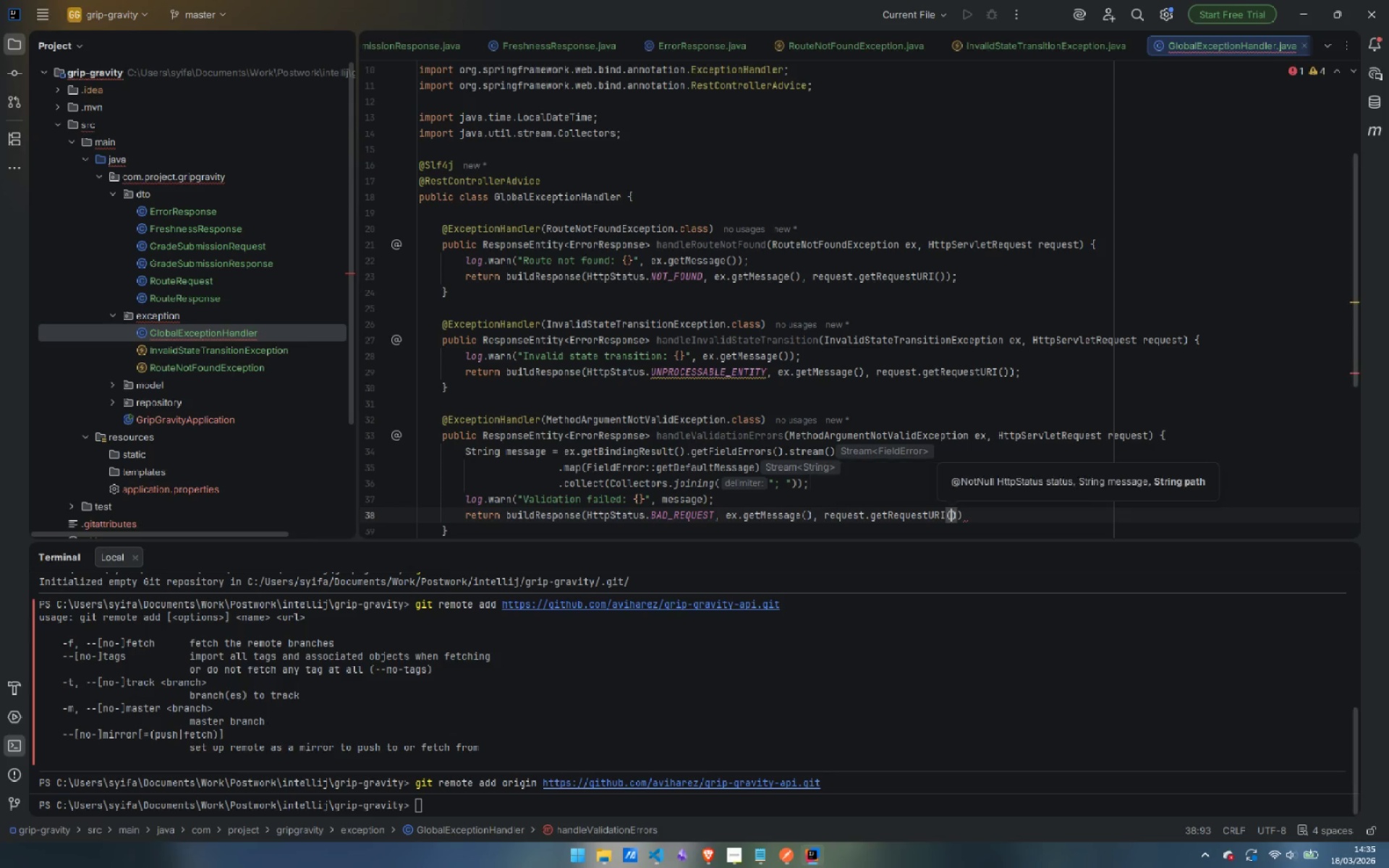 
key(ArrowRight)
 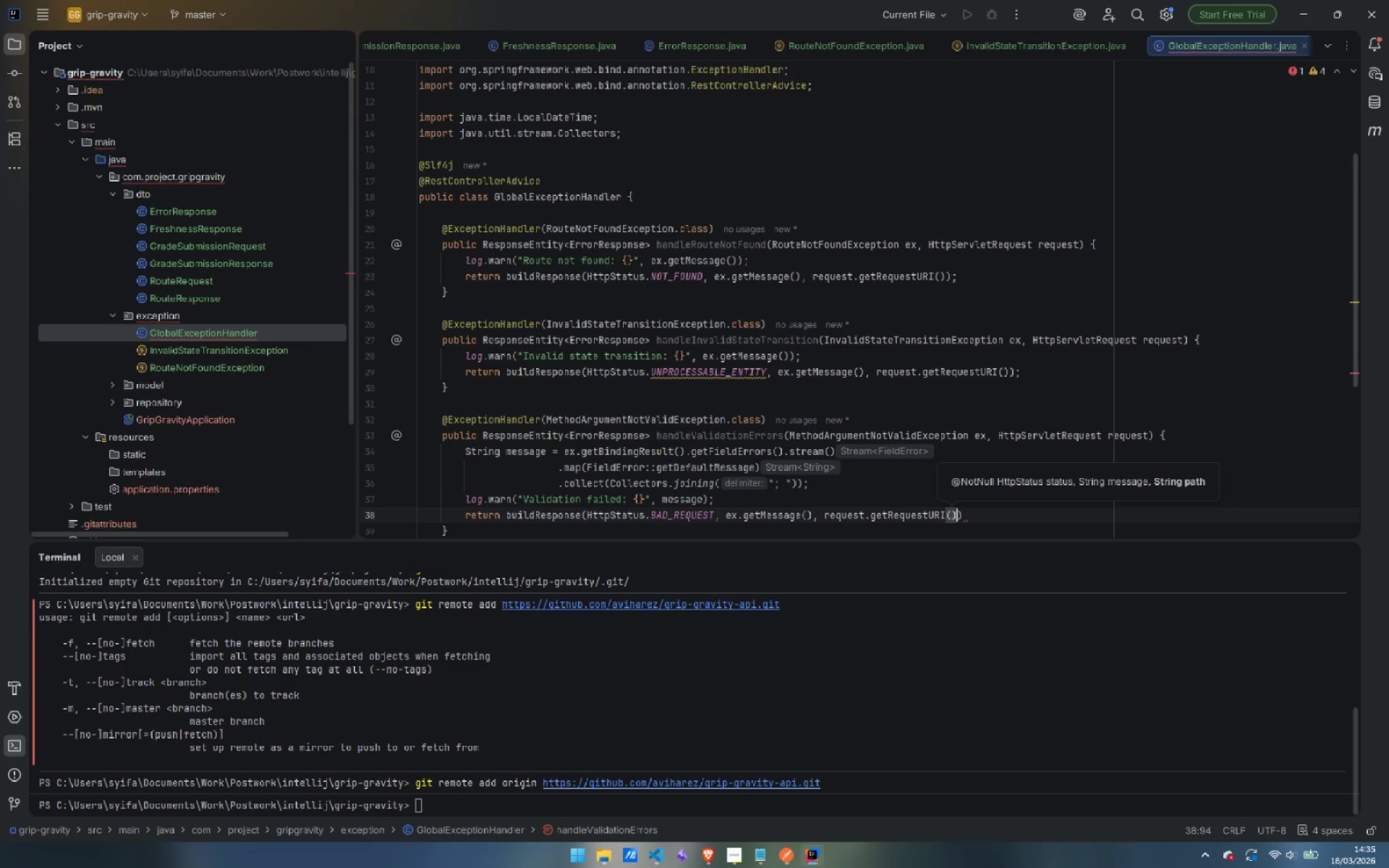 
key(ArrowRight)
 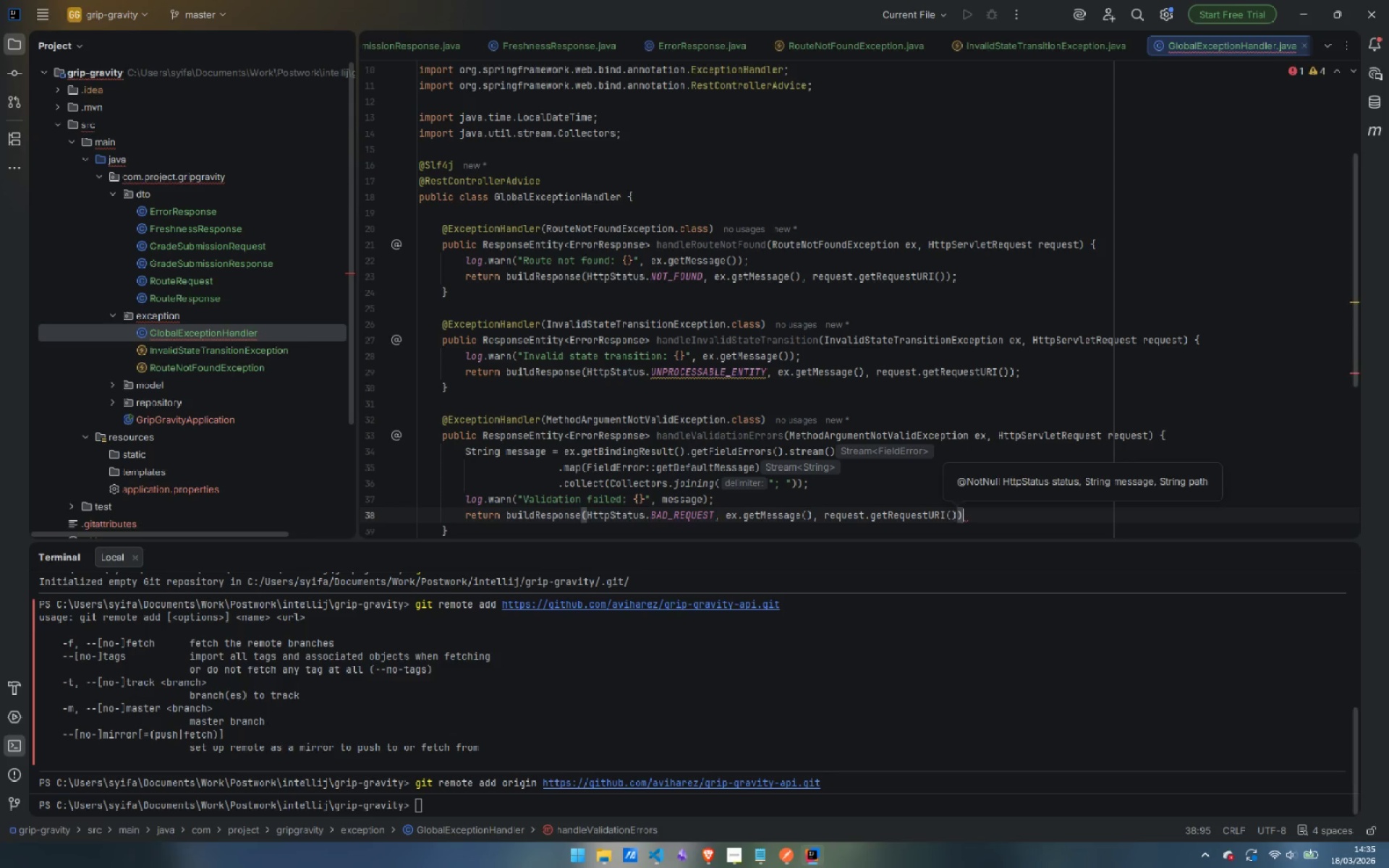 
key(Semicolon)
 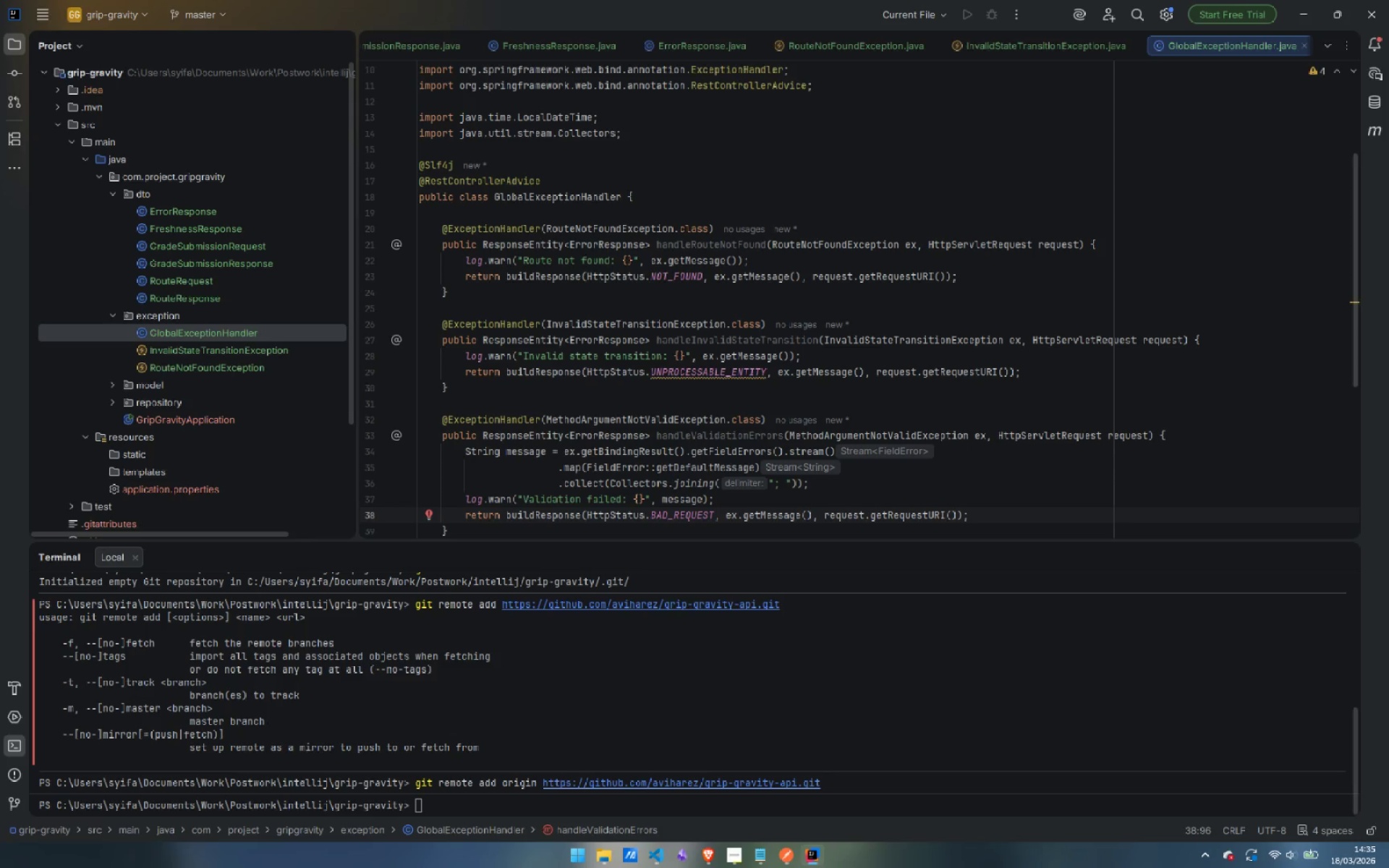 
wait(9.44)
 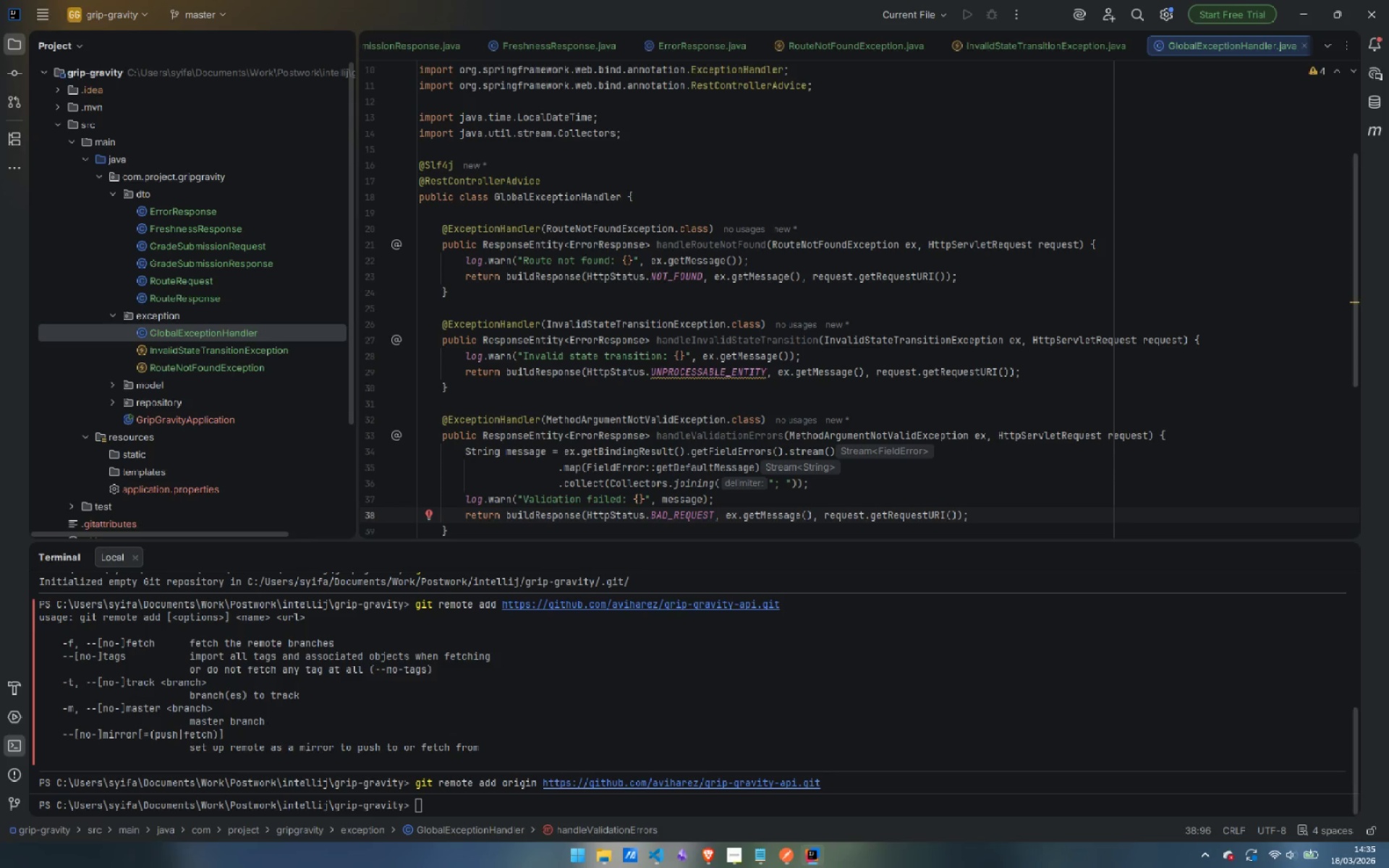 
scroll: coordinate [816, 378], scroll_direction: down, amount: 5.0
 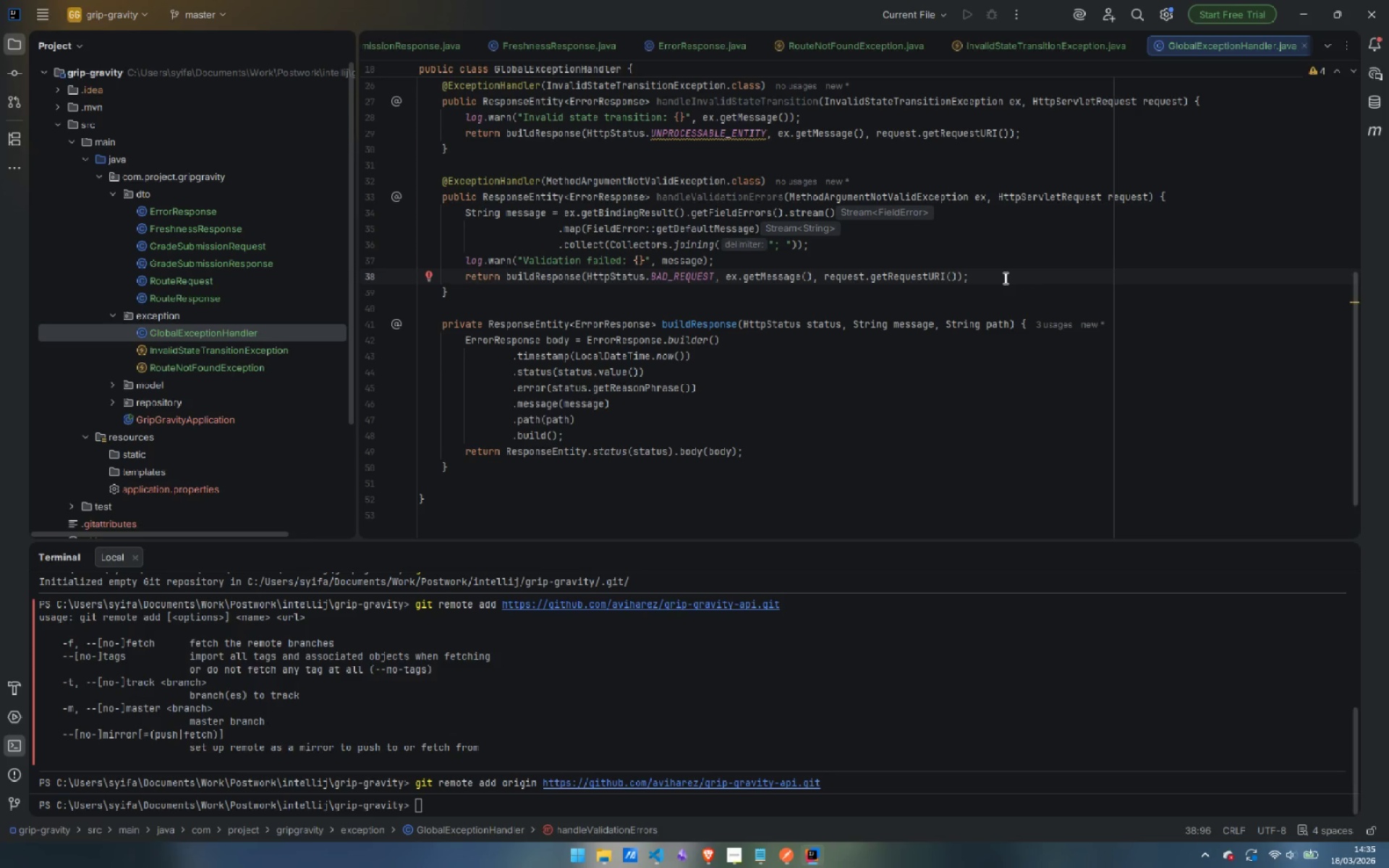 
key(Enter)
 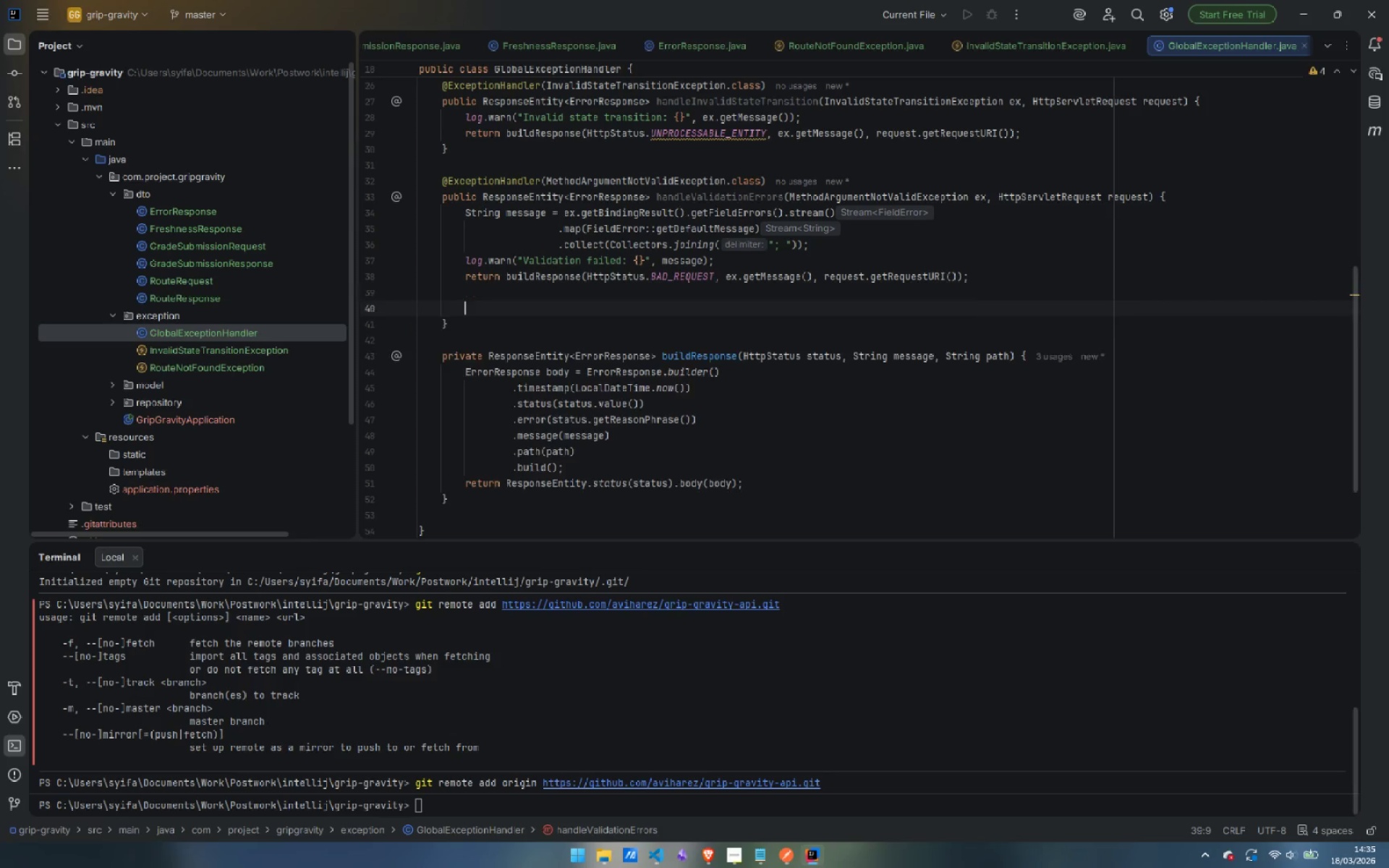 
key(Enter)
 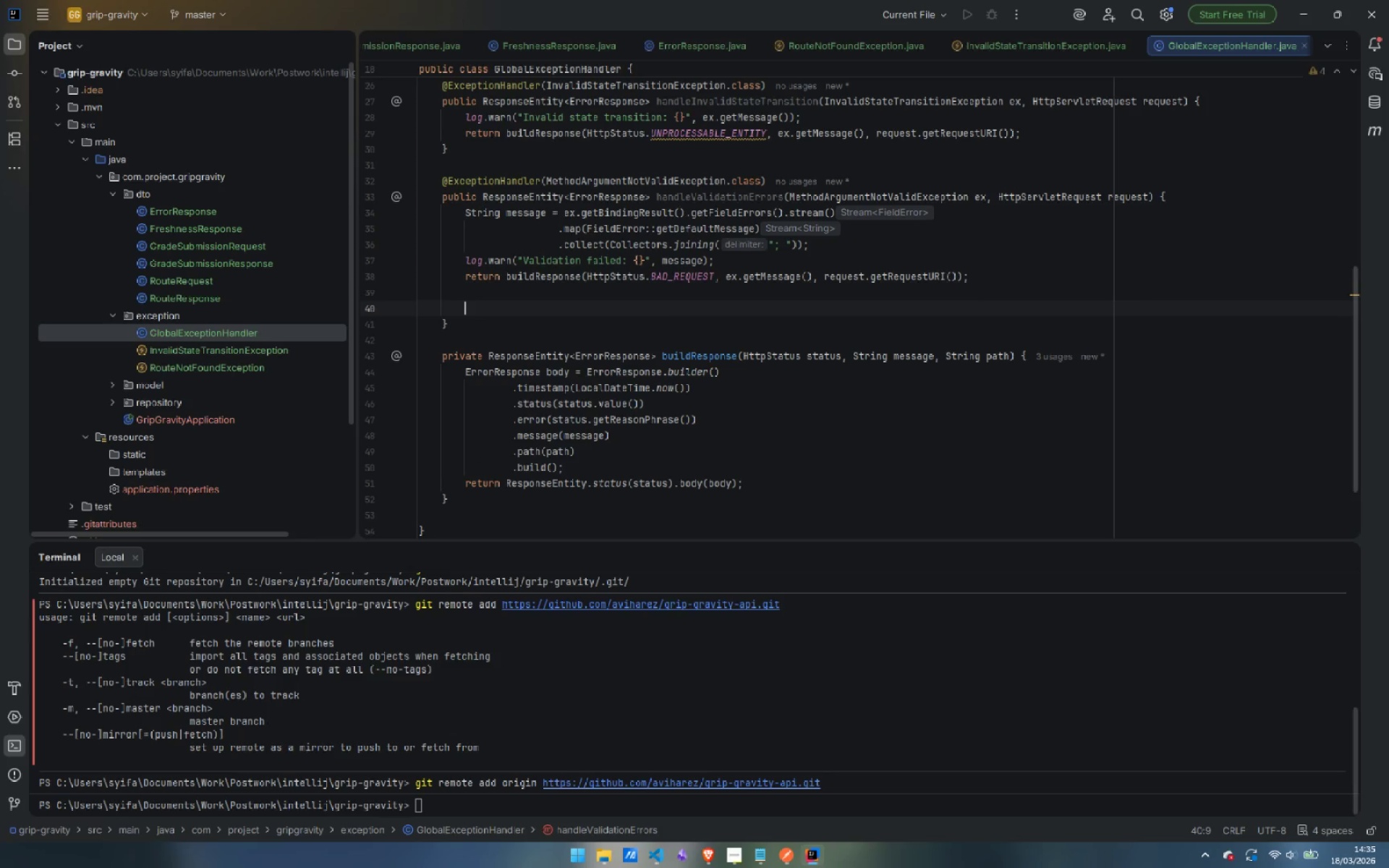 
key(Control+Backspace)
 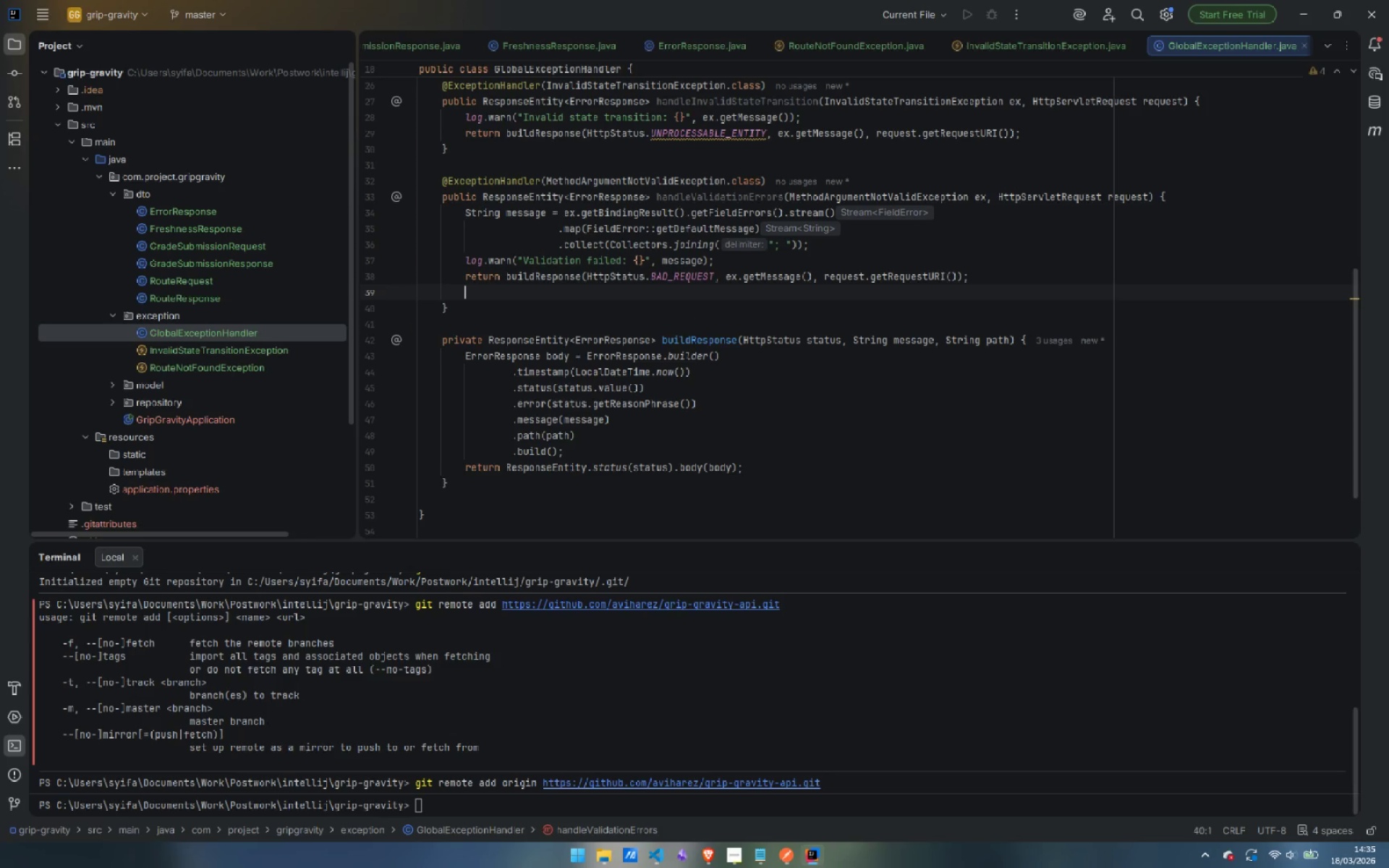 
key(Control+Backspace)
 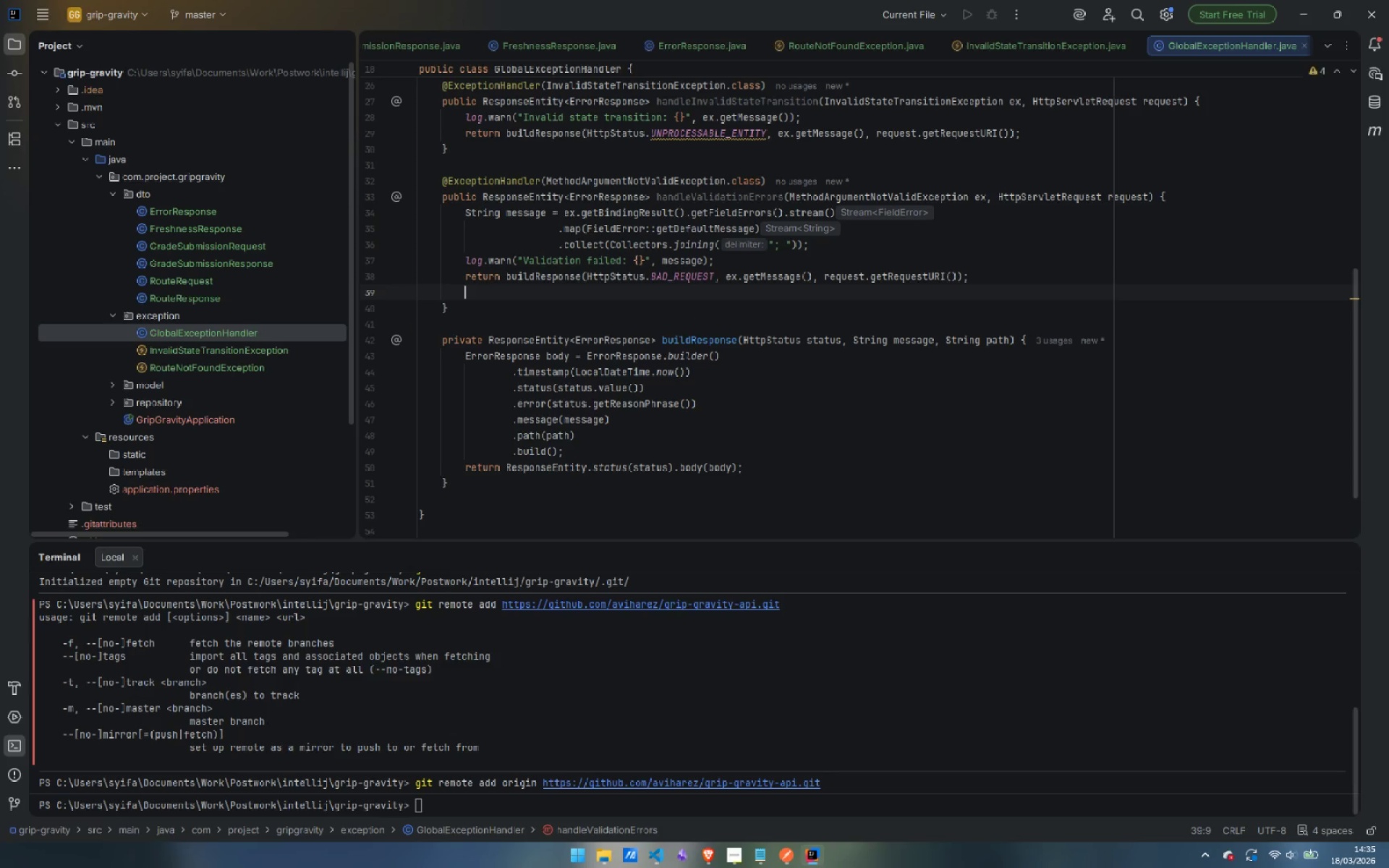 
key(Control+ControlLeft)
 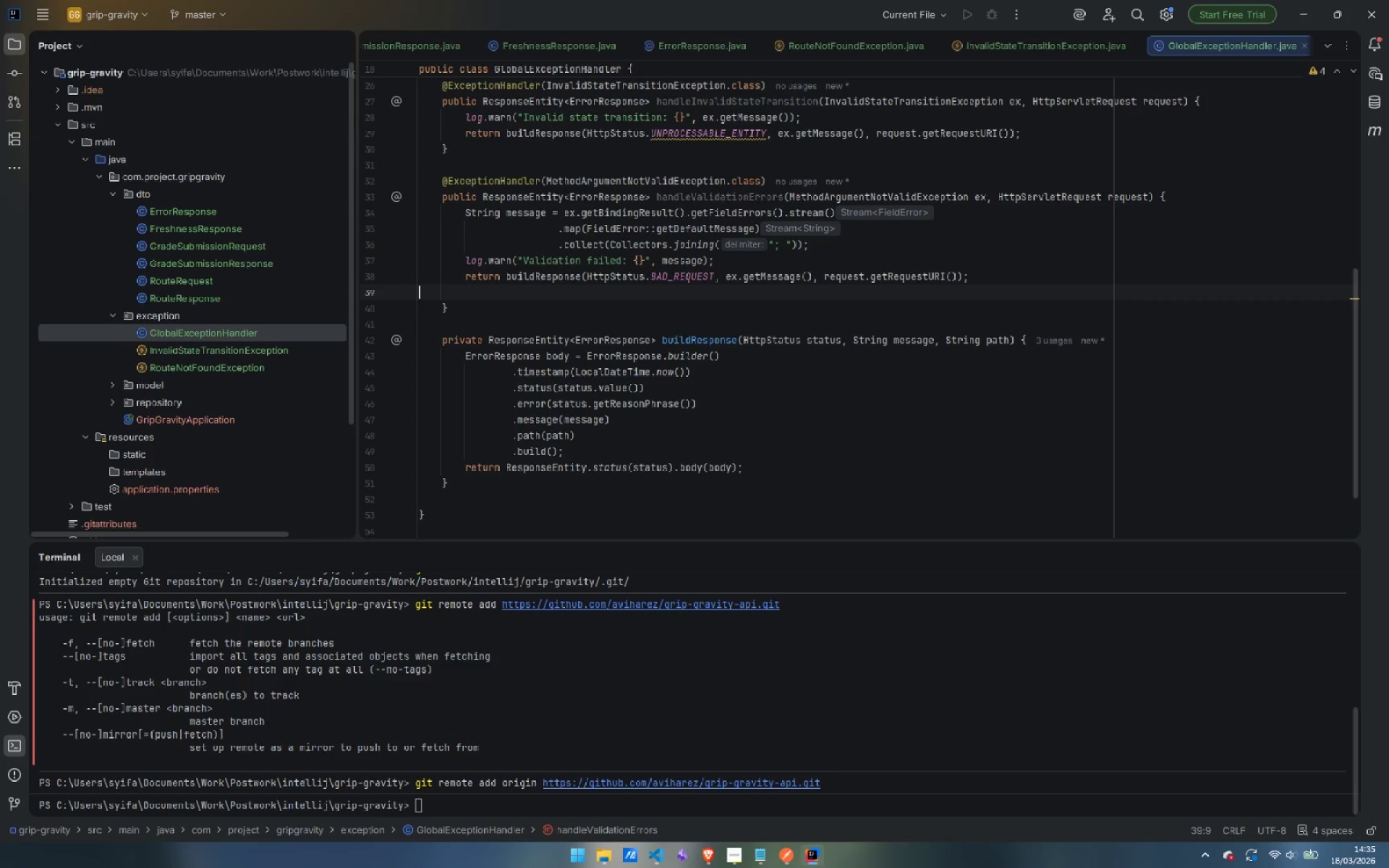 
key(Control+Backspace)
 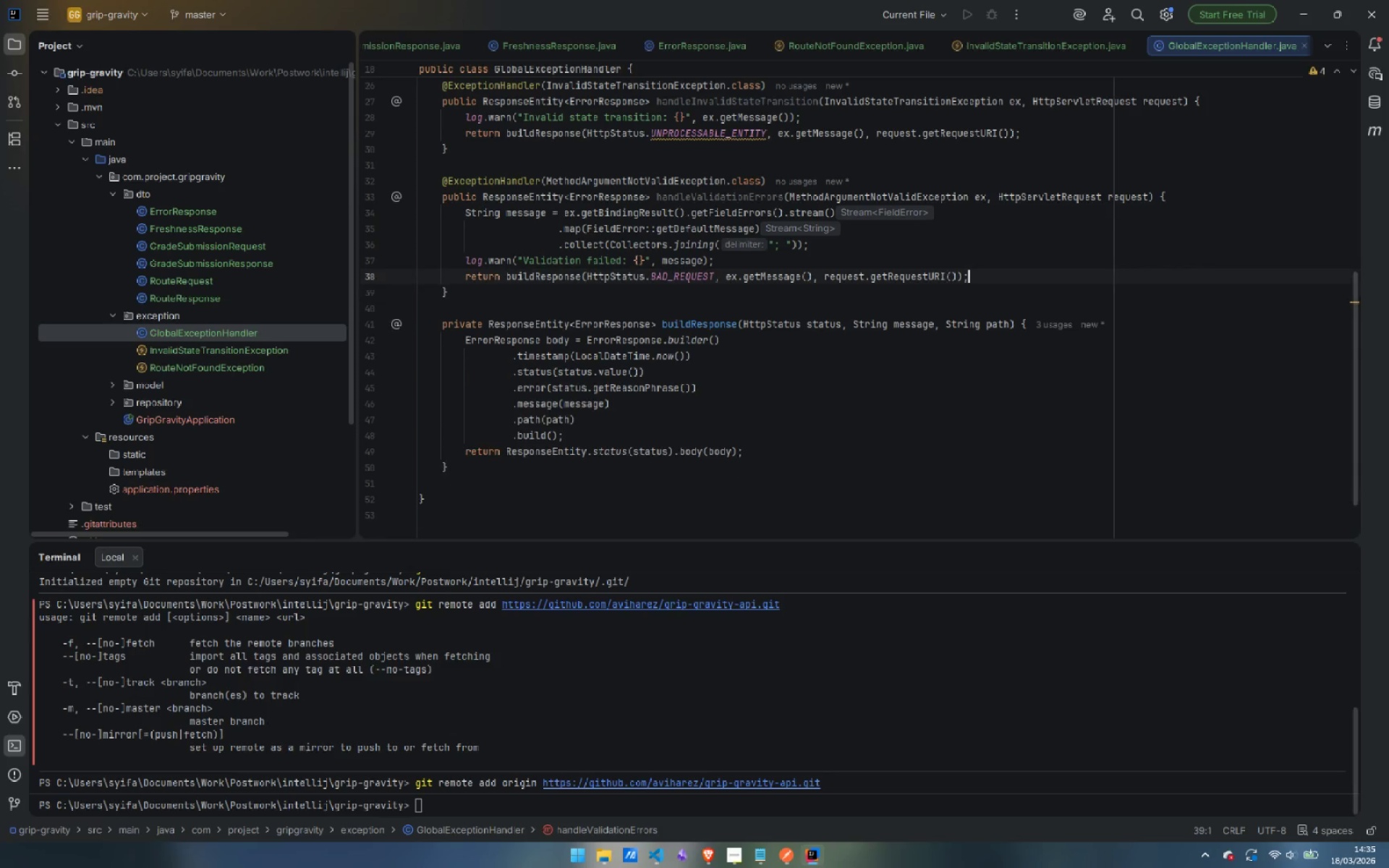 
key(Backspace)
 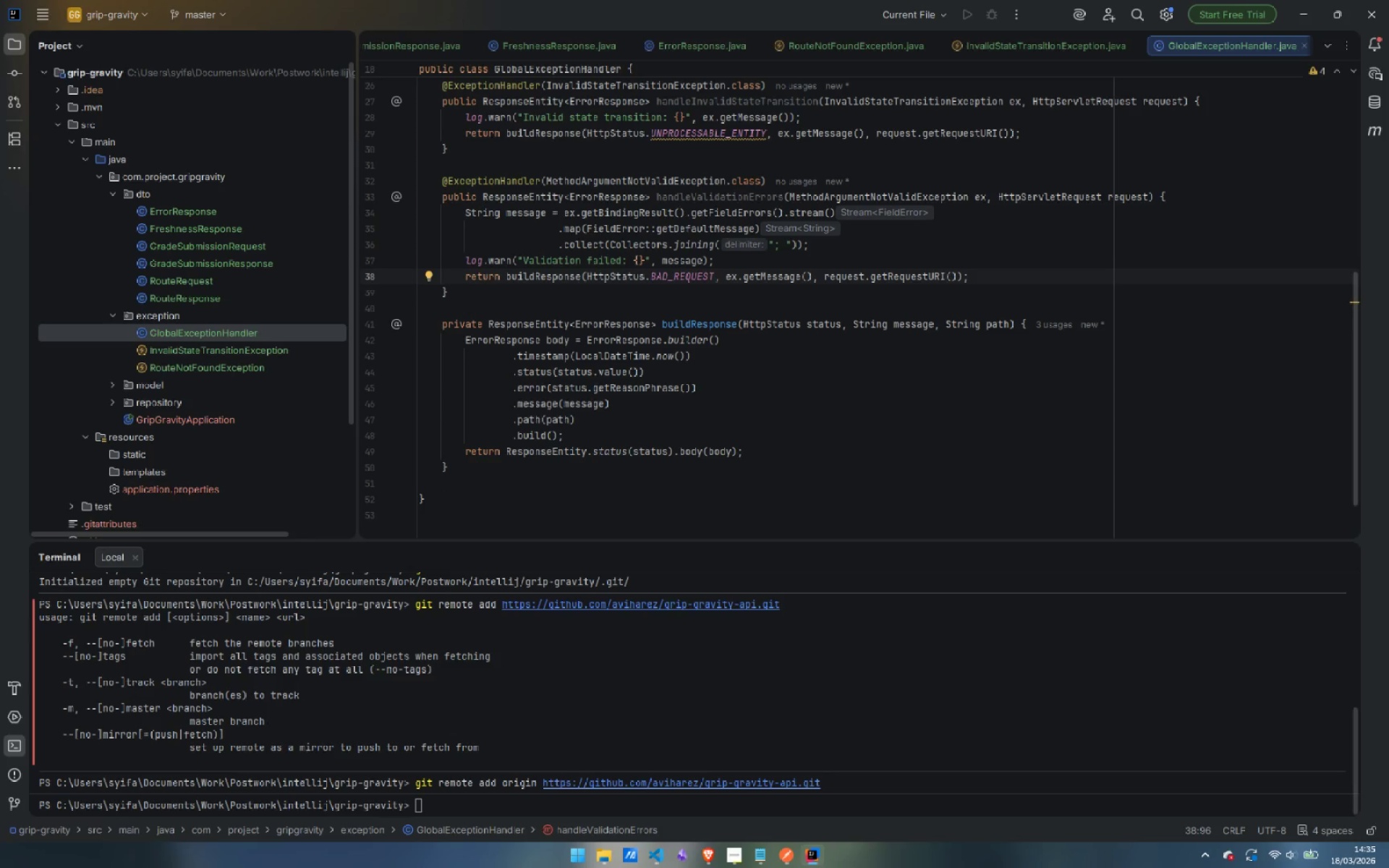 
key(ArrowDown)
 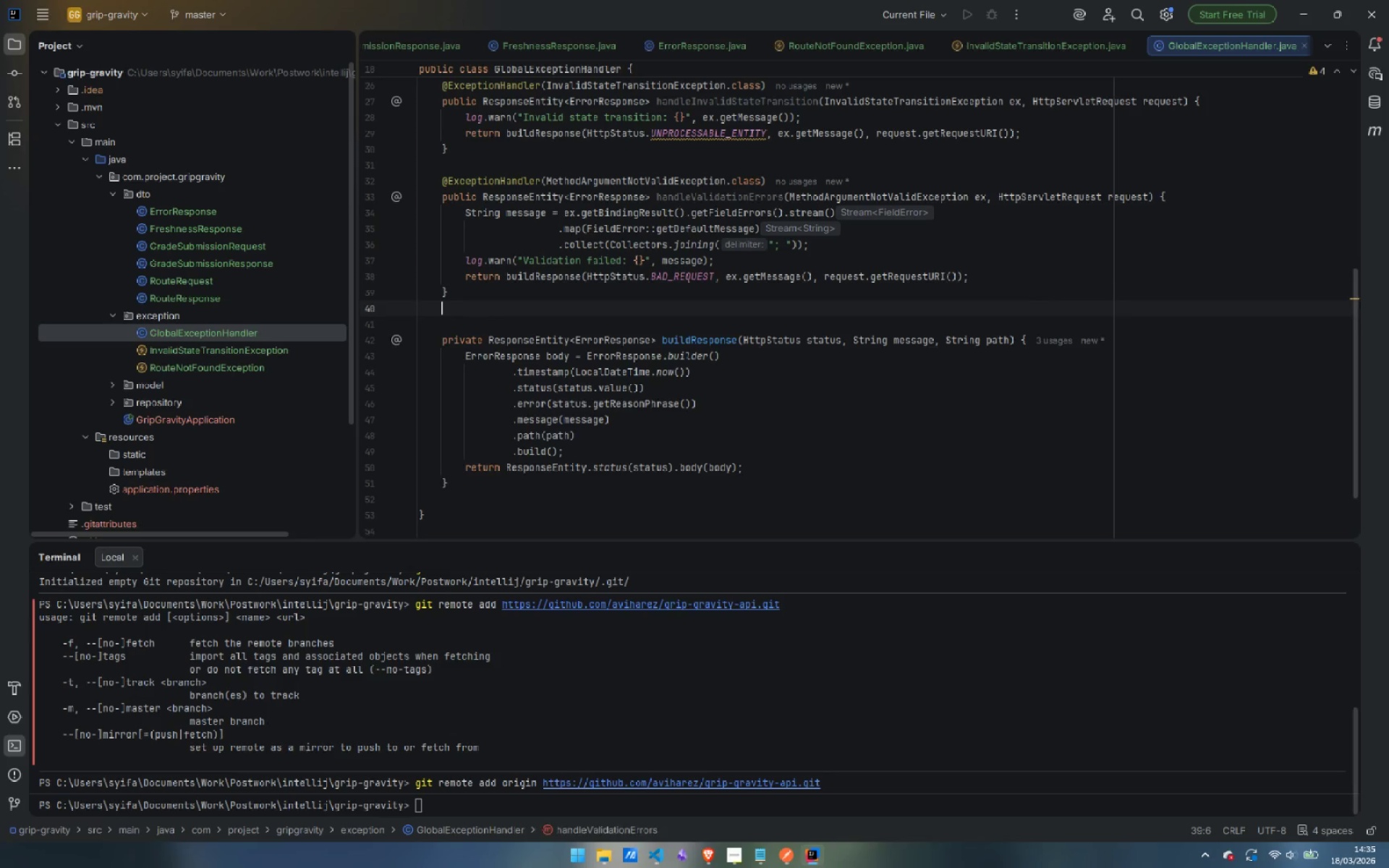 
key(Enter)
 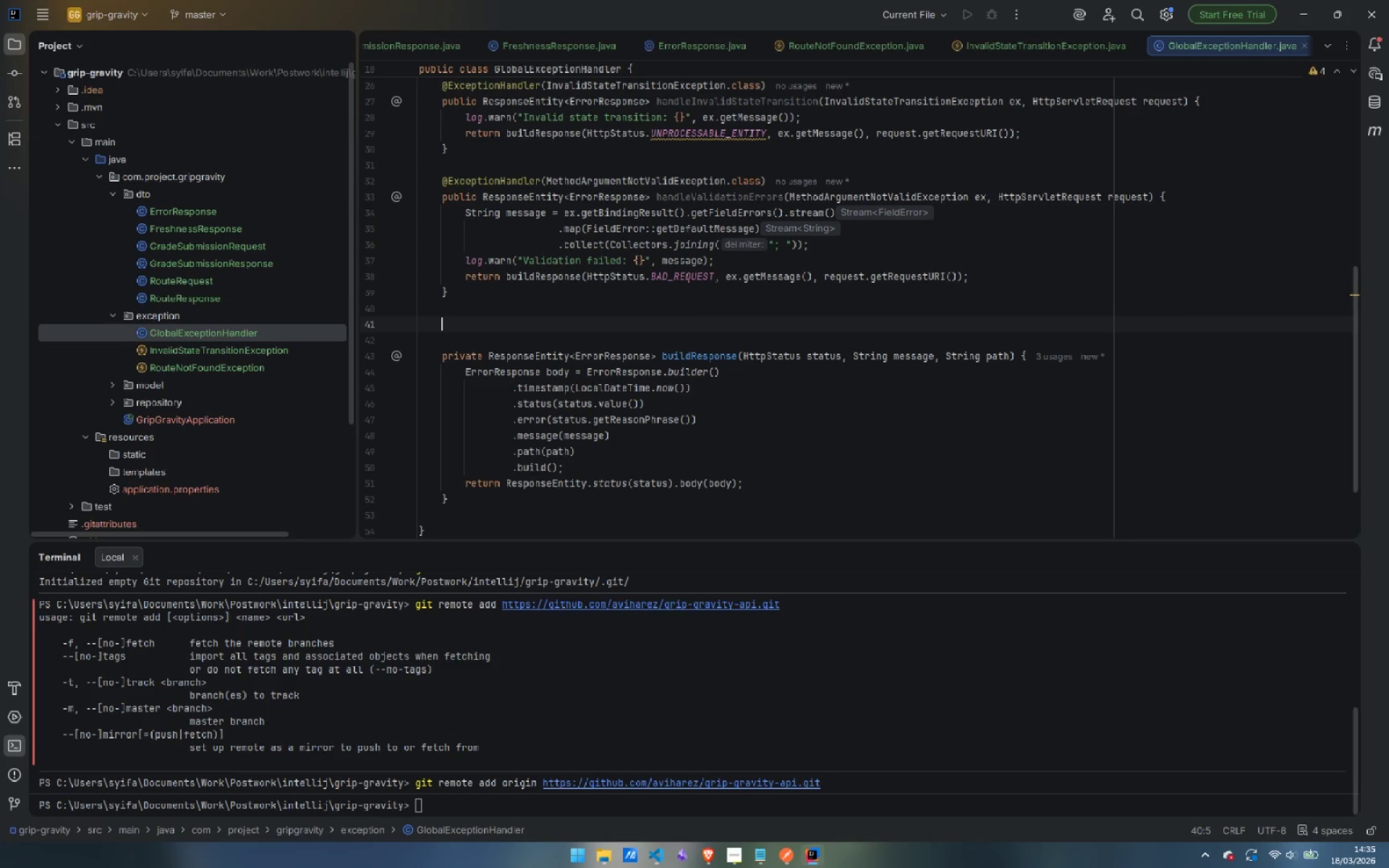 
key(Enter)
 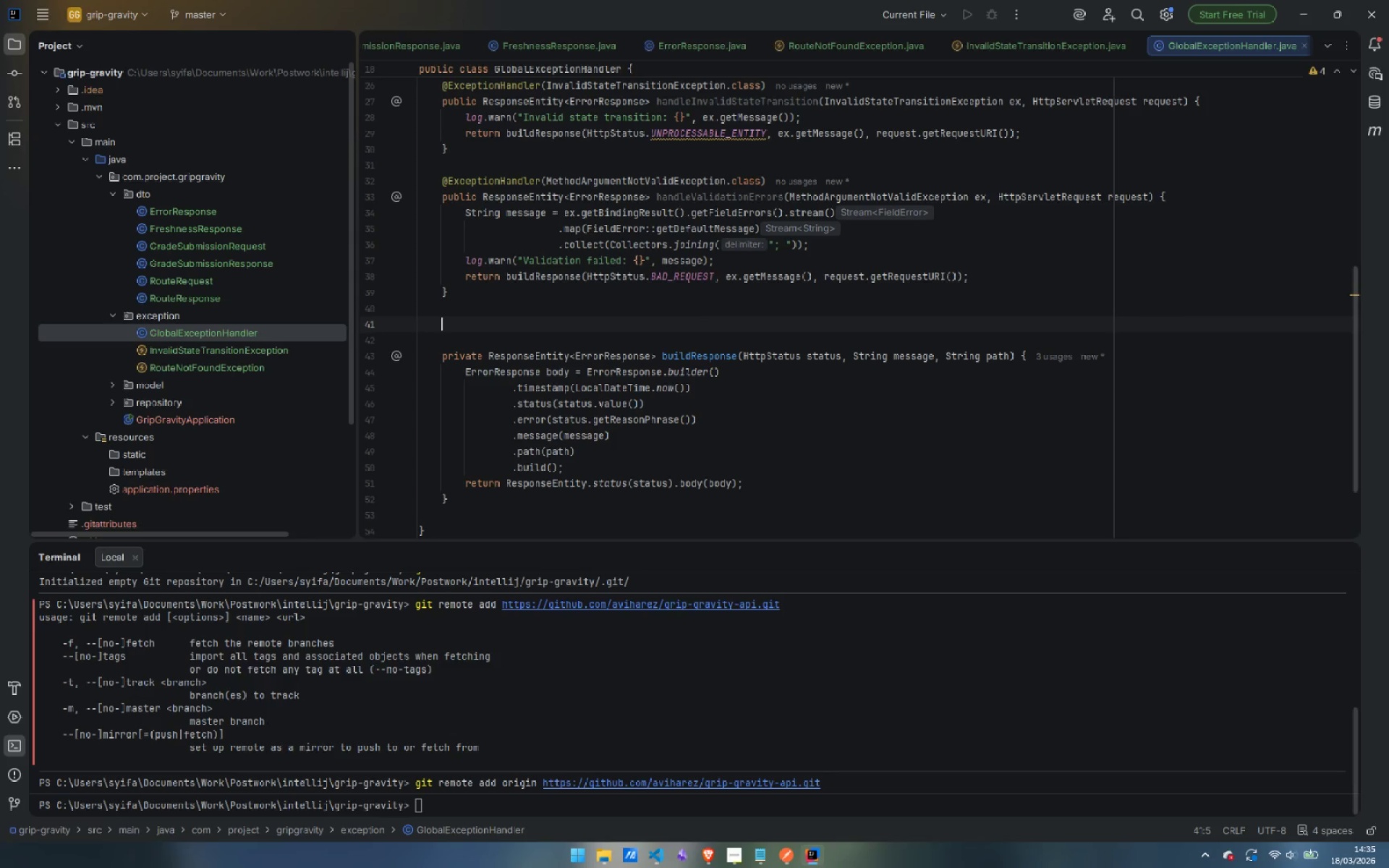 
type(W)
key(Backspace)
type(@E)
 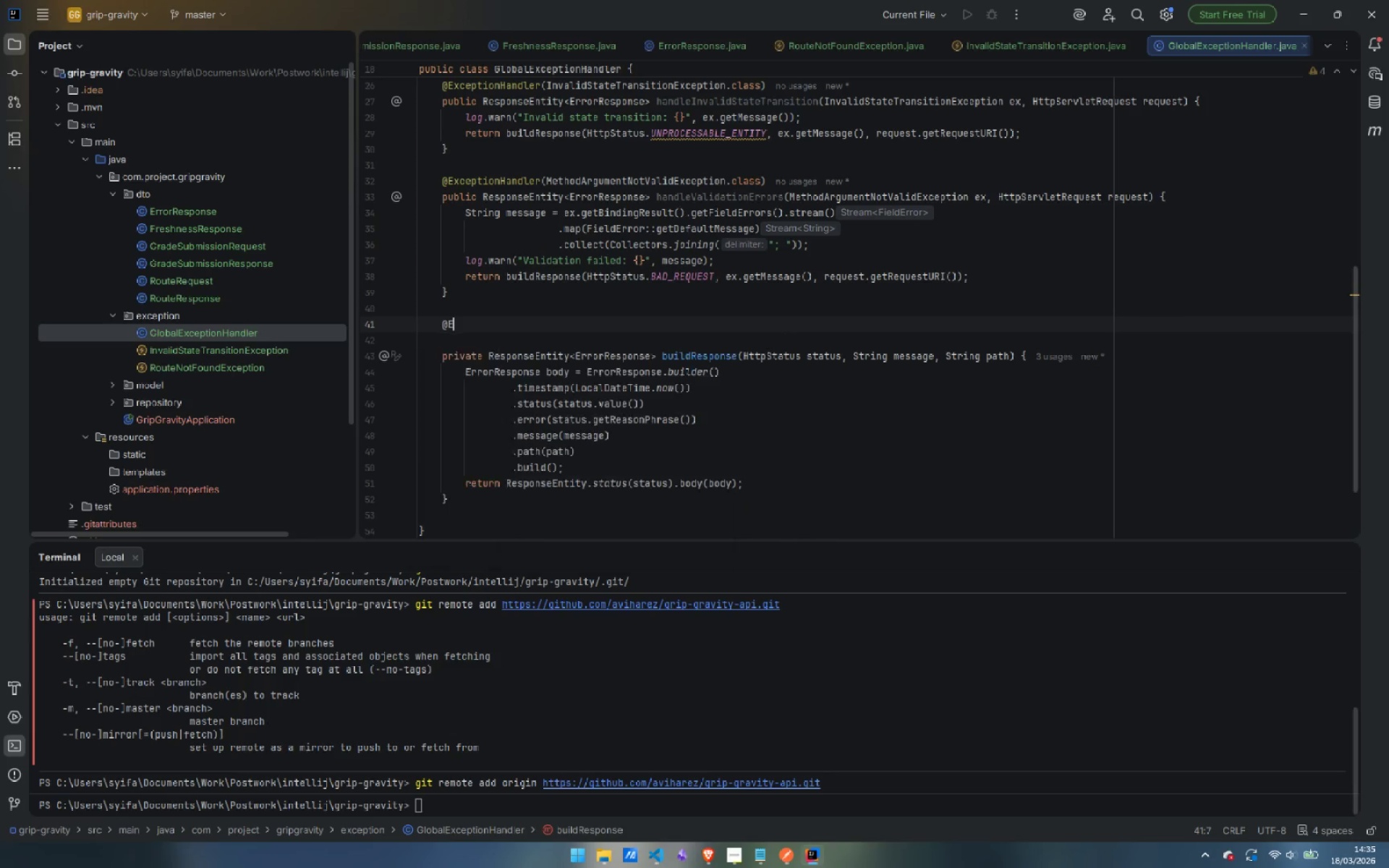 
key(Enter)
 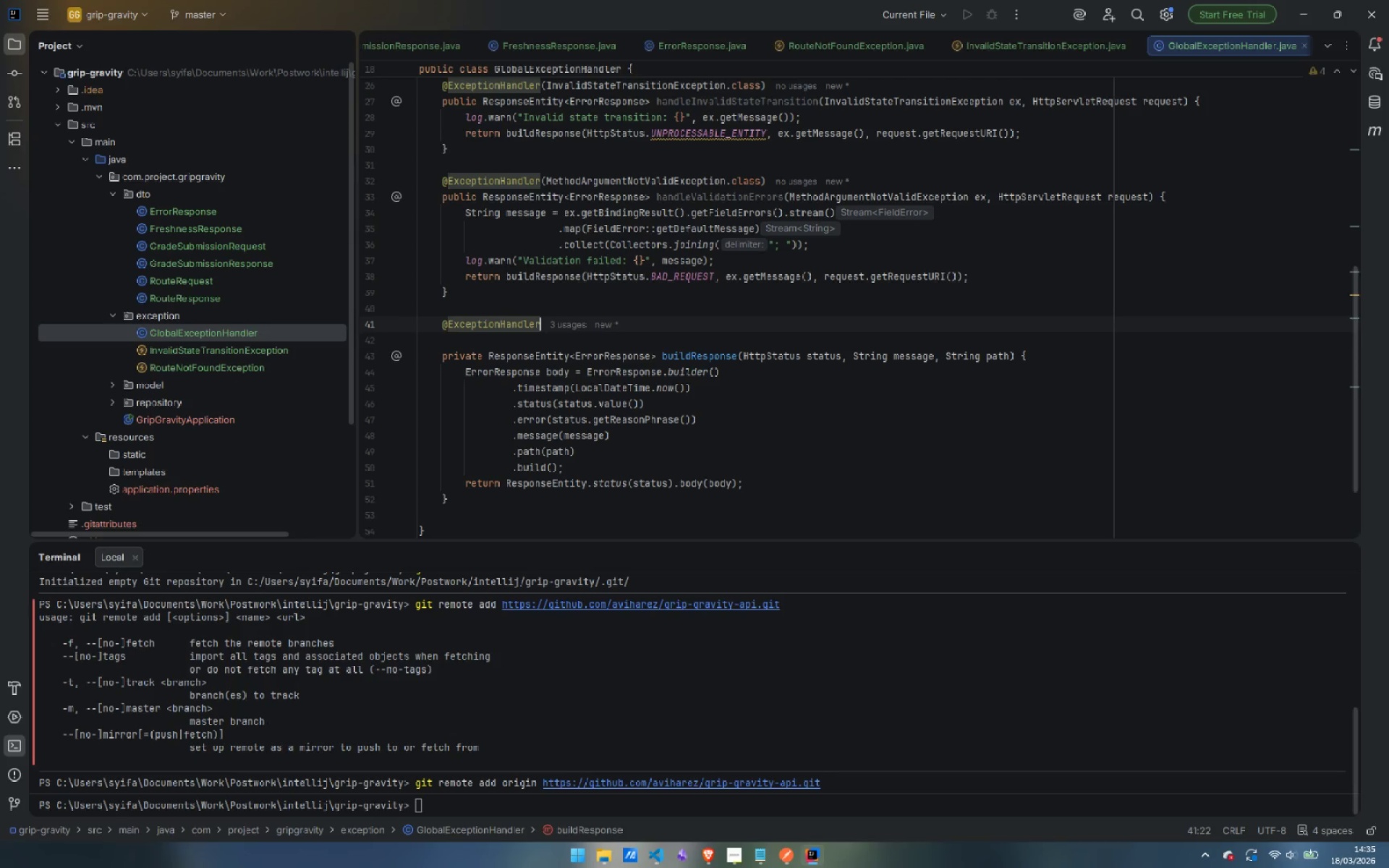 
type((Ex)
 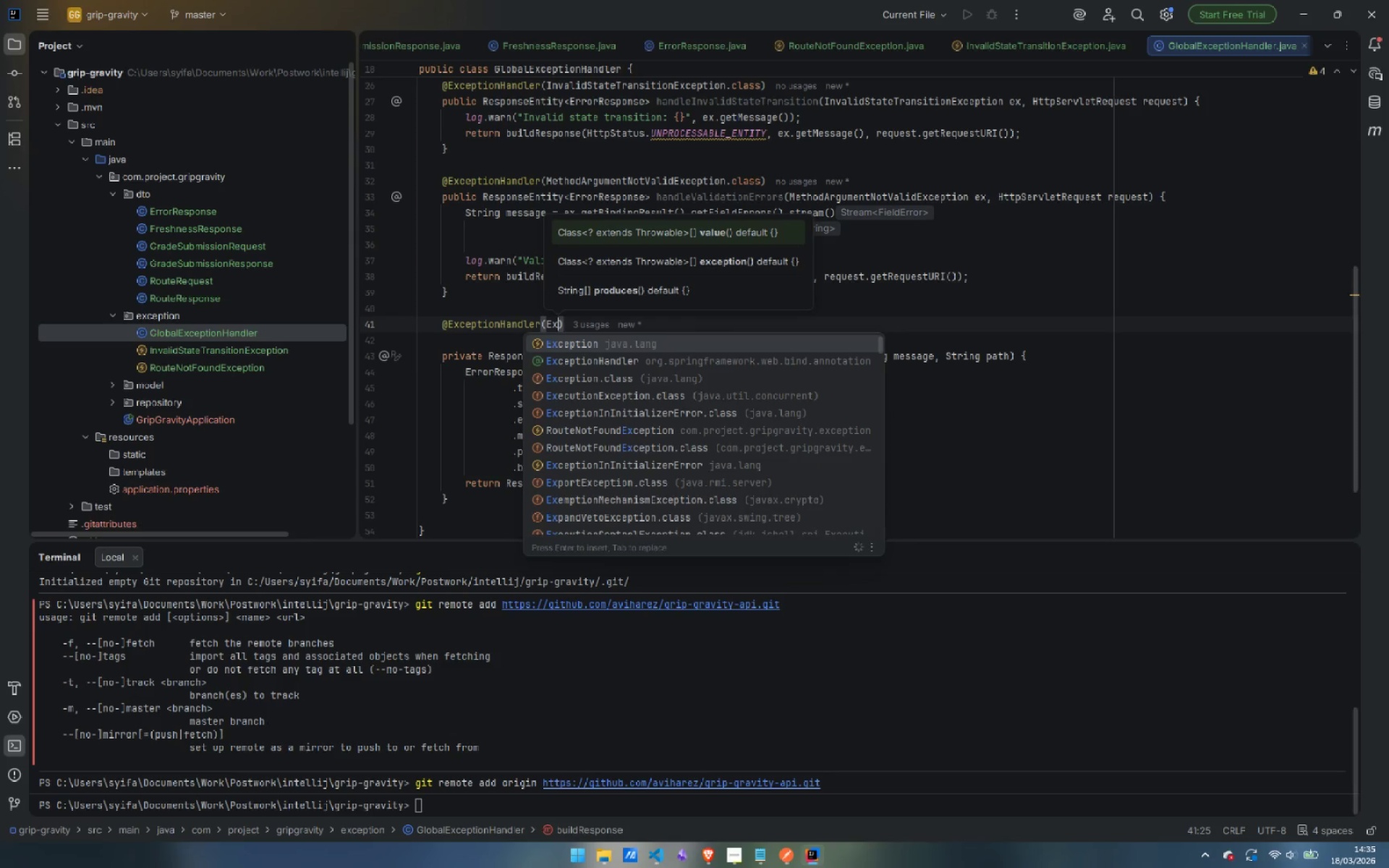 
key(Enter)
 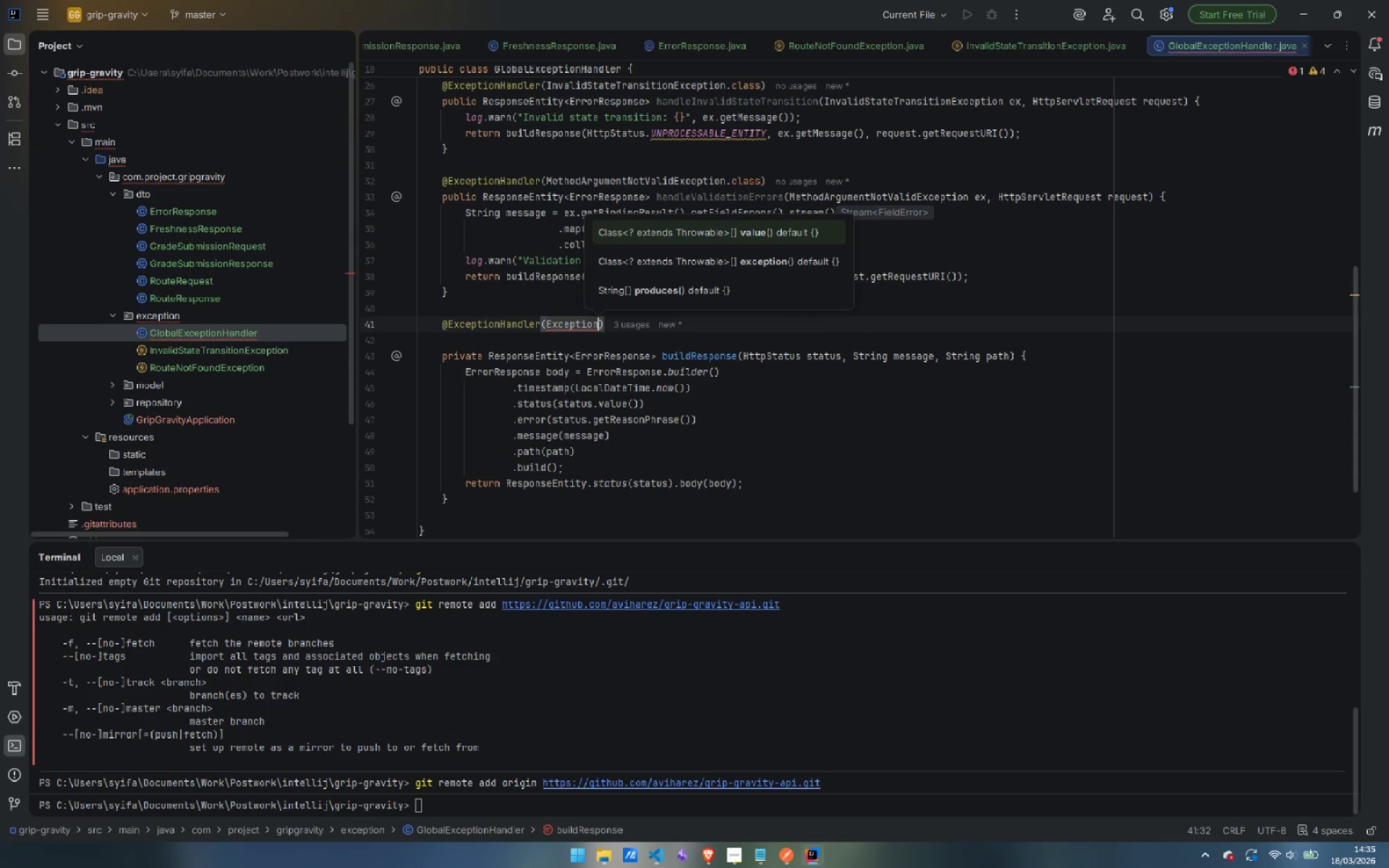 
key(Period)
 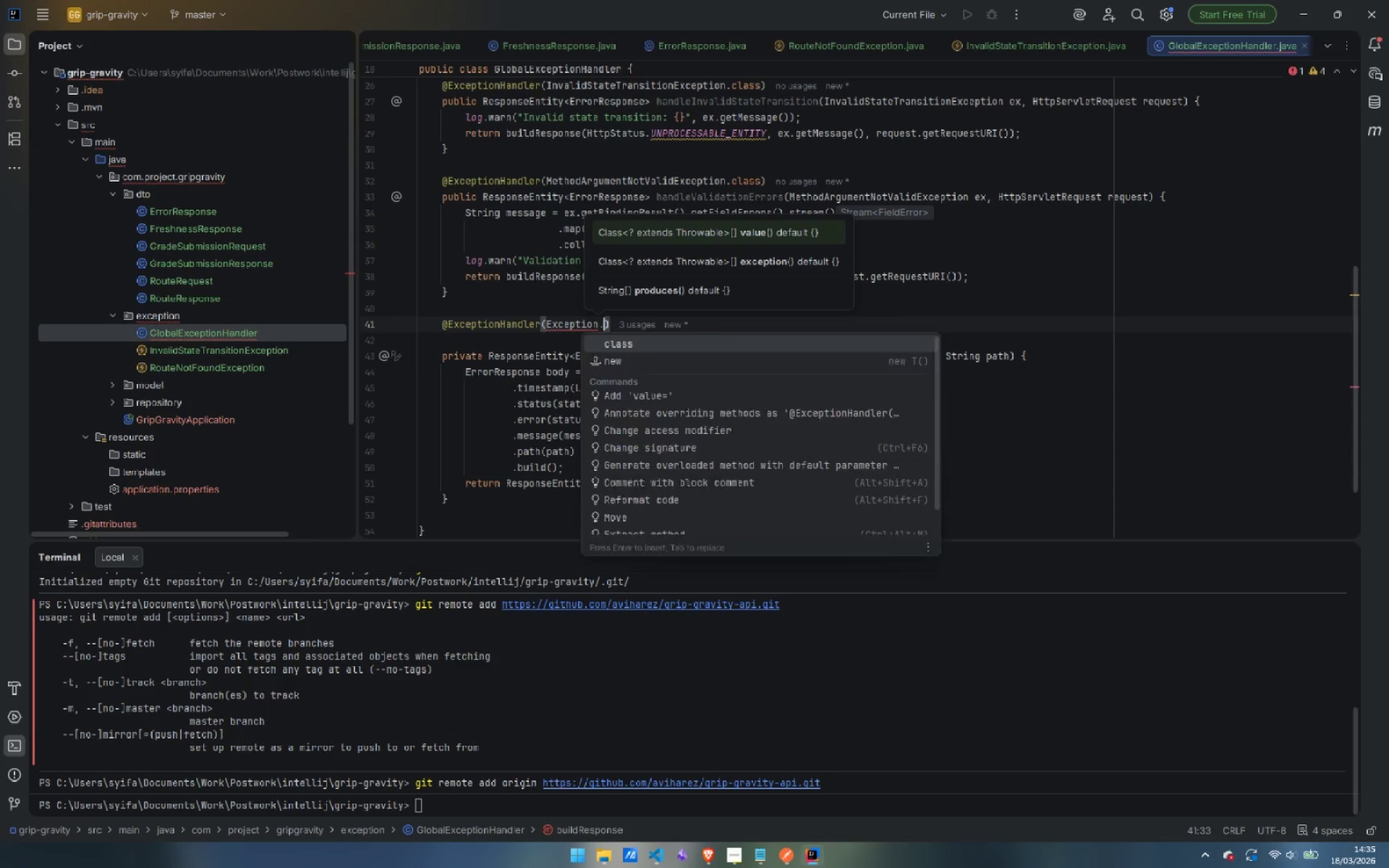 
key(C)
 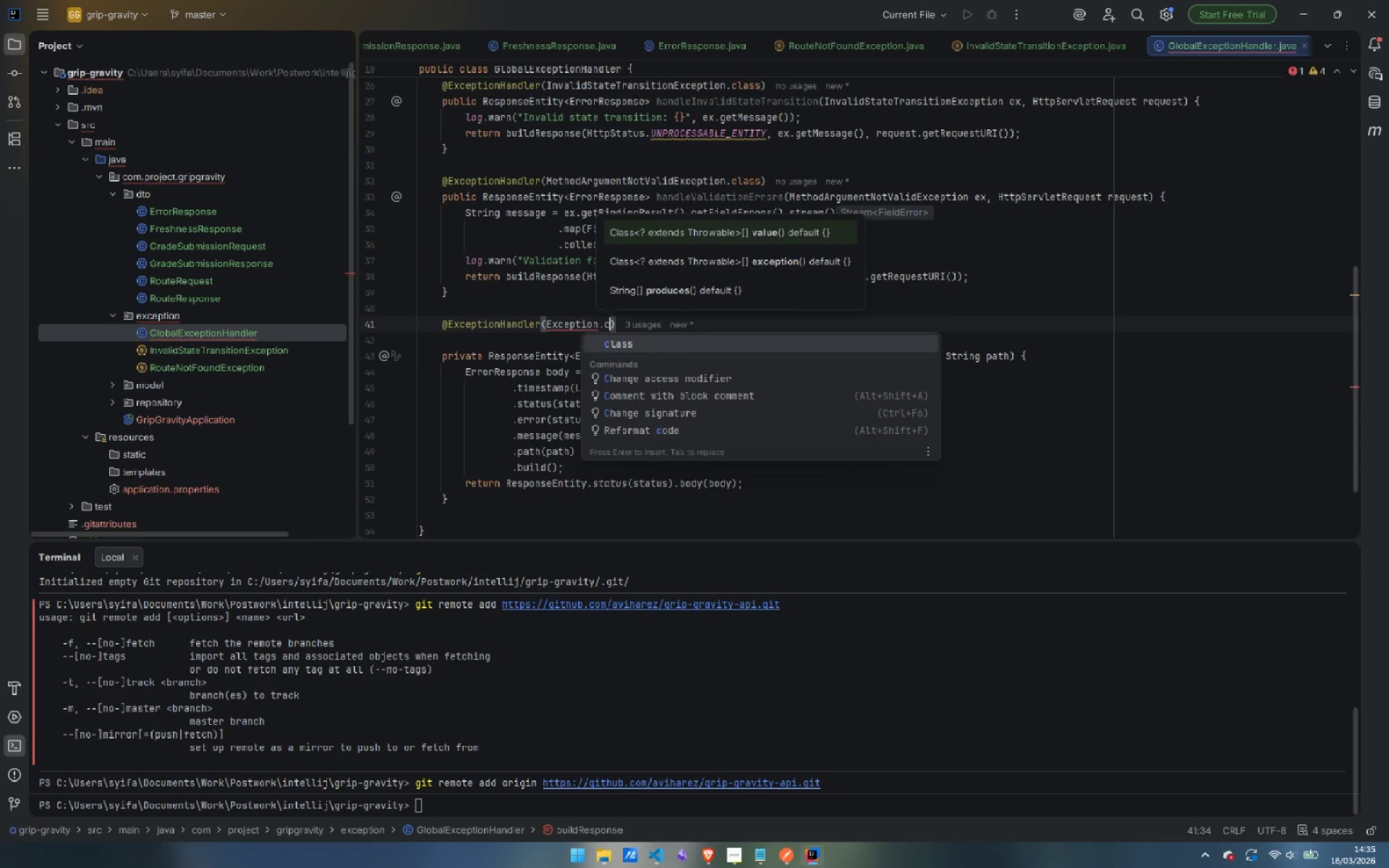 
key(Enter)
 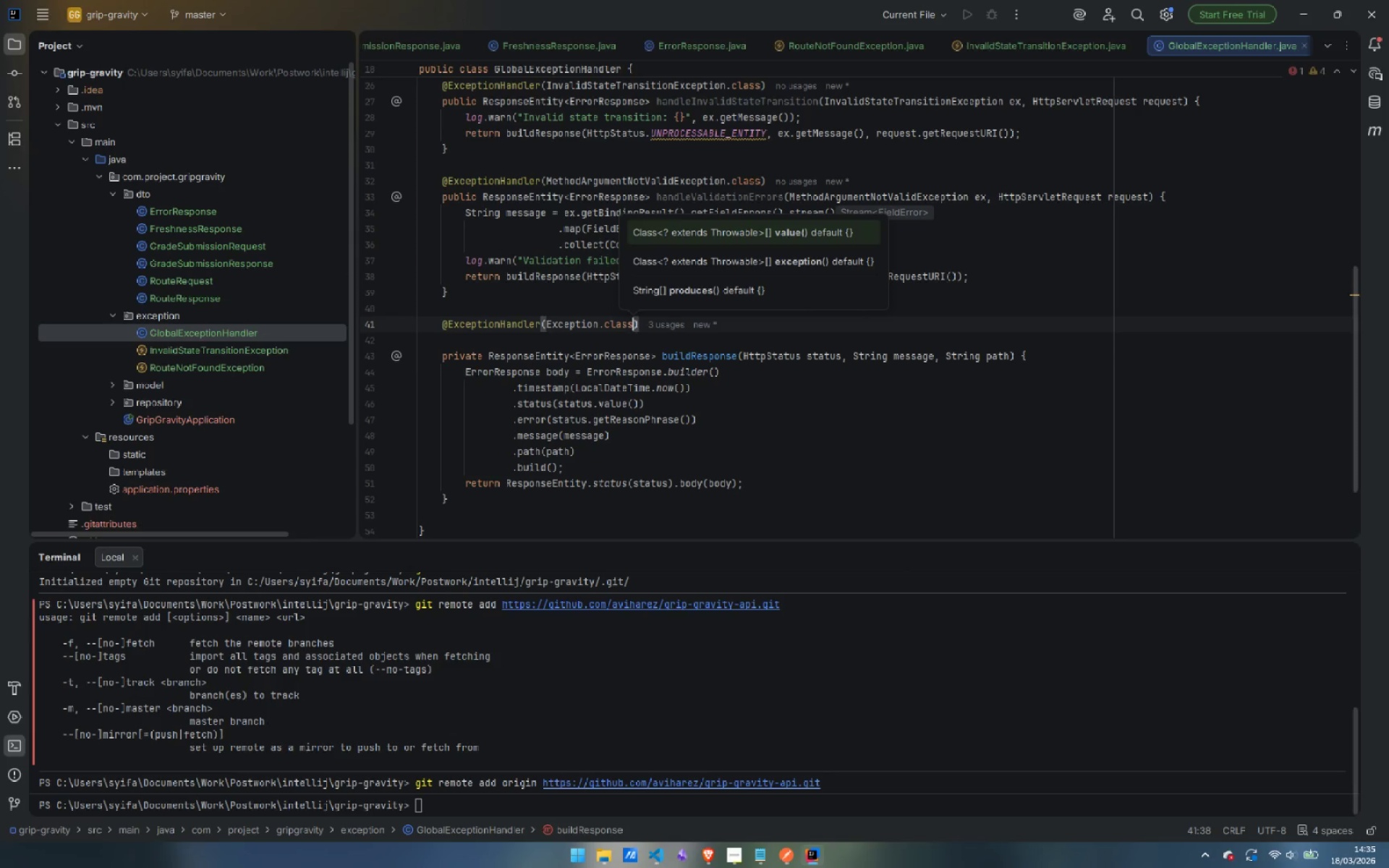 
key(ArrowRight)
 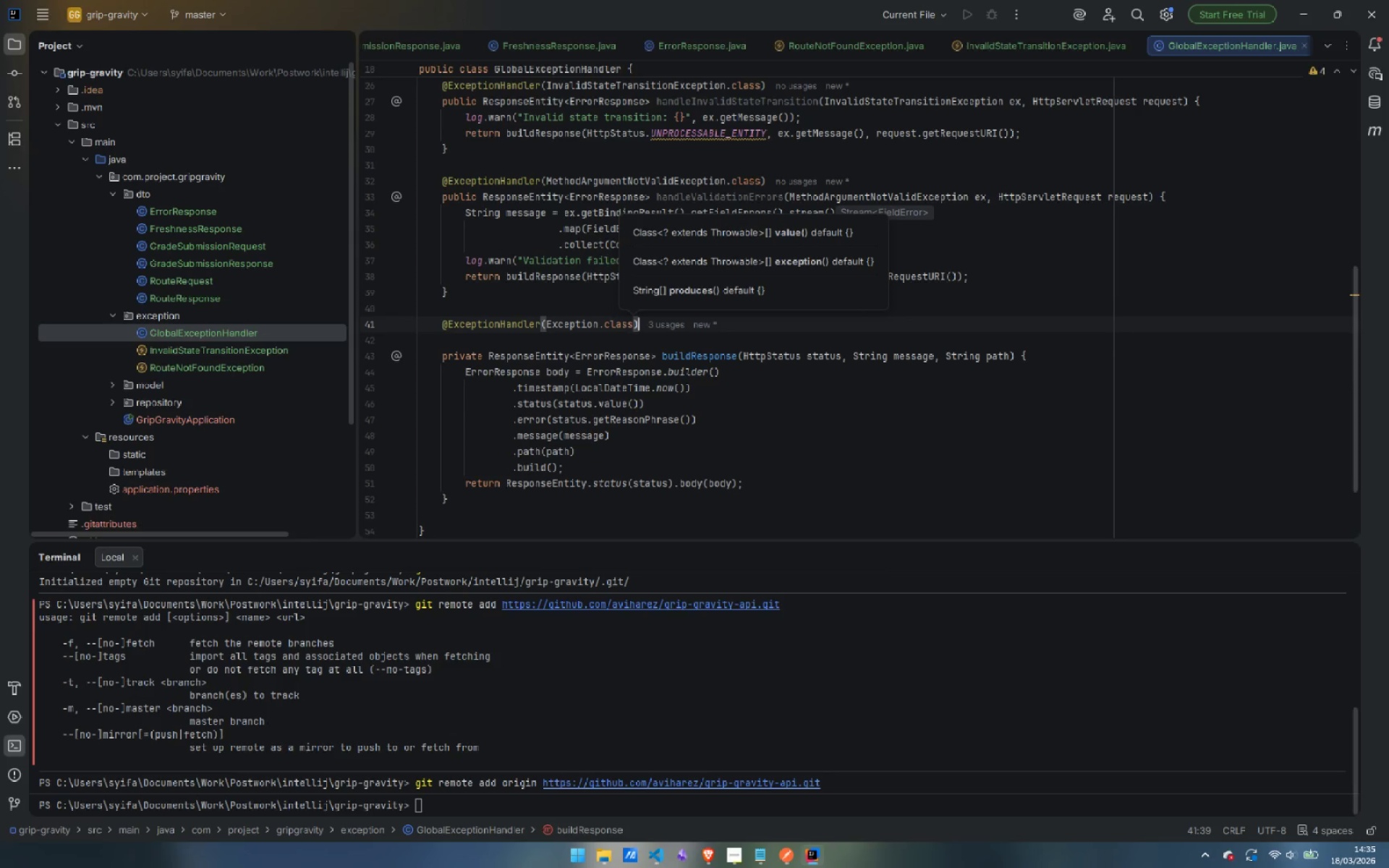 
key(Enter)
 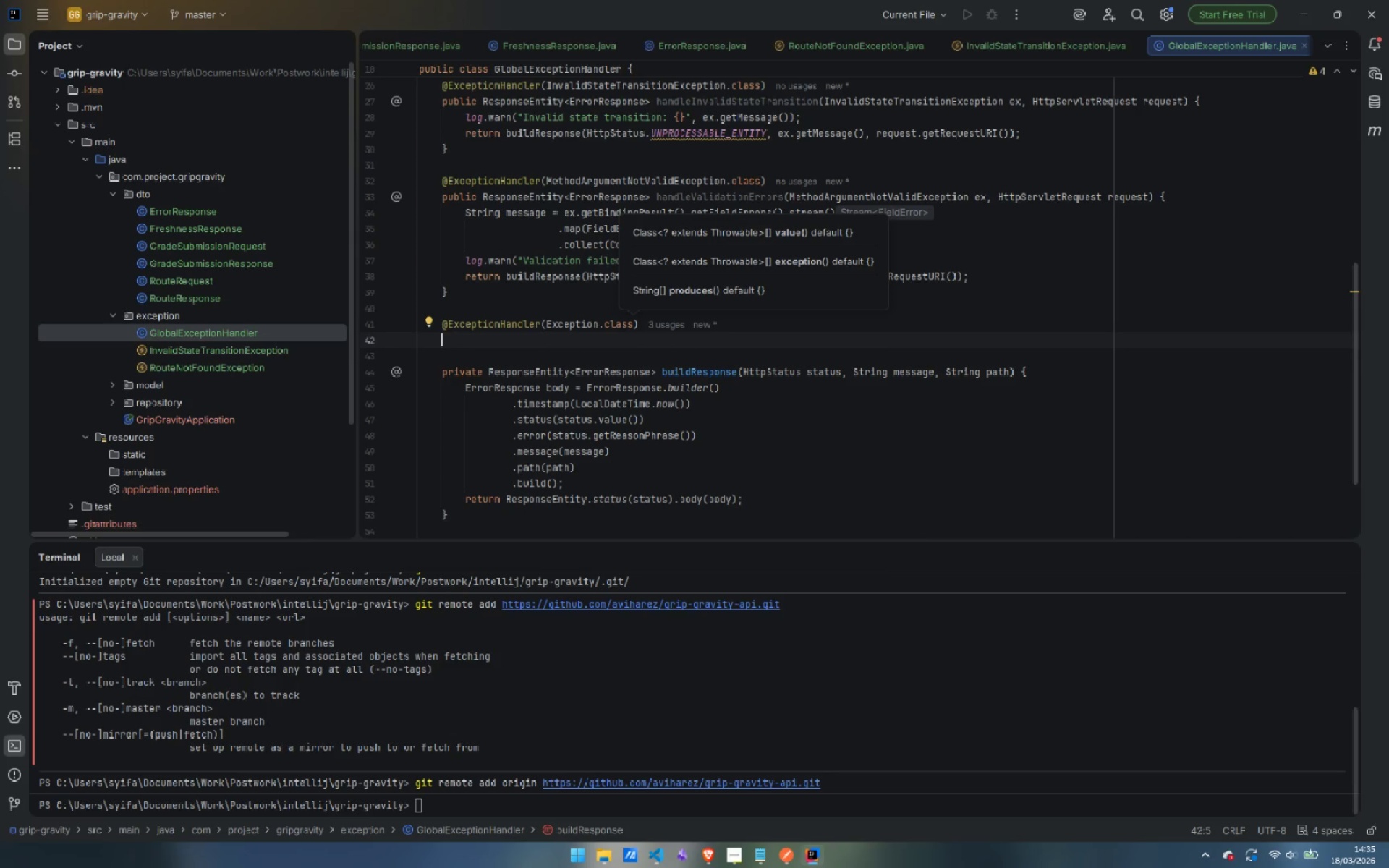 
type(public Res)
 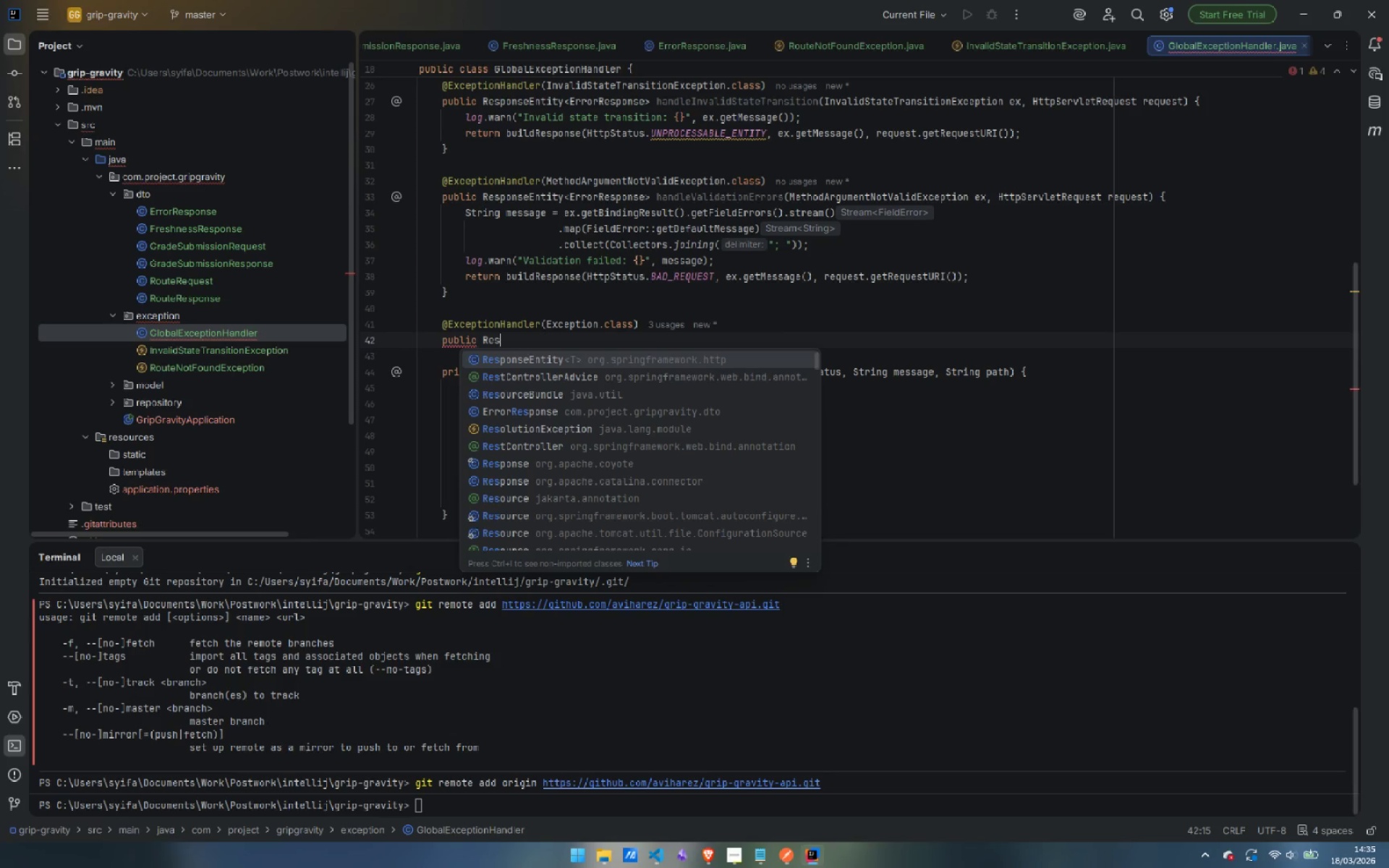 
key(Enter)
 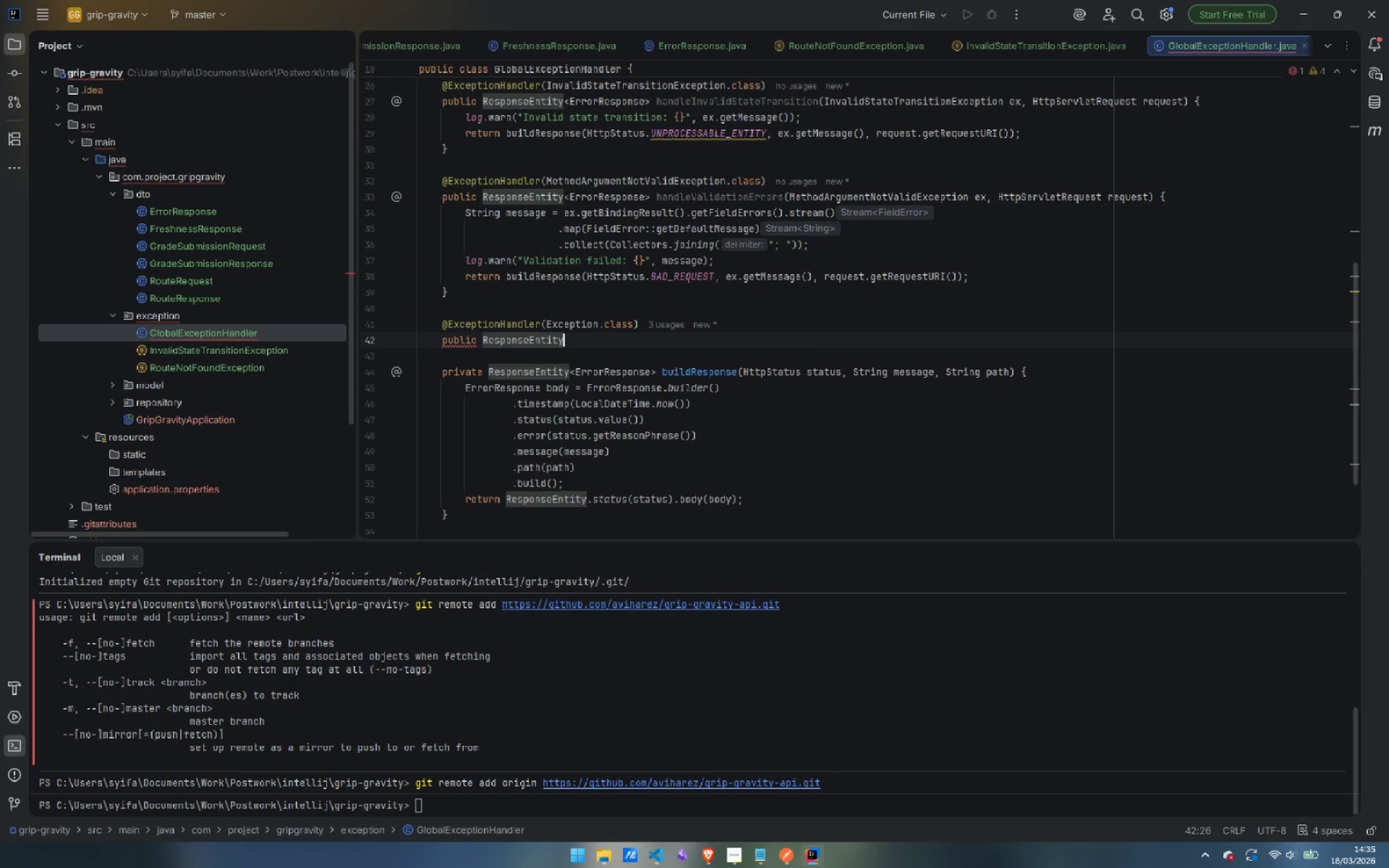 
type(<Err)
 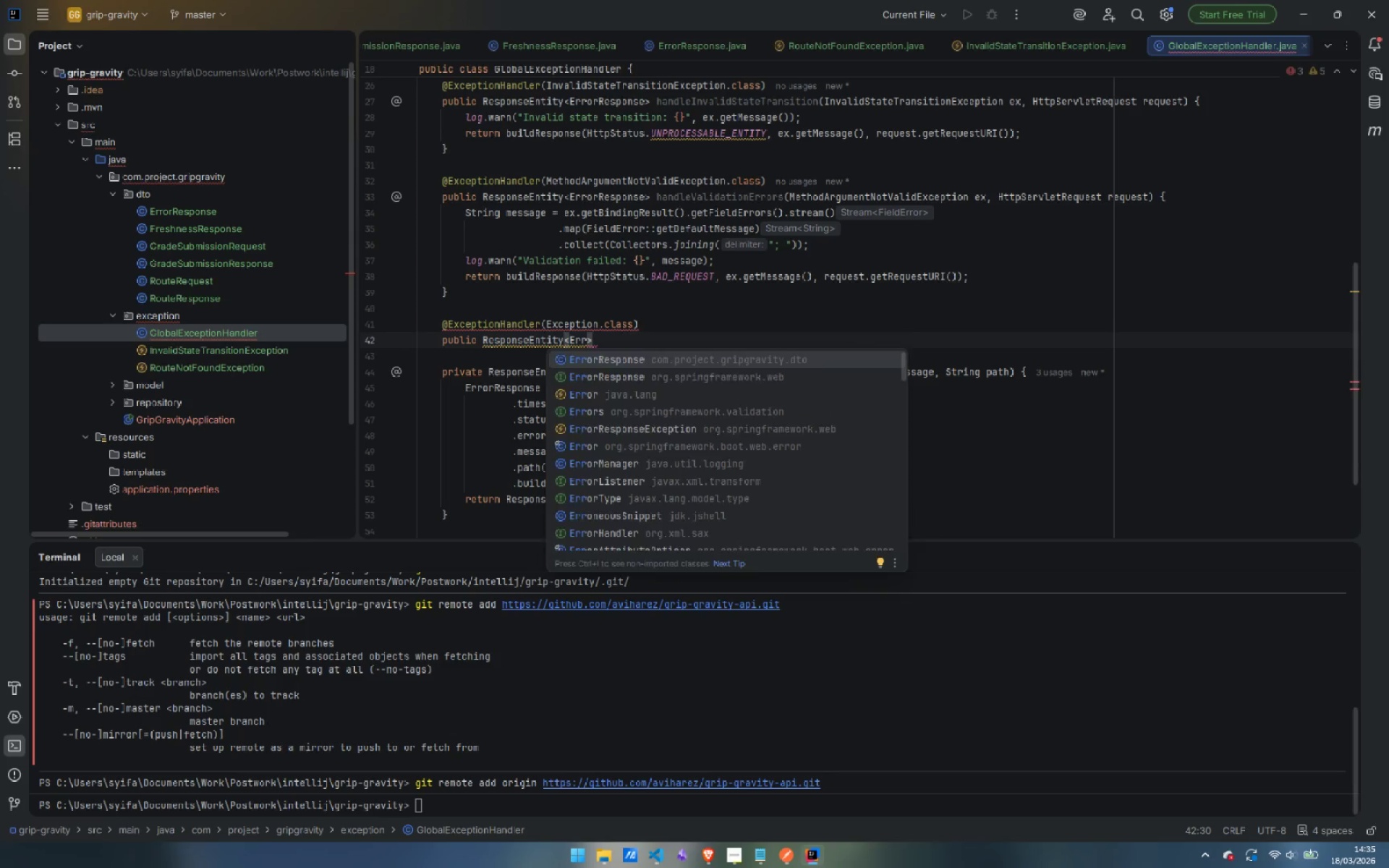 
key(Enter)
 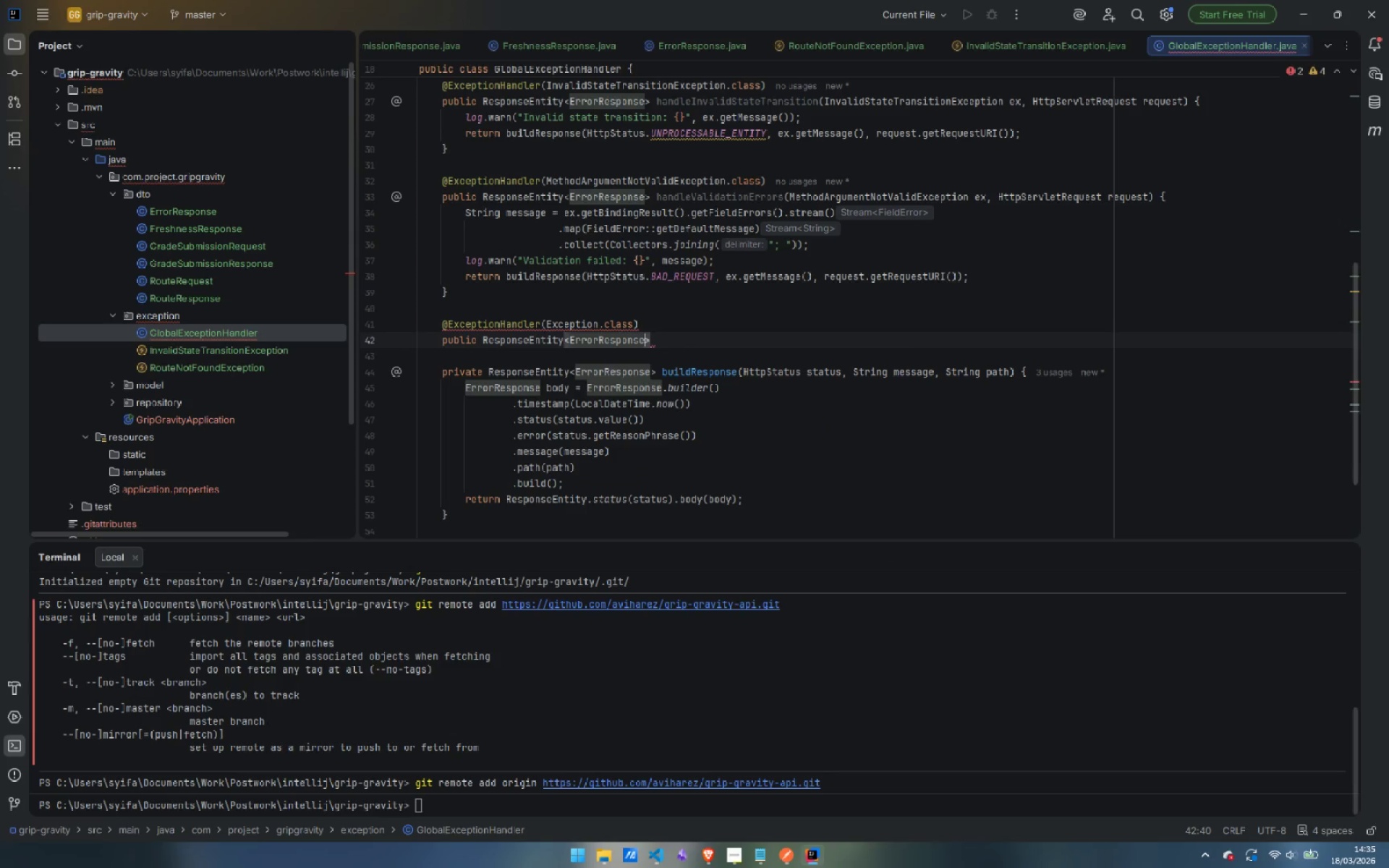 
key(ArrowRight)
 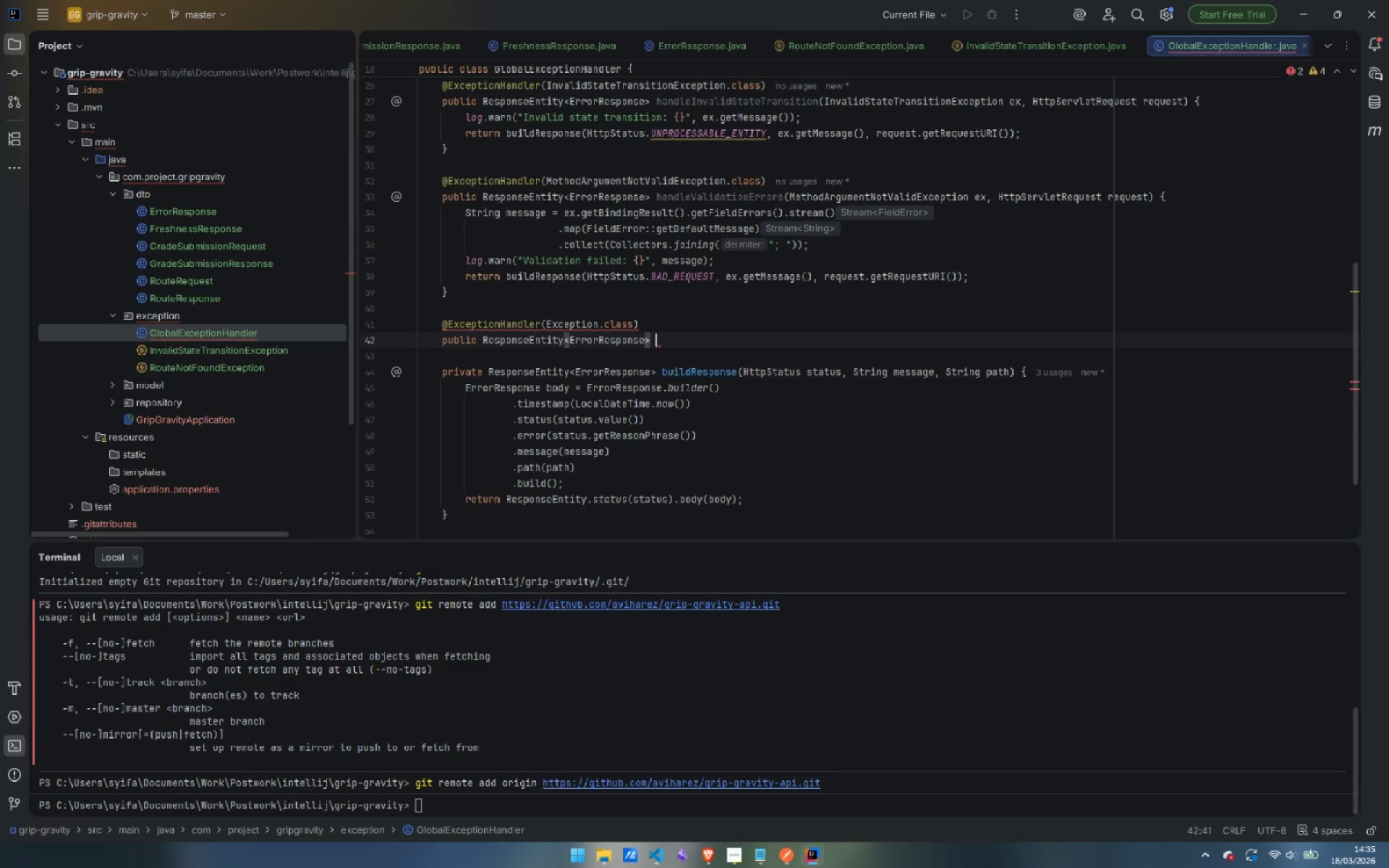 
type( handleGeneric(Exce)
 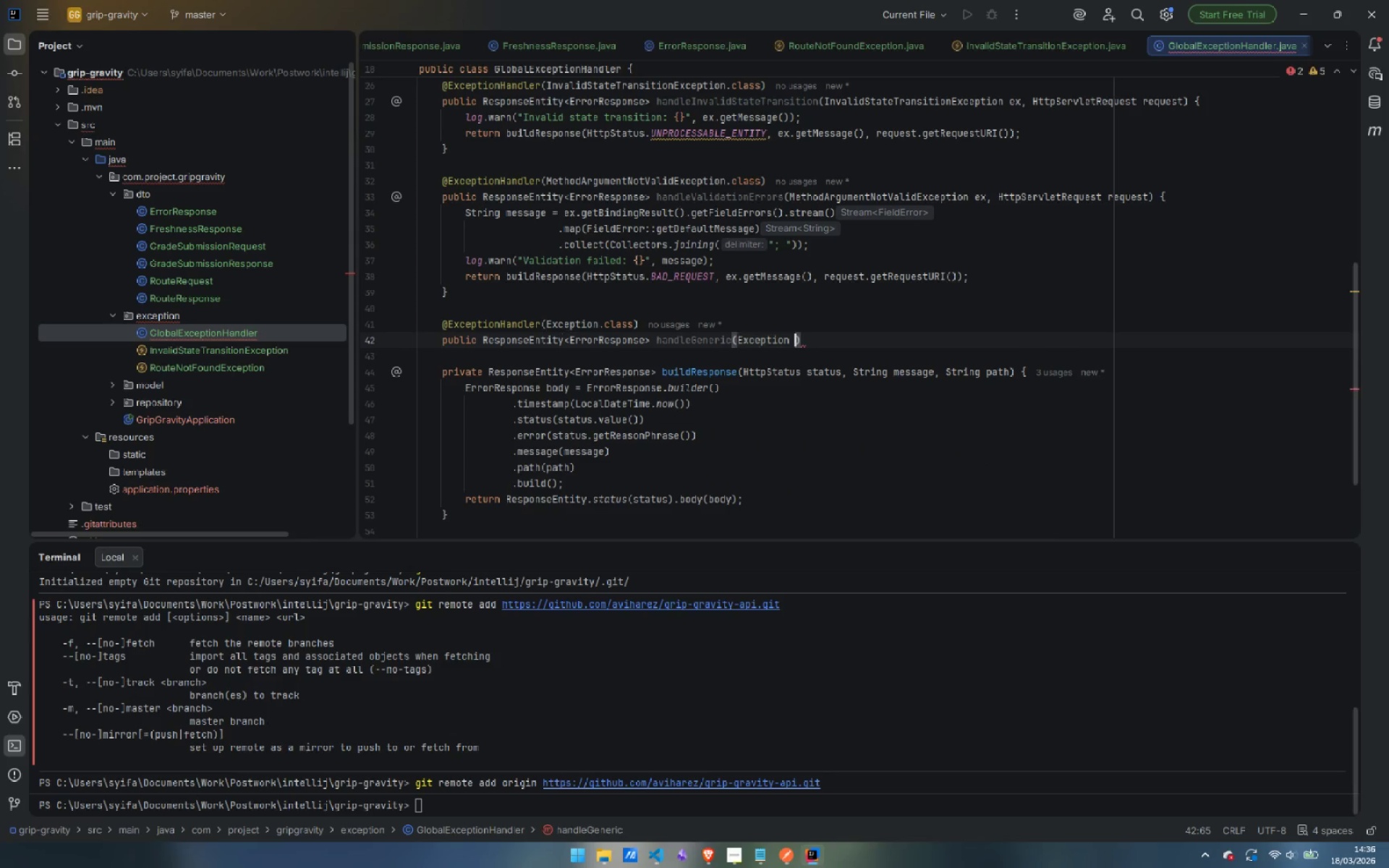 
 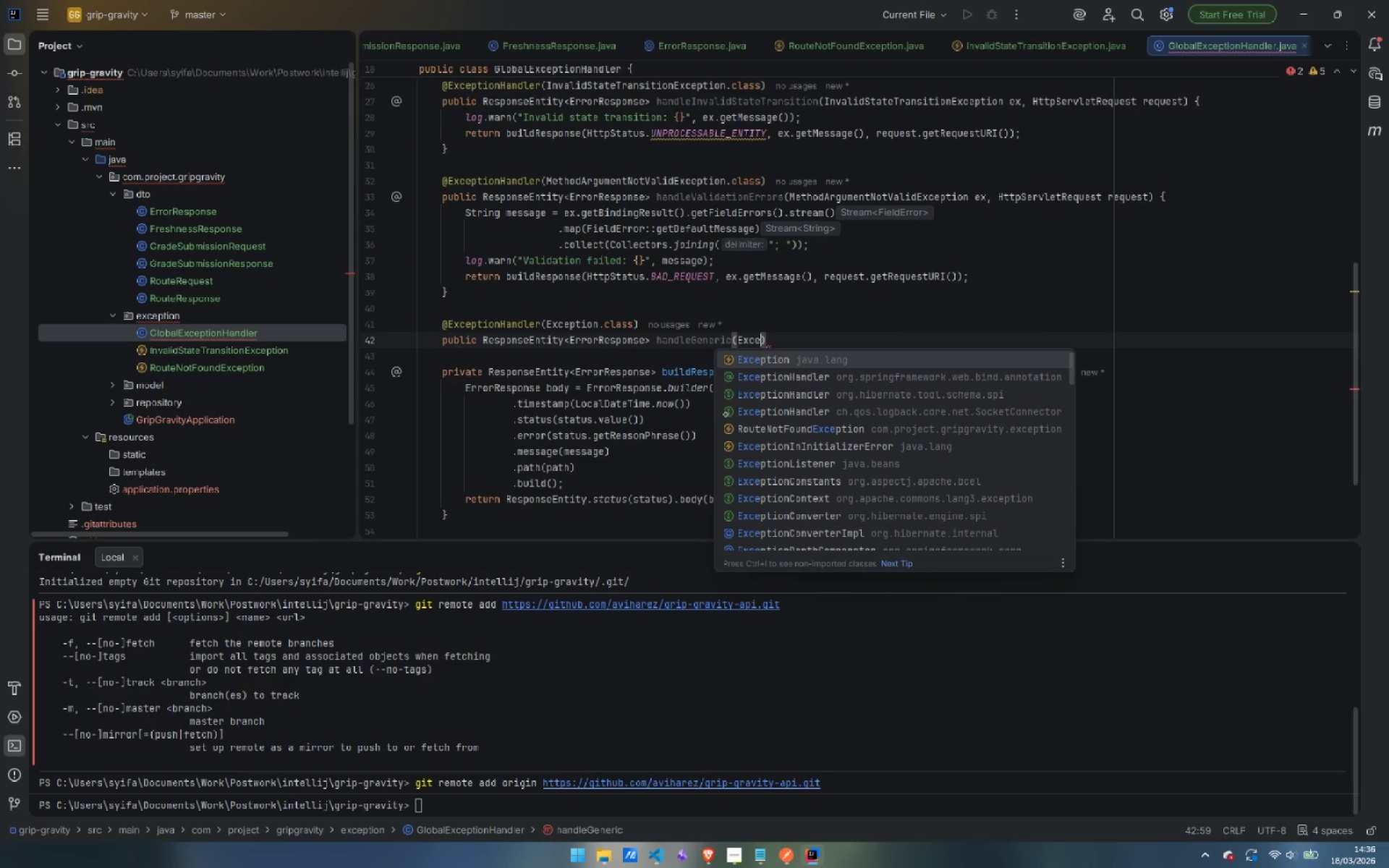 
key(Enter)
 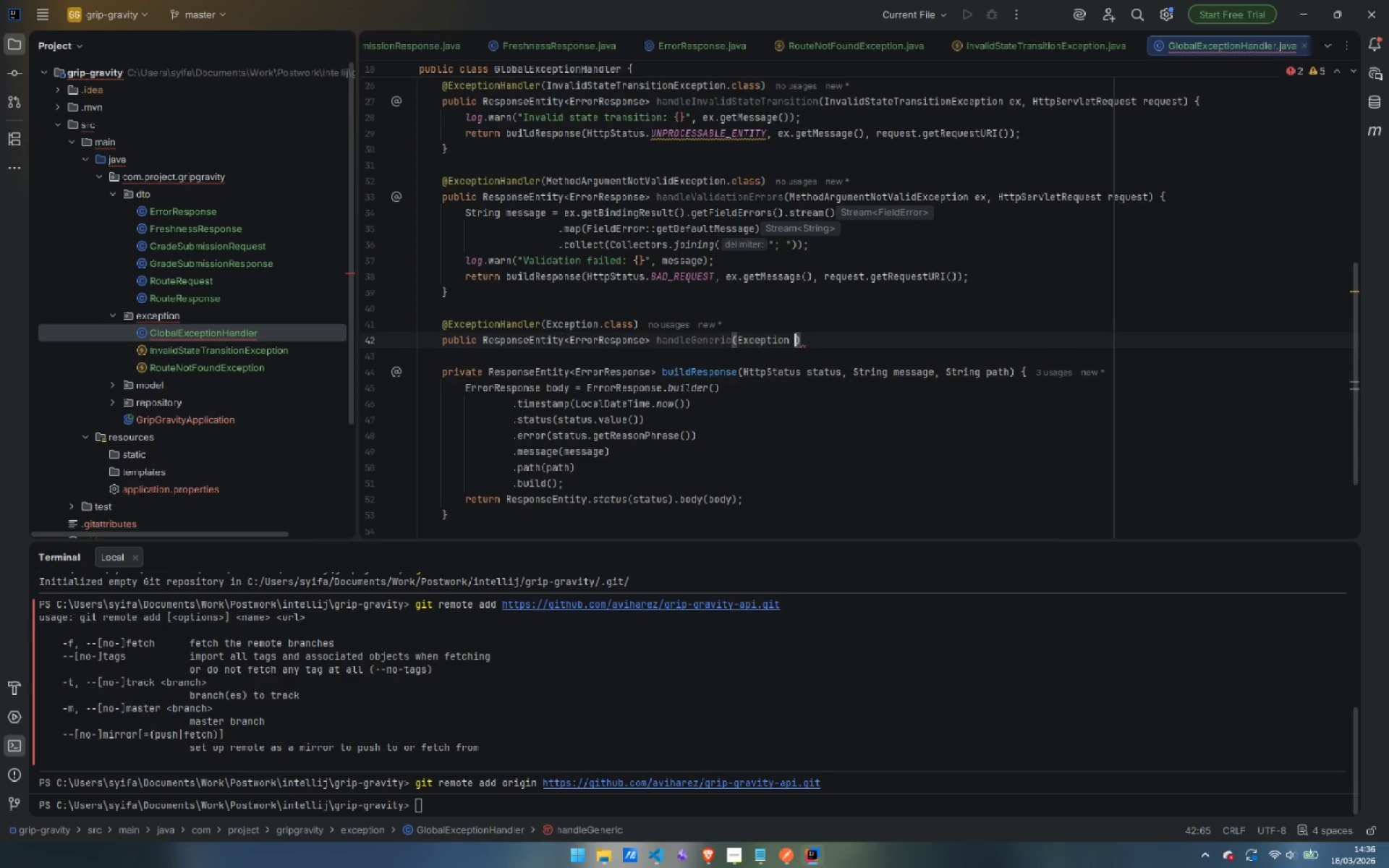 
type( ex, HttpSEv)
key(Backspace)
key(Backspace)
type(r)
key(Backspace)
type(ervl)
 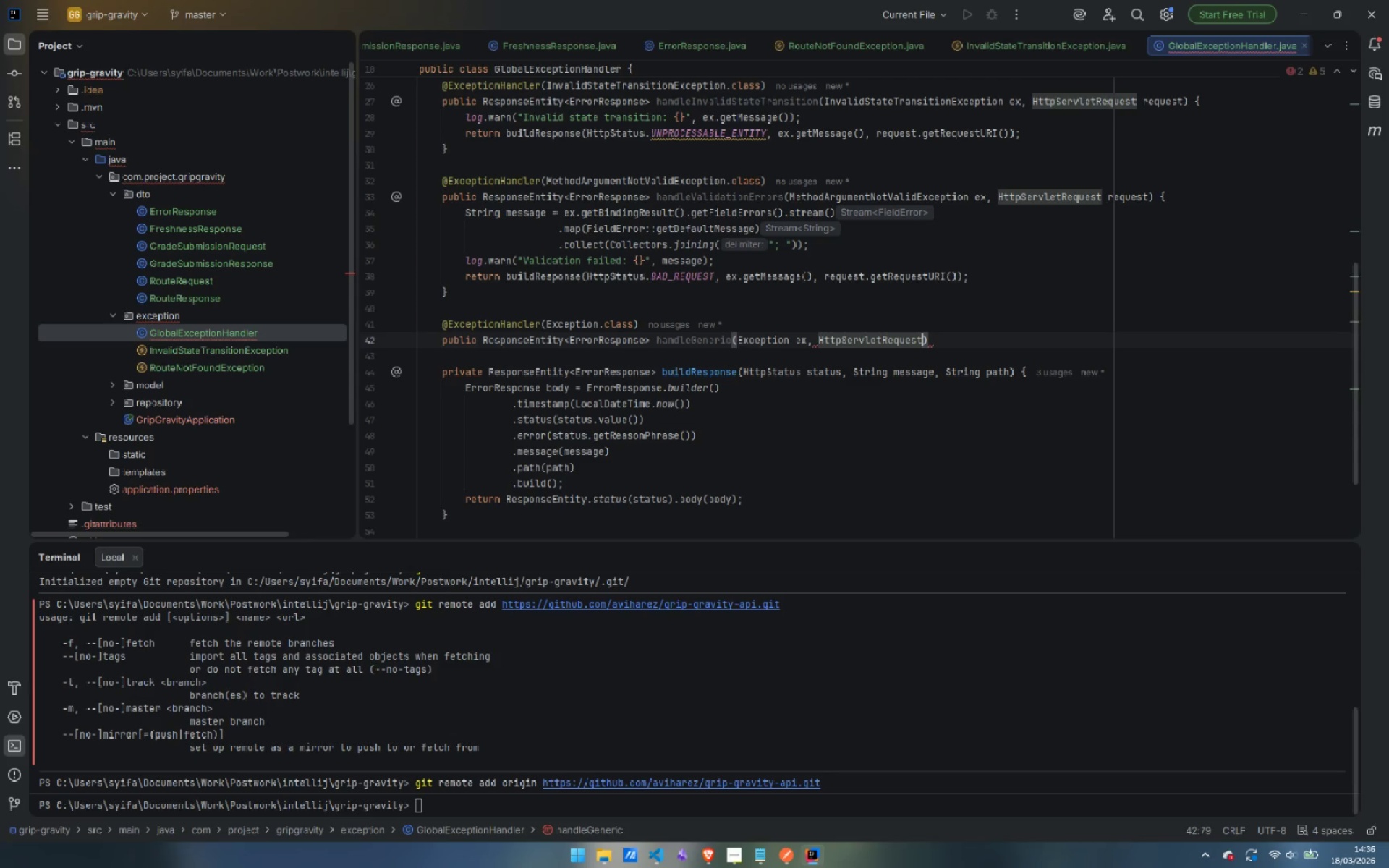 
 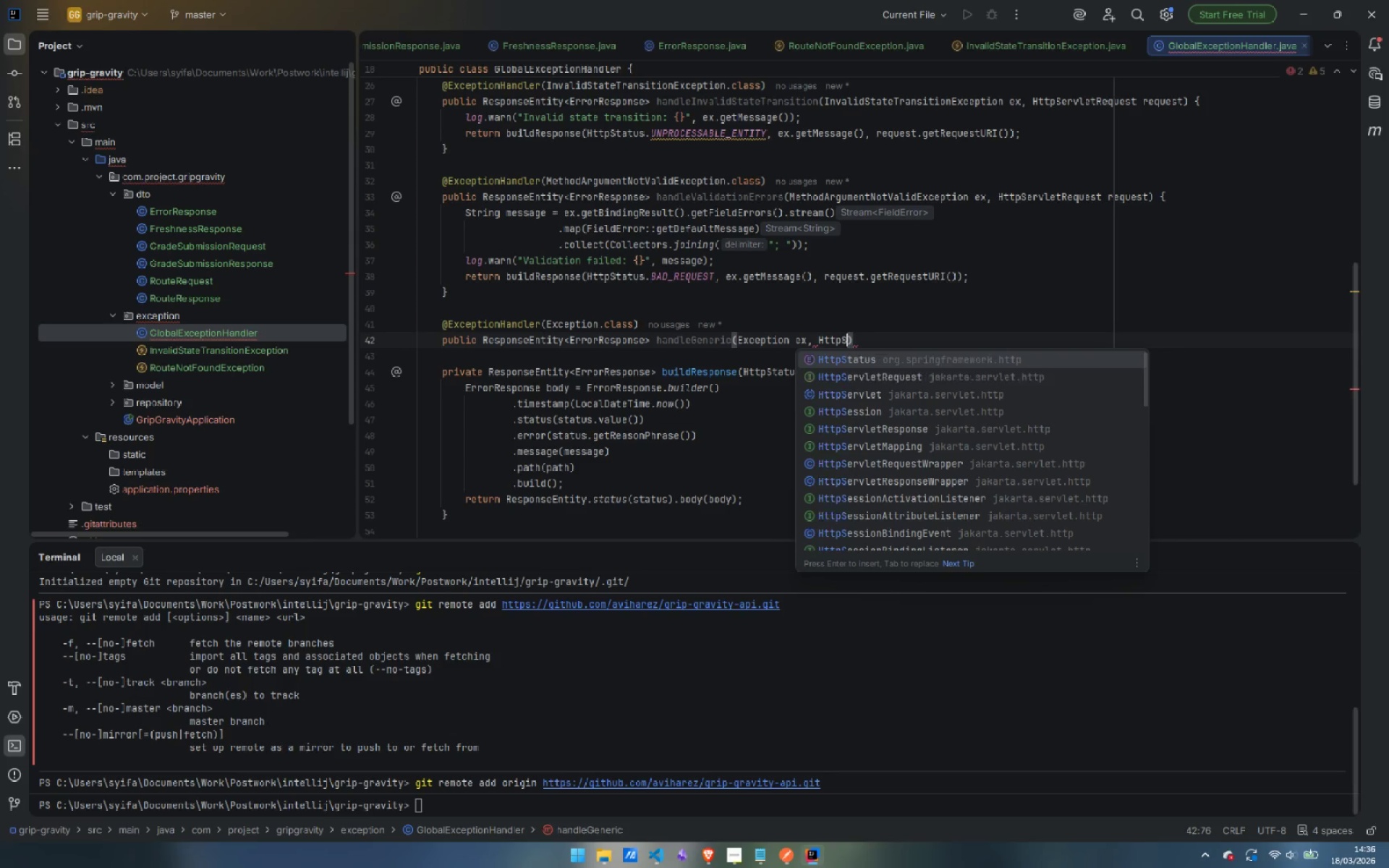 
key(Enter)
 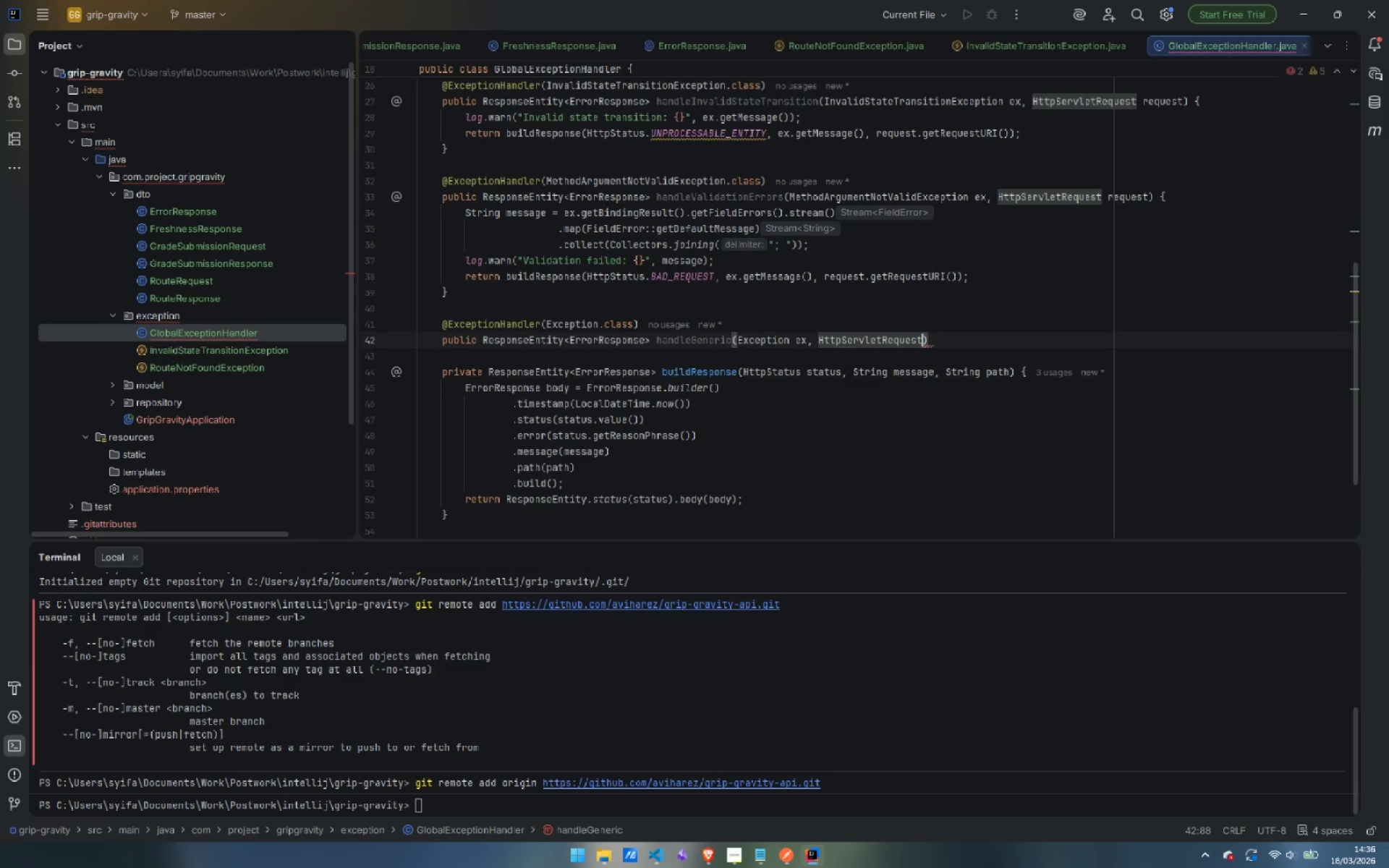 
type( req)
 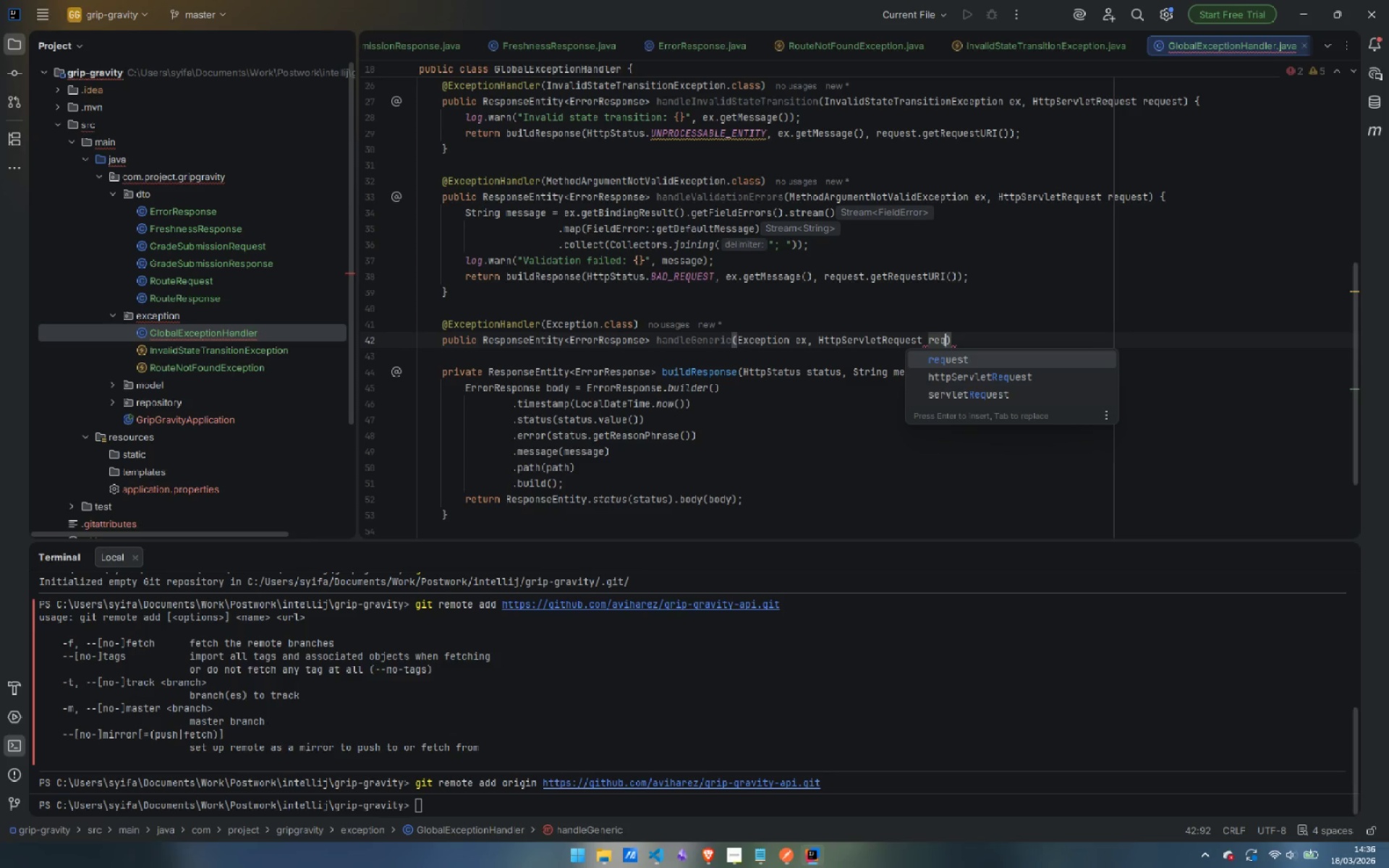 
key(Enter)
 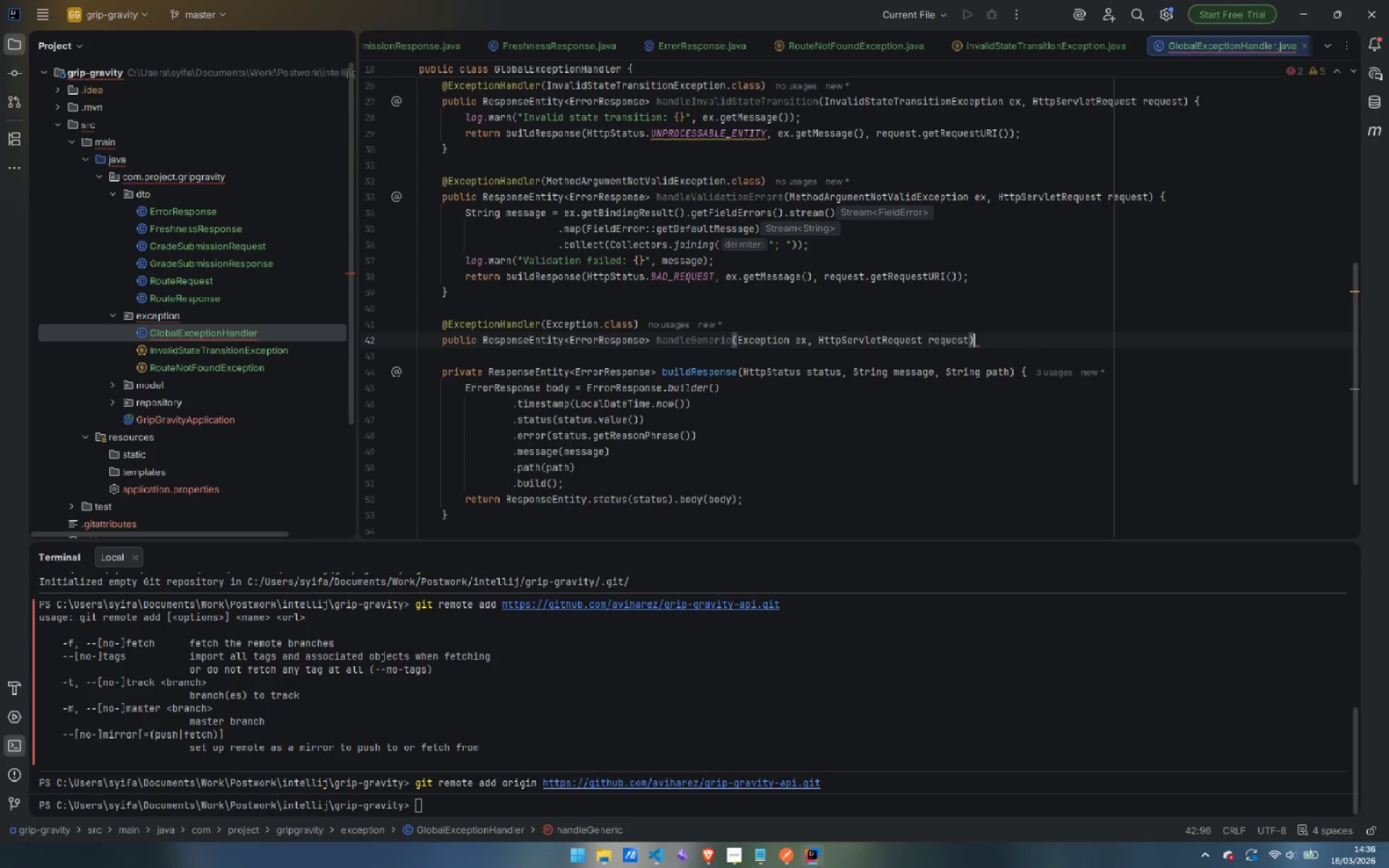 
key(ArrowRight)
 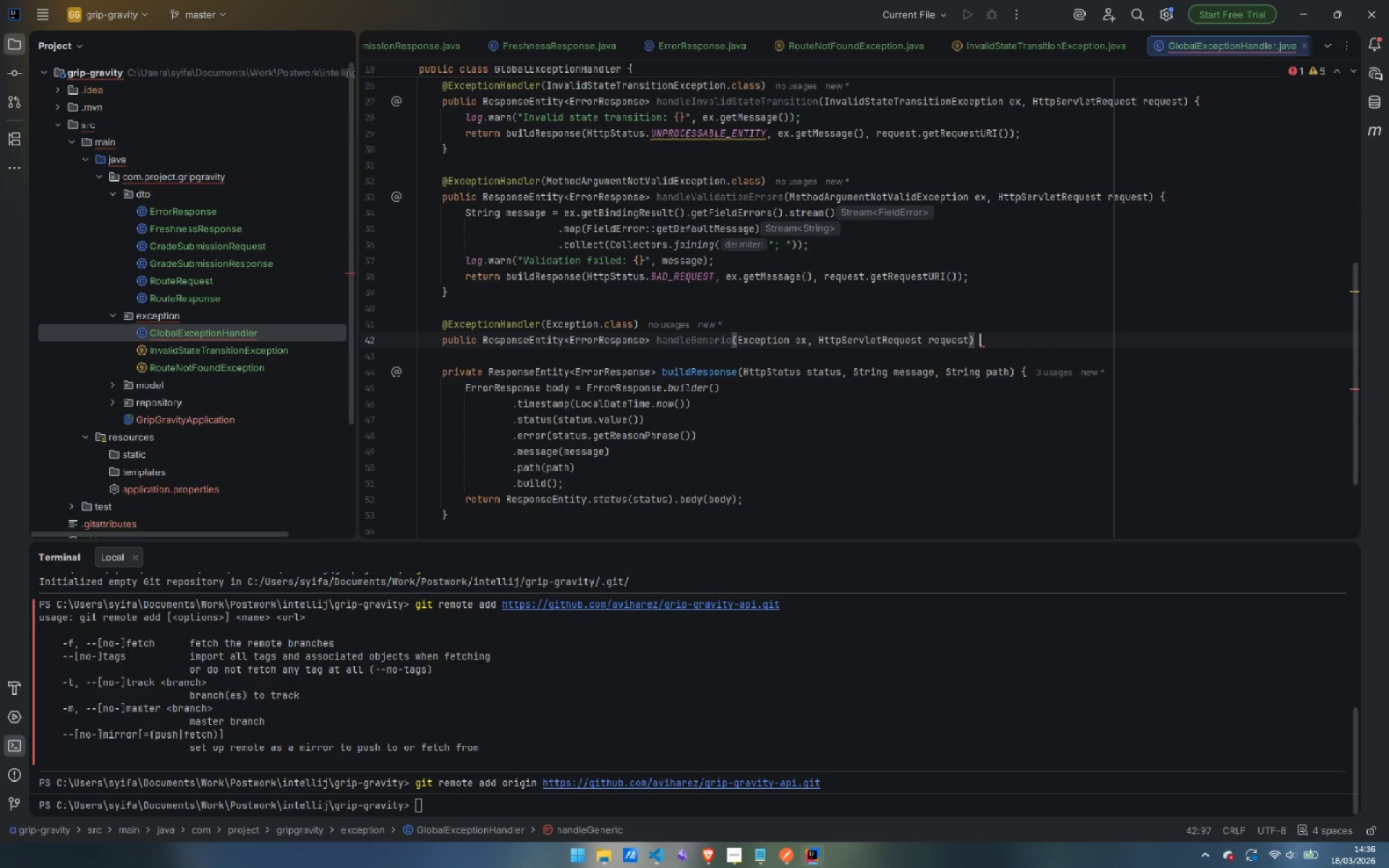 
key(Space)
 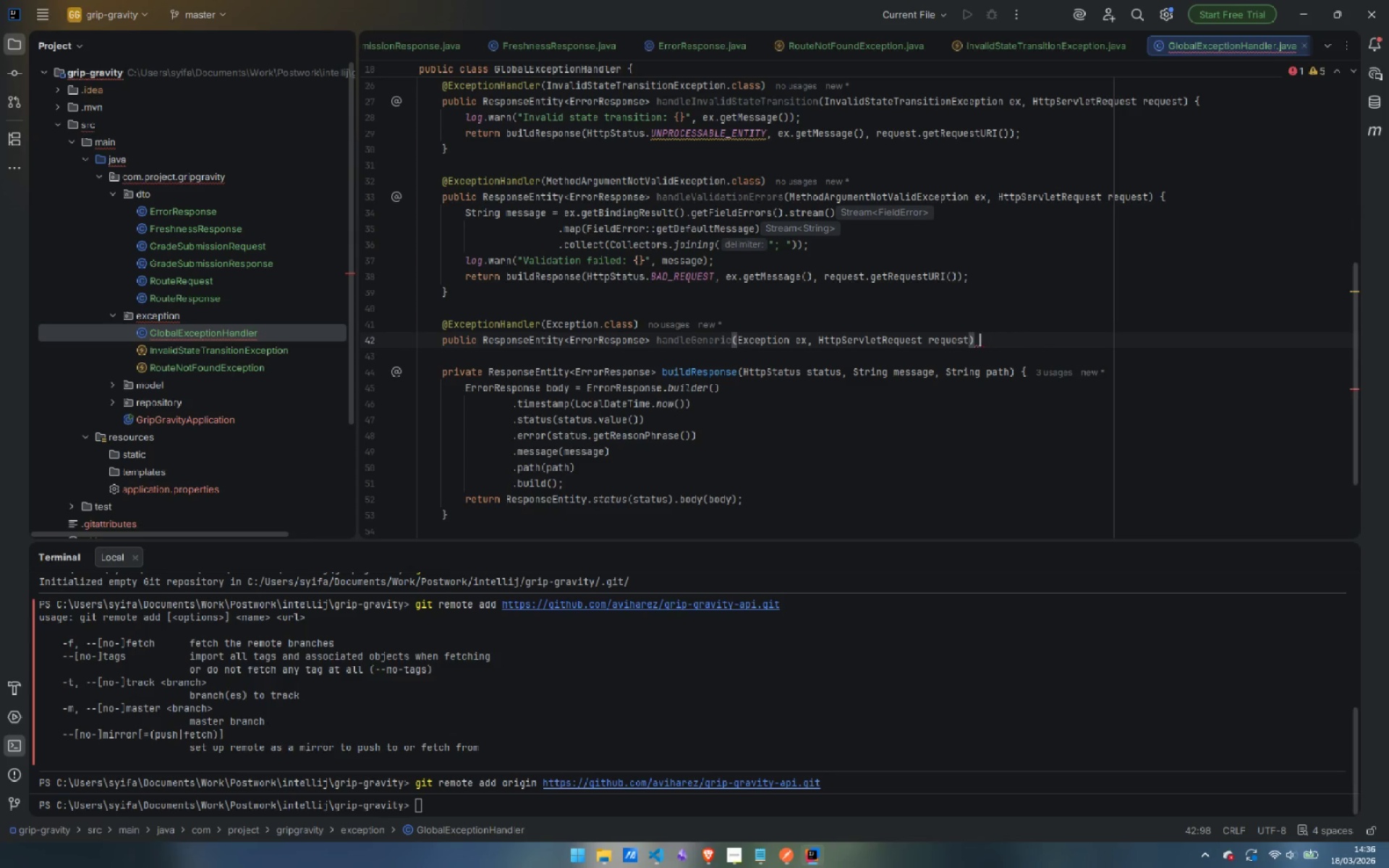 
key(Shift+BracketLeft)
 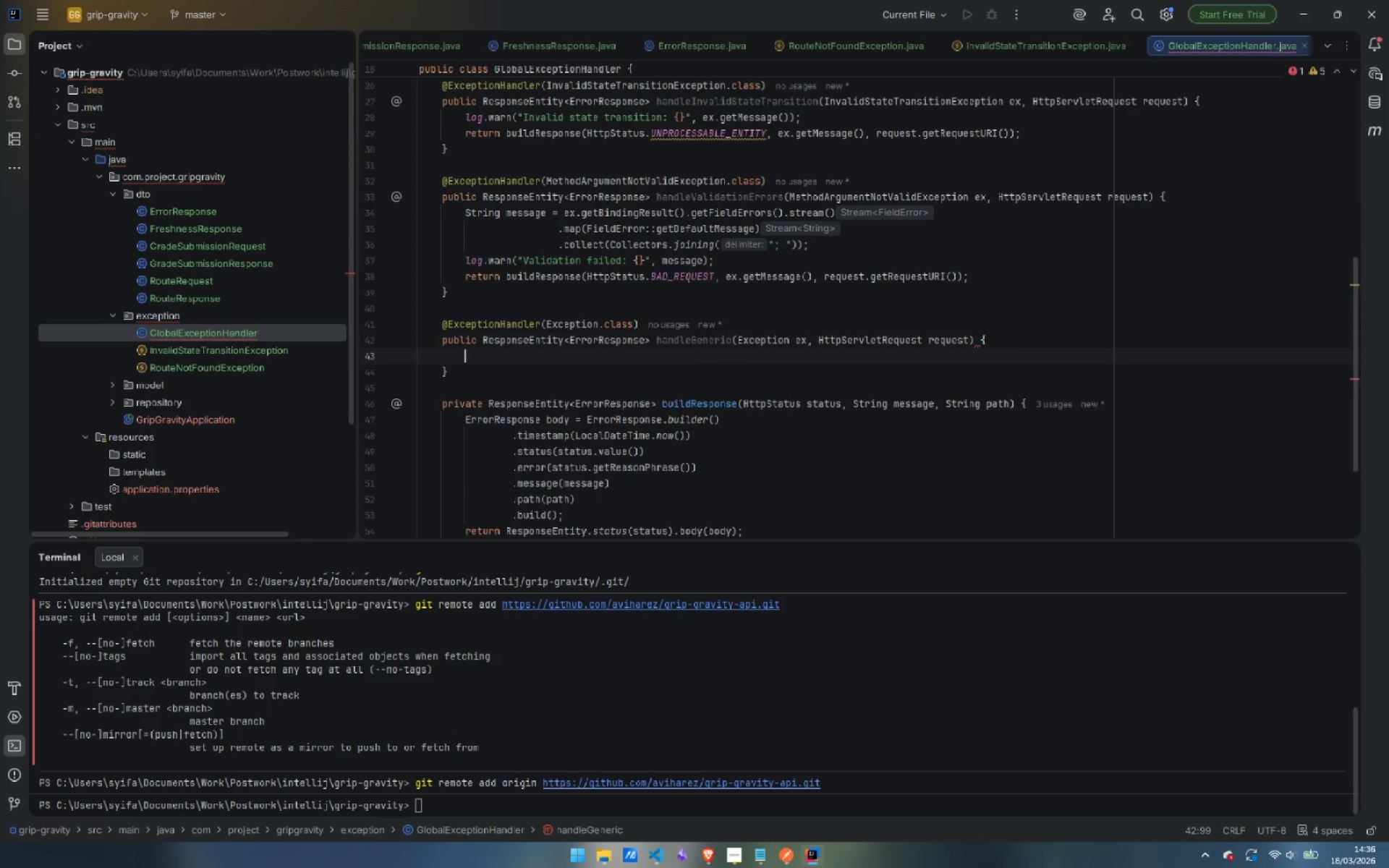 
key(Enter)
 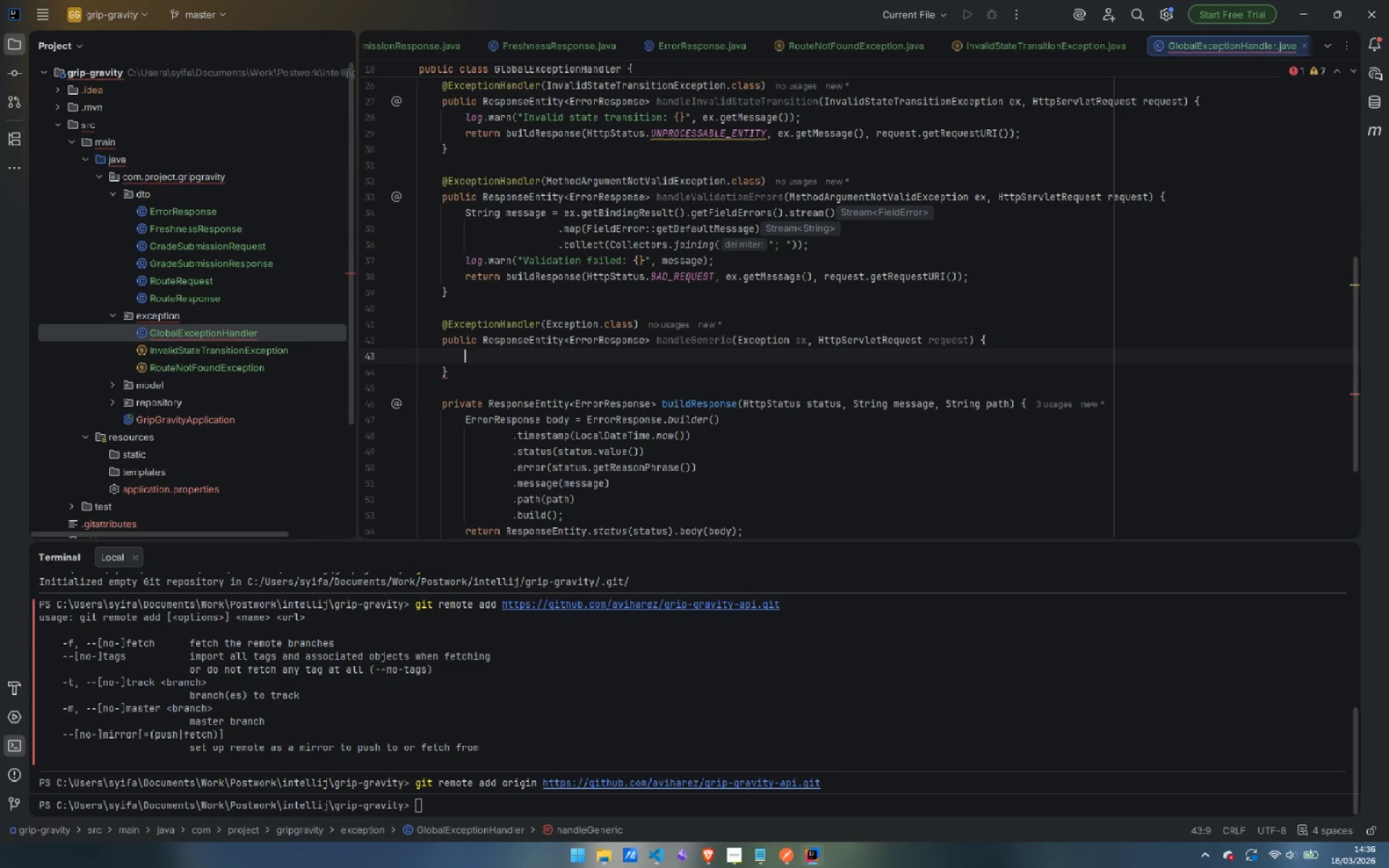 
type(log.e)
 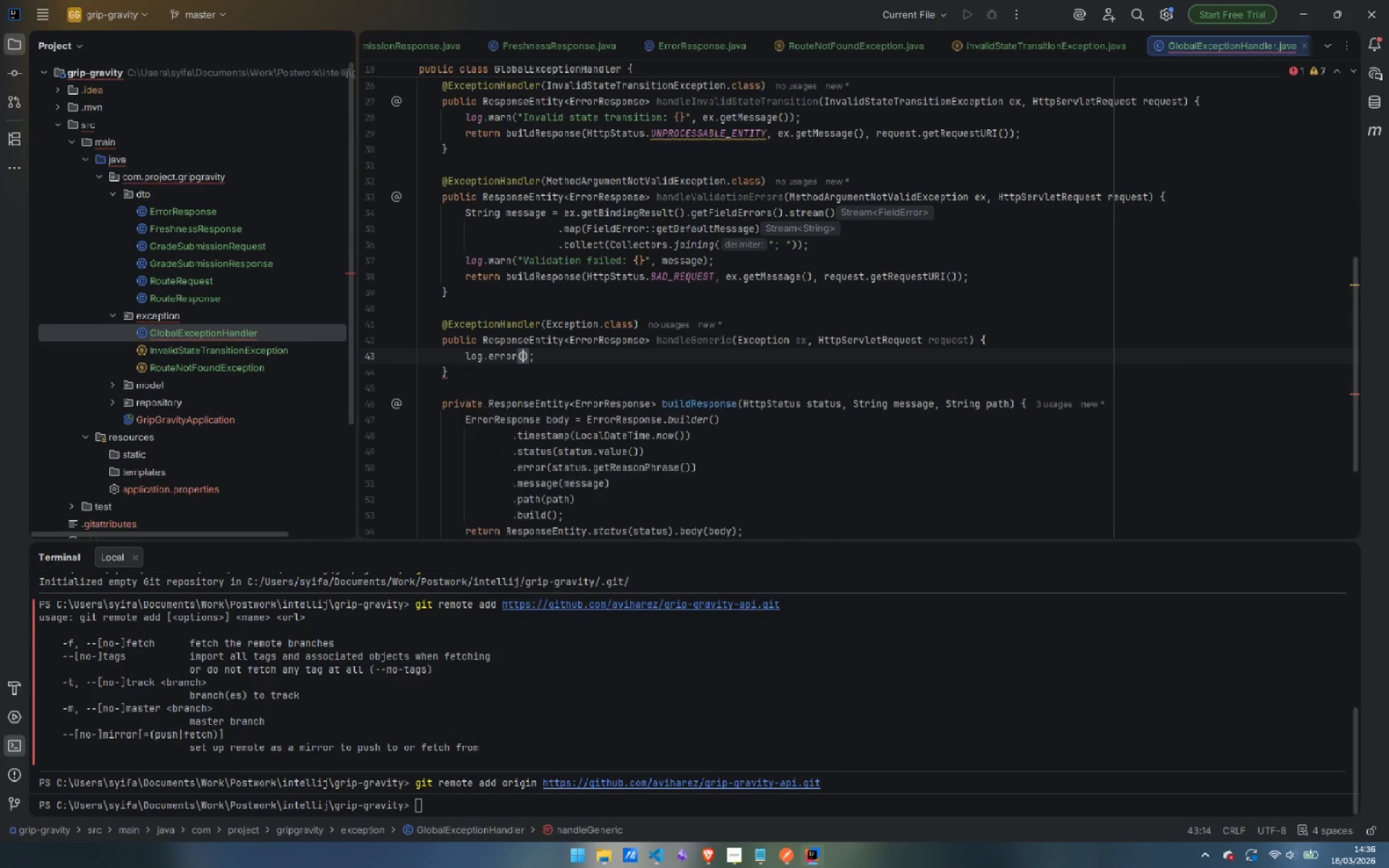 
key(Enter)
 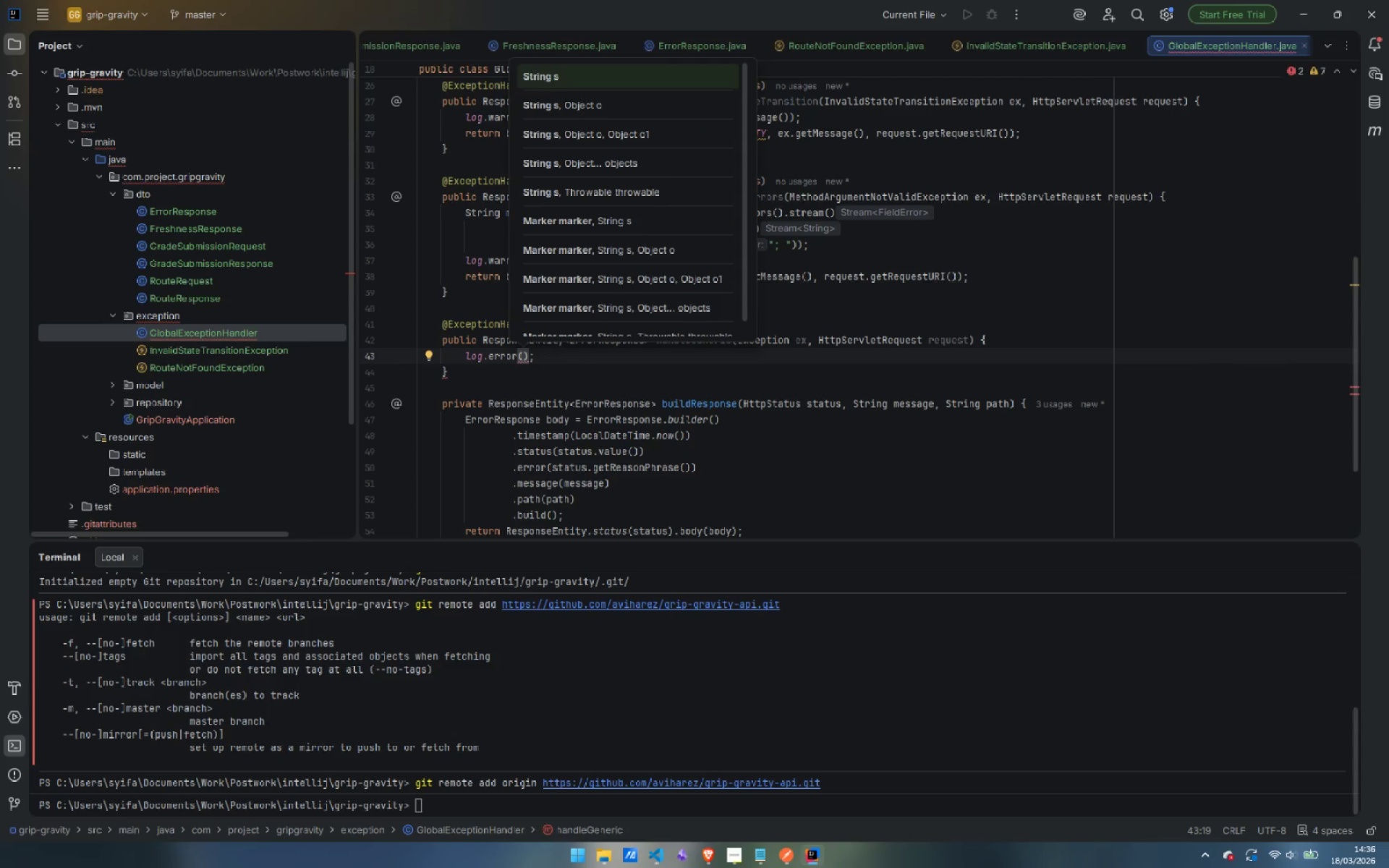 
type("Unexpected errpr at {}: {})
 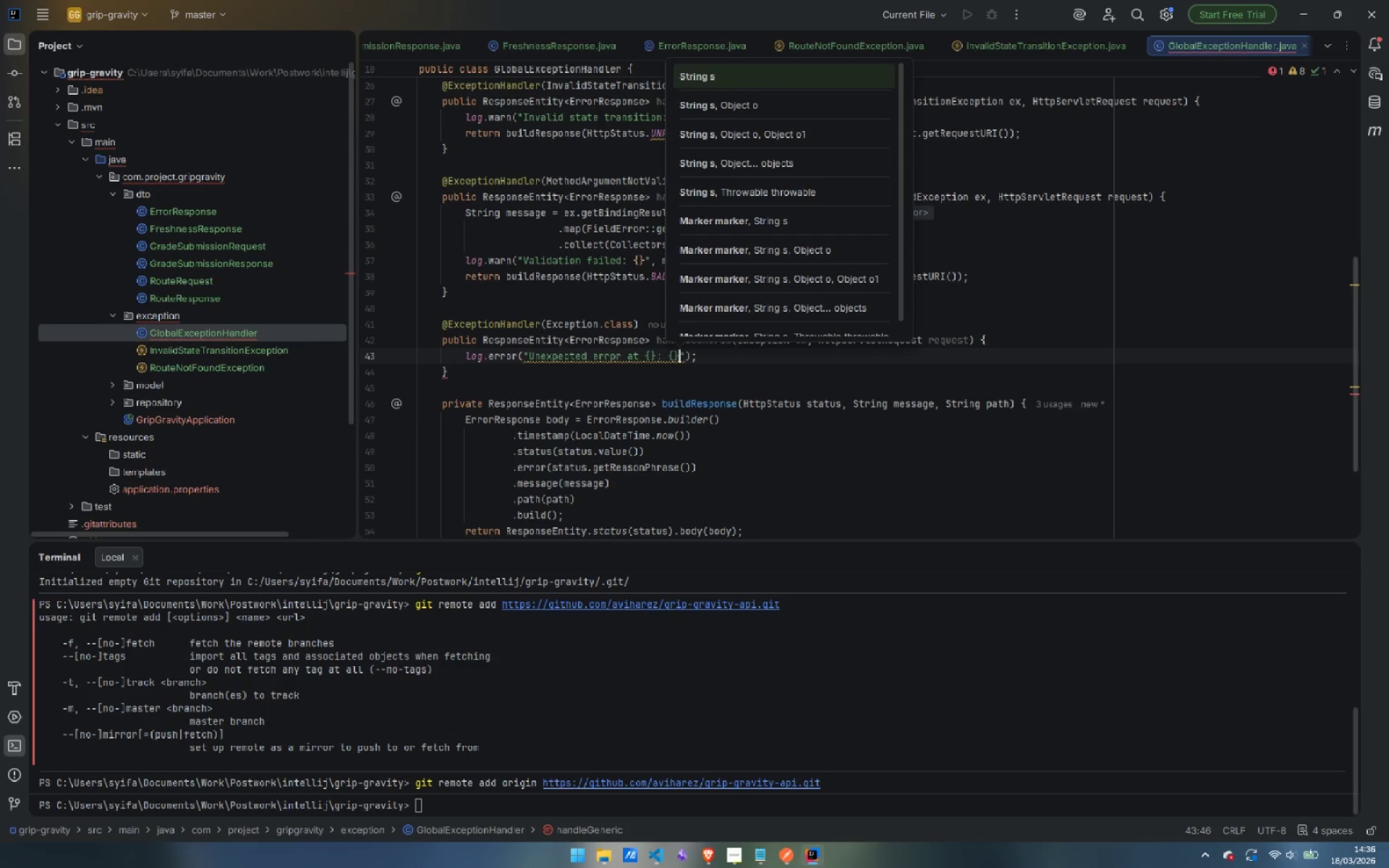 
key(ArrowRight)
 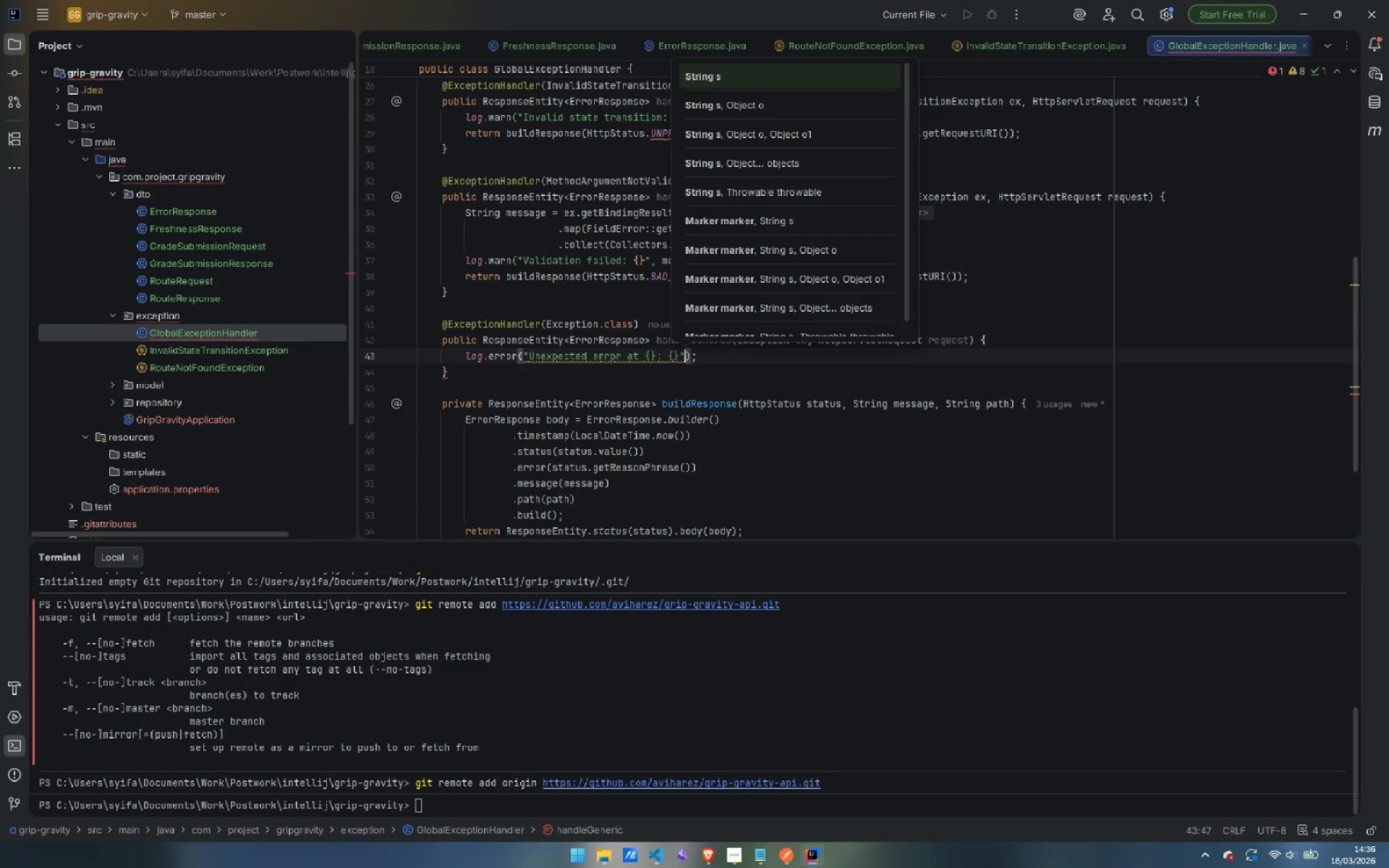 
type(, req)
 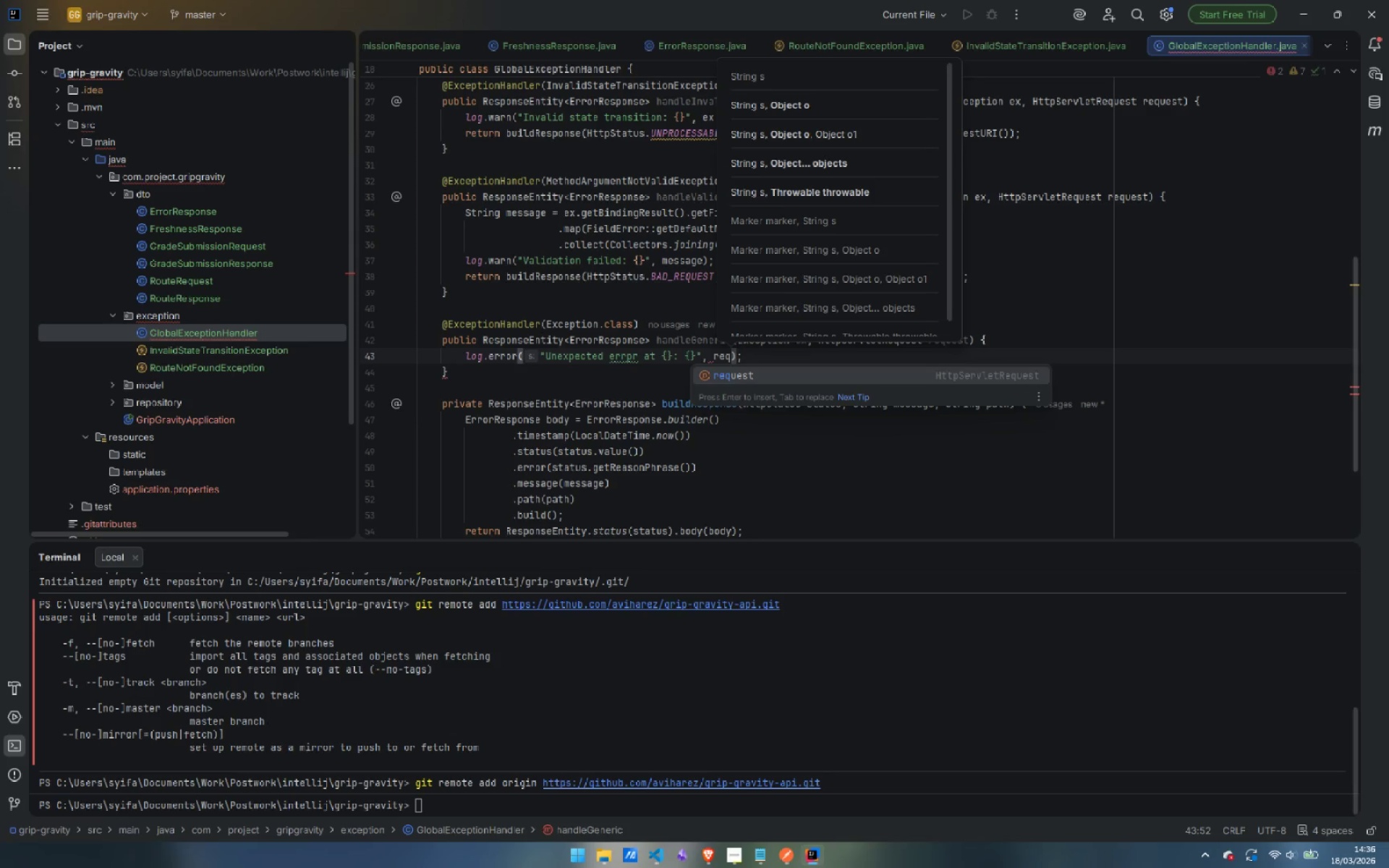 
key(Enter)
 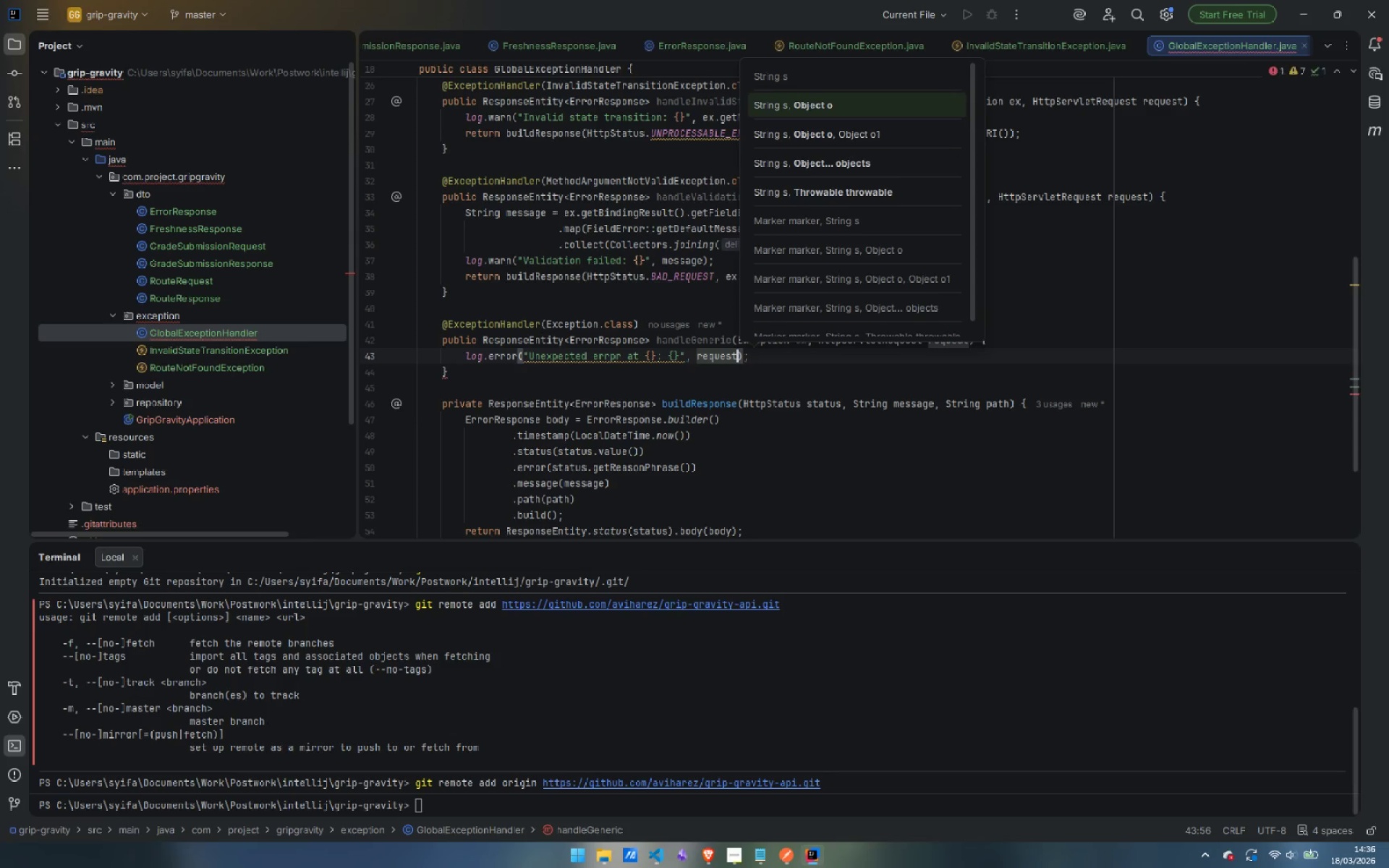 
type(.get)
 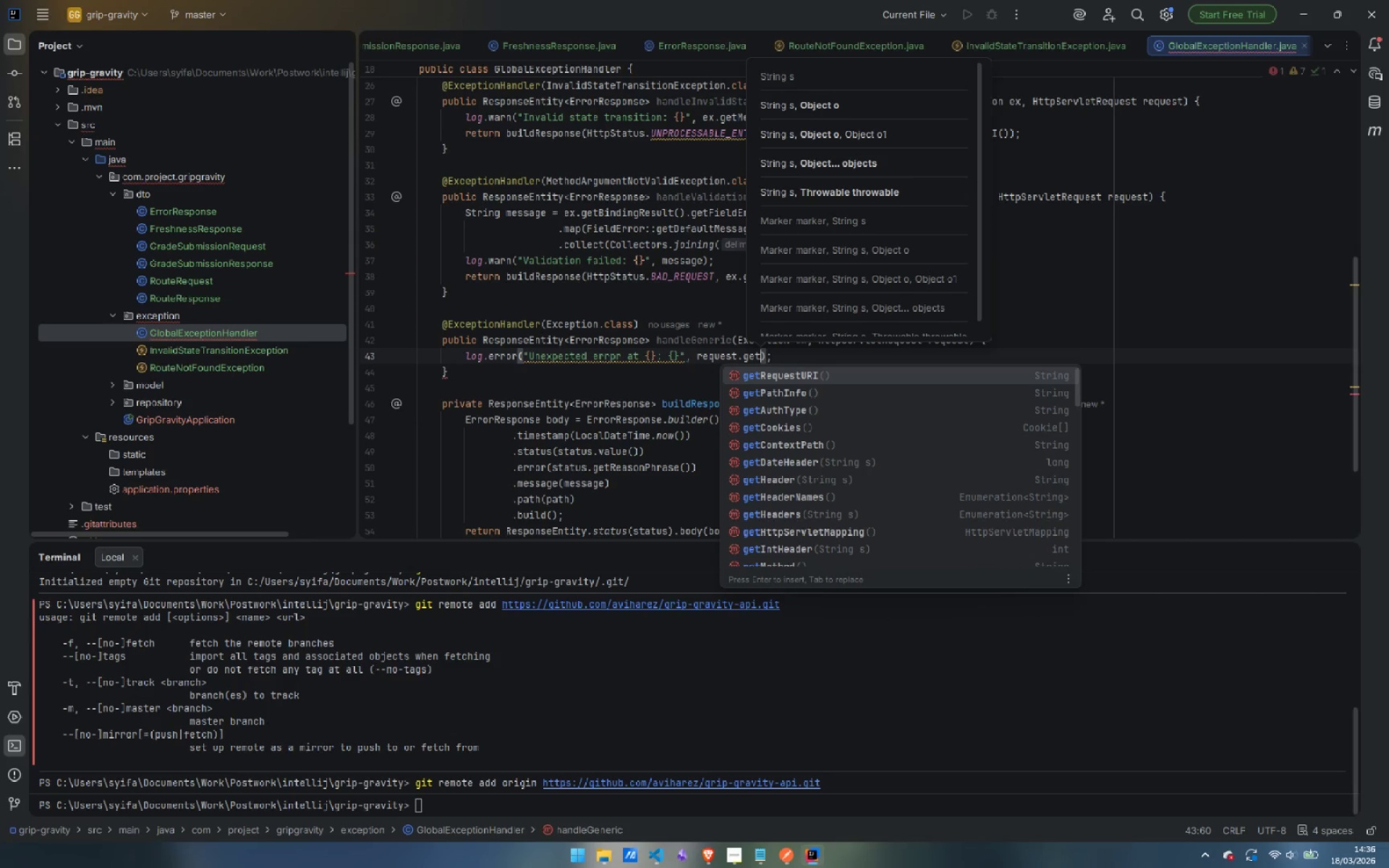 
key(Enter)
 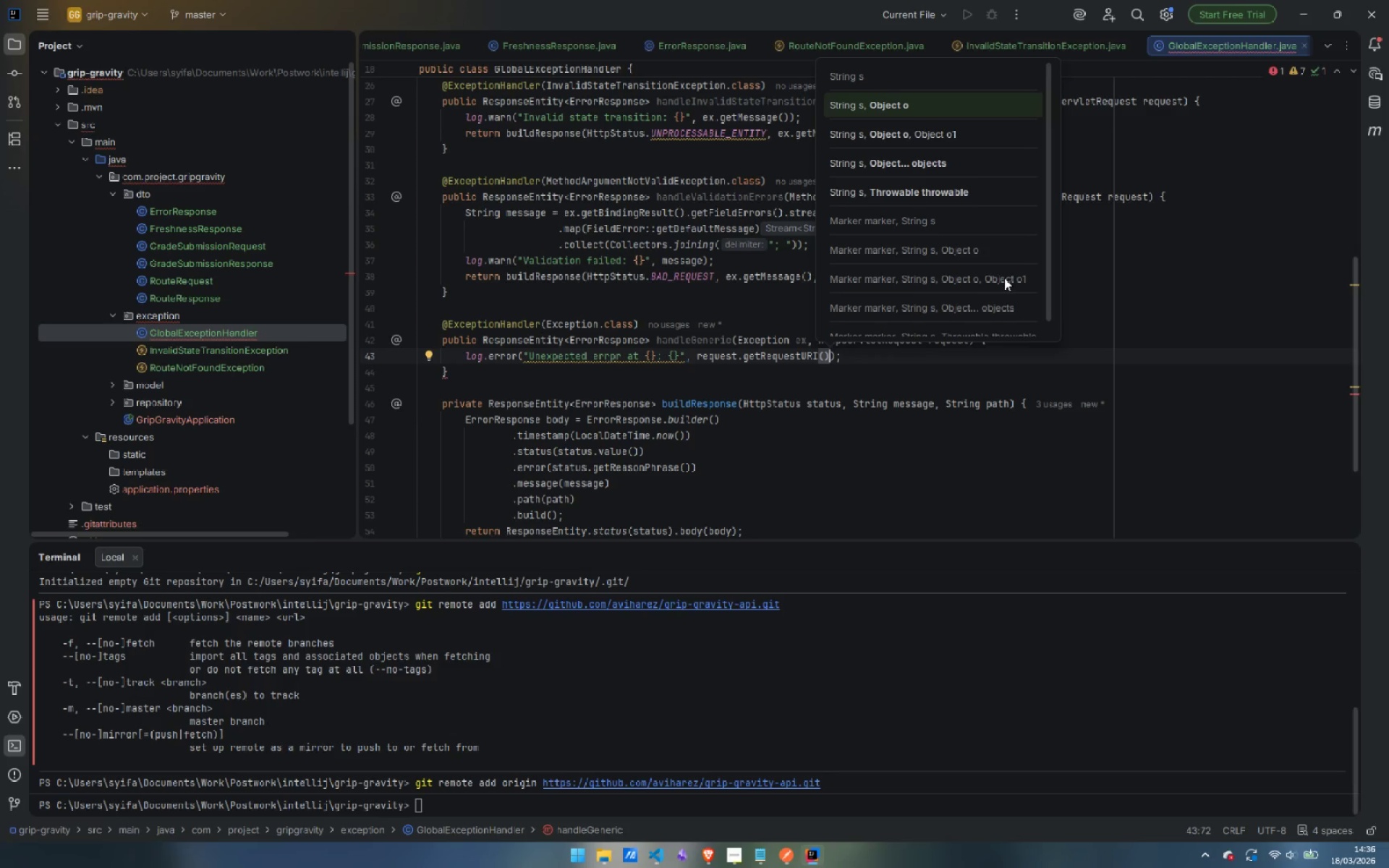 
type(, ex)
 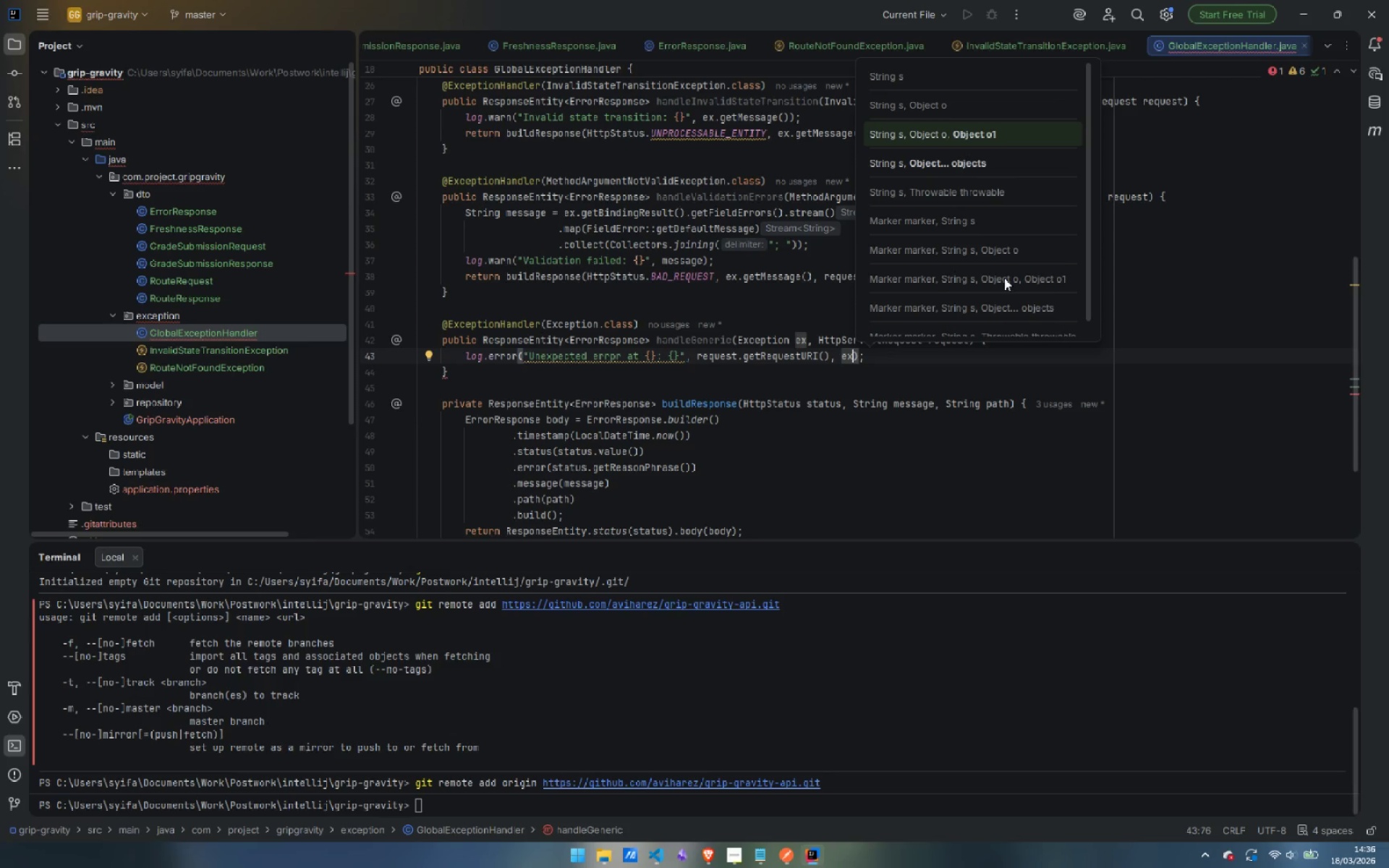 
key(Period)
 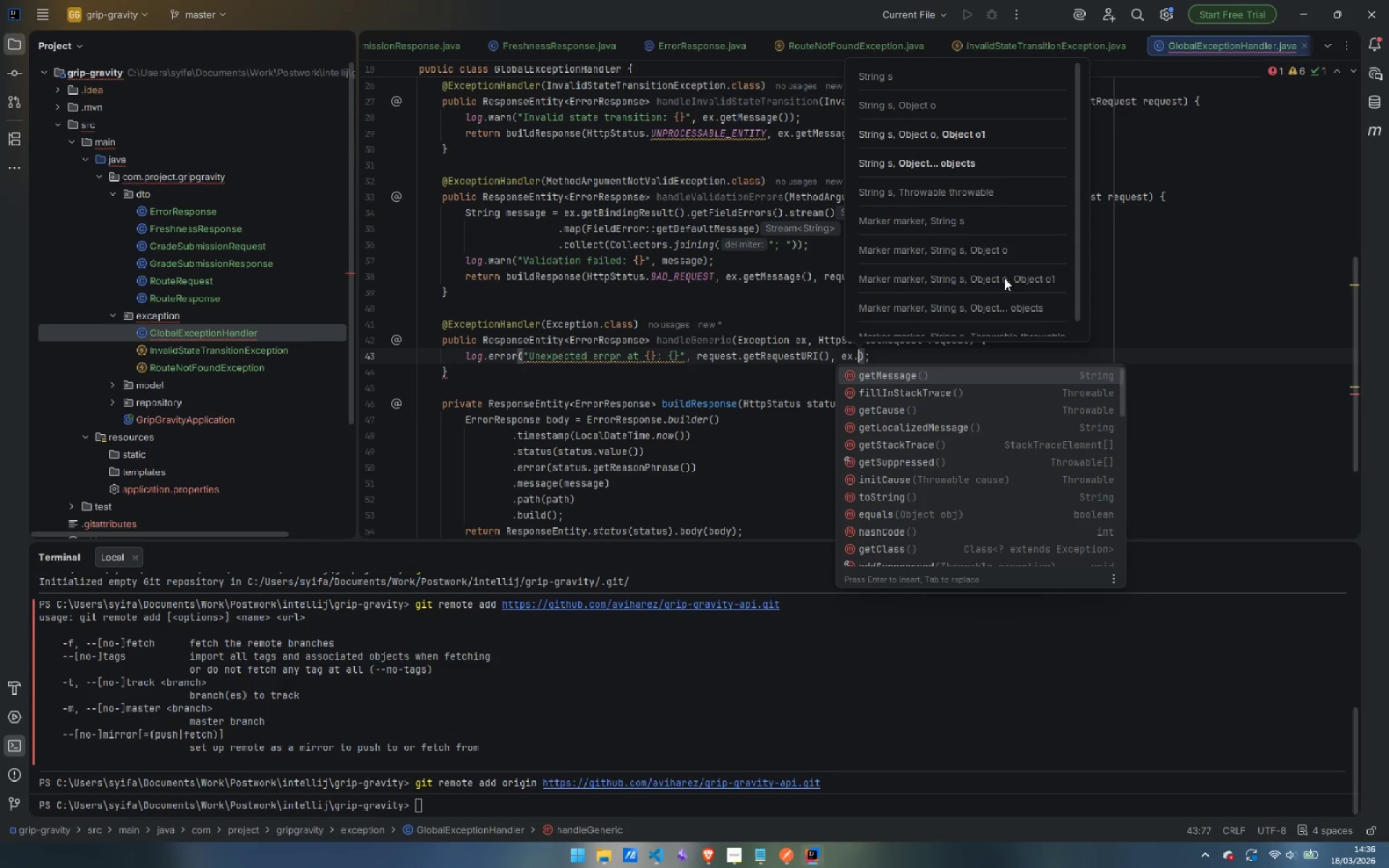 
key(Enter)
 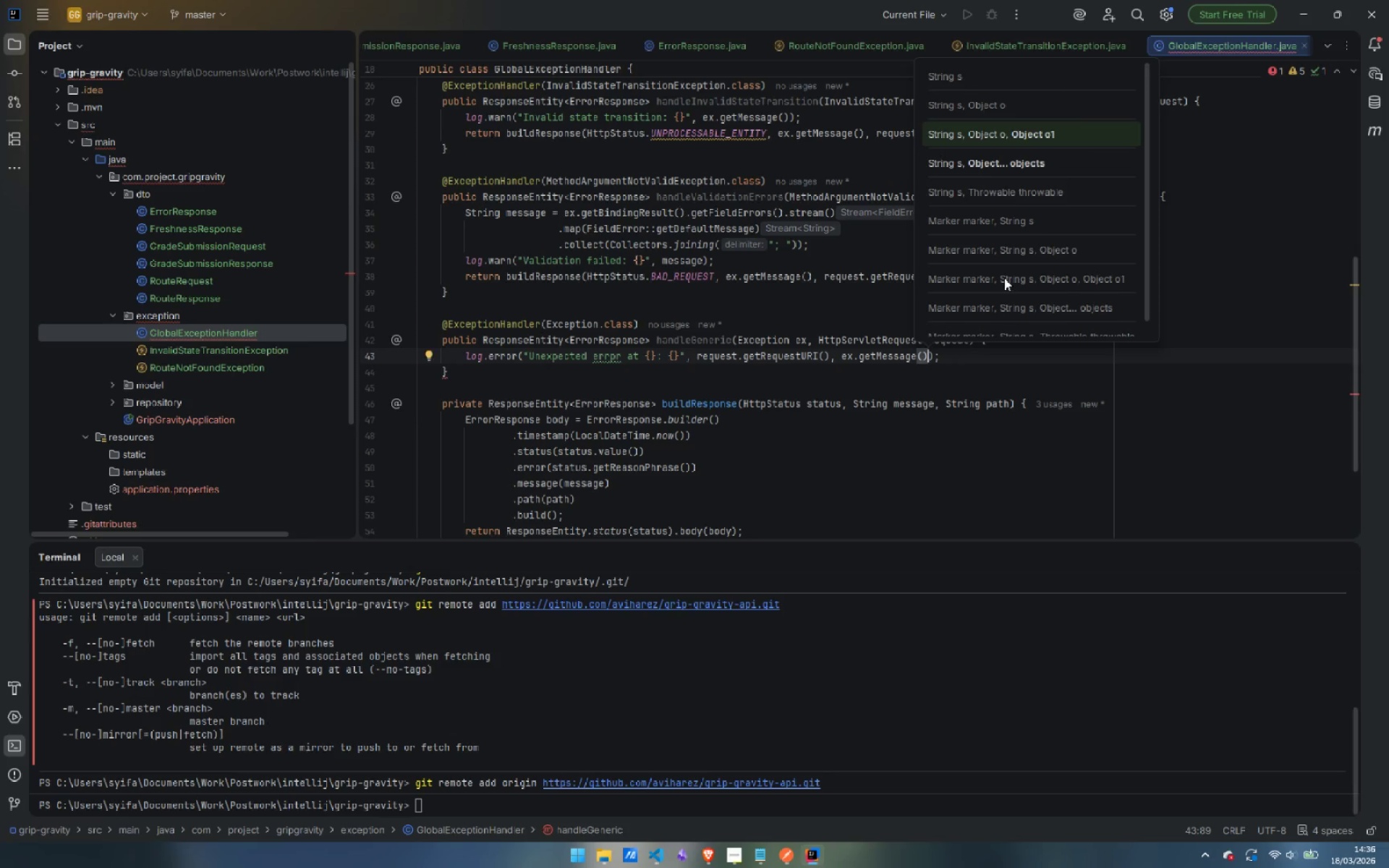 
type(, ex)
 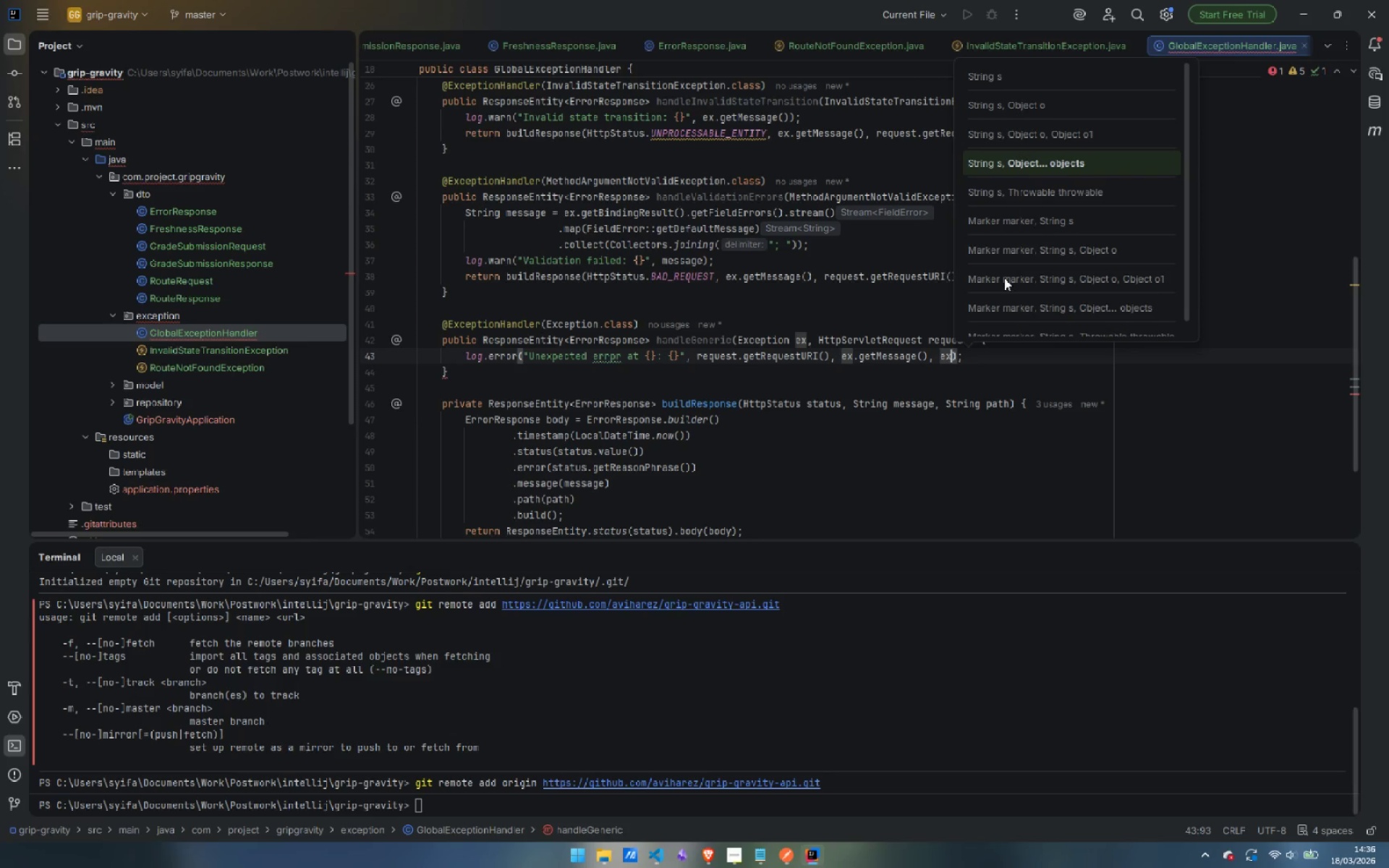 
key(ArrowRight)
 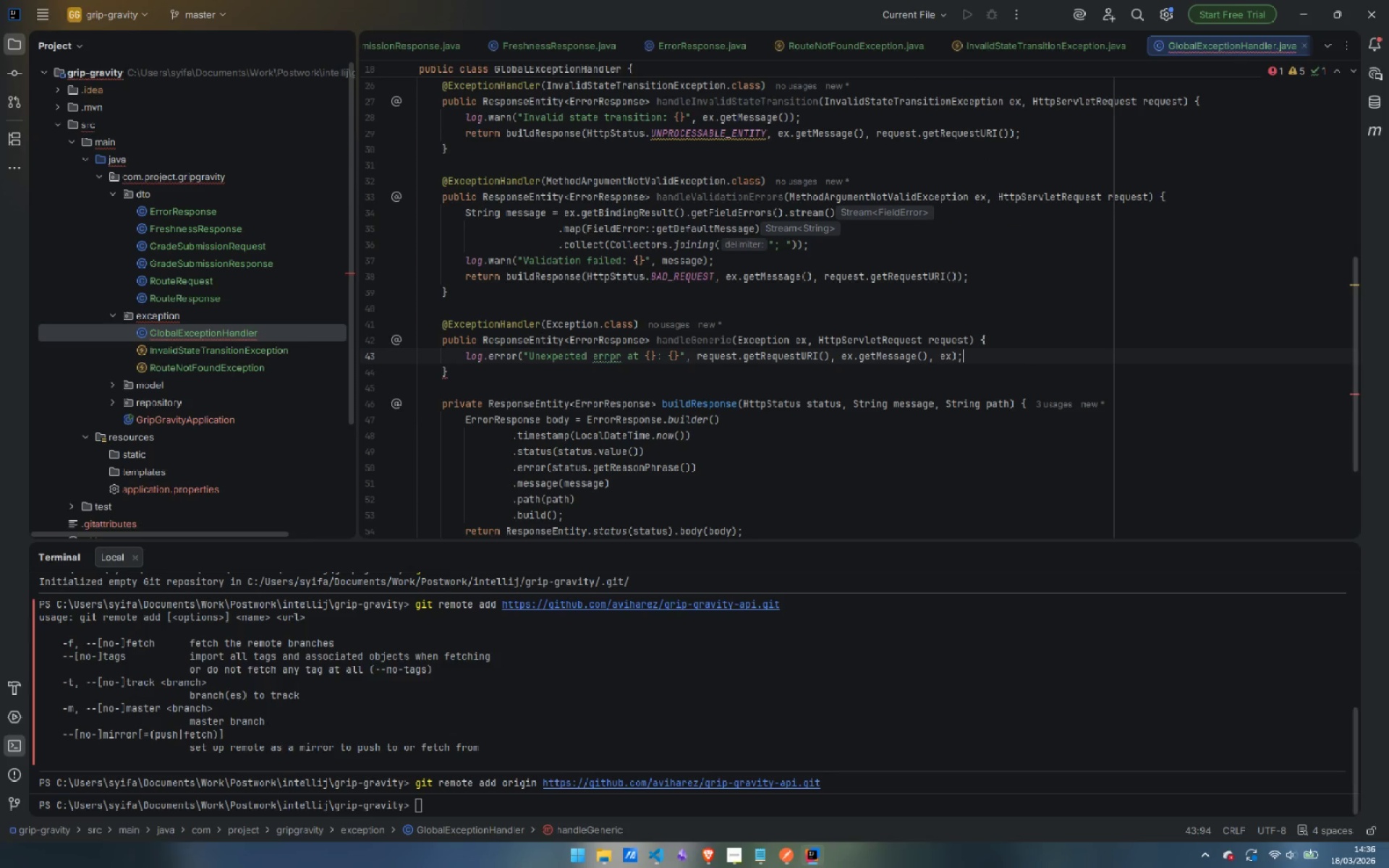 
key(ArrowRight)
 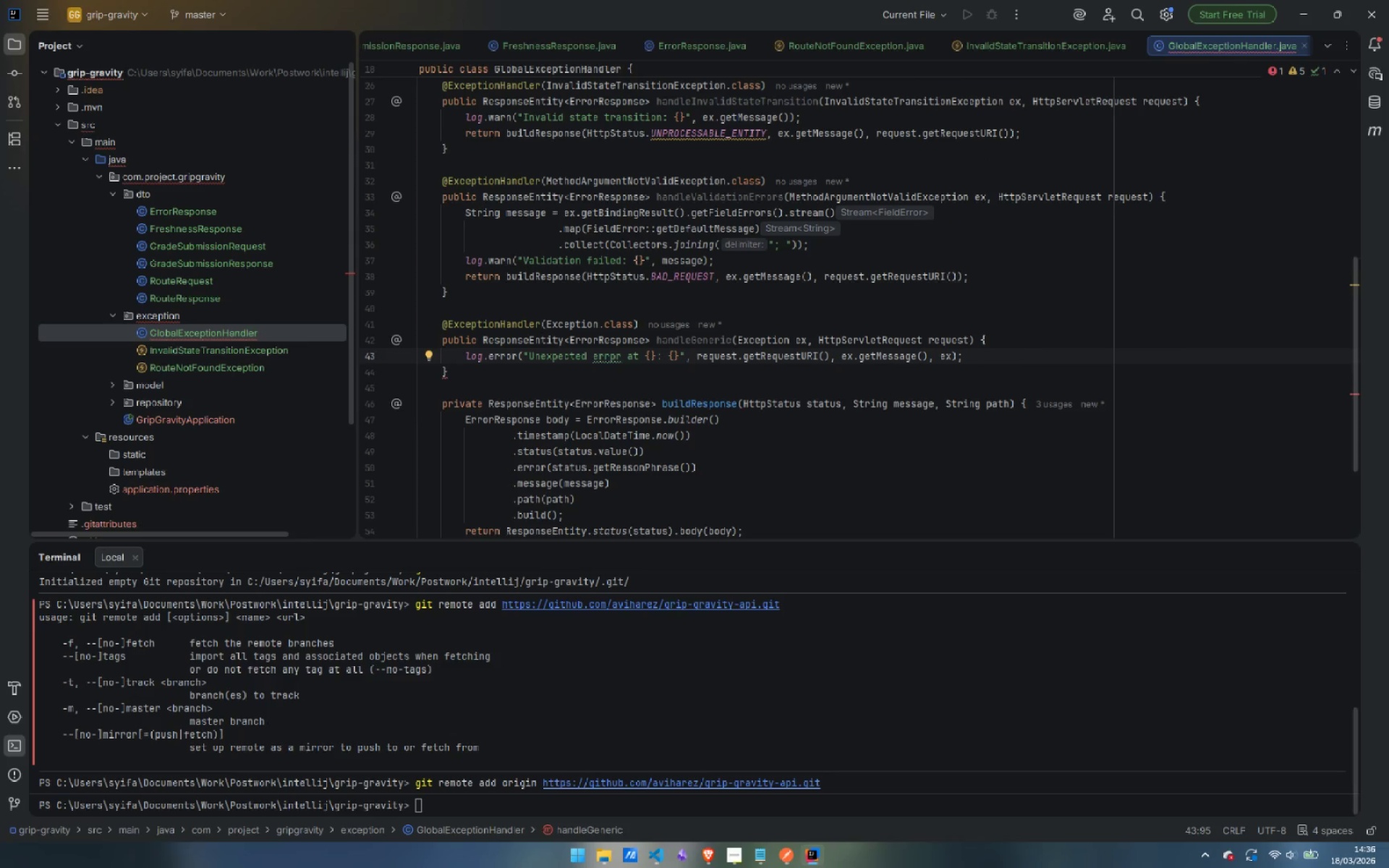 
key(Enter)
 